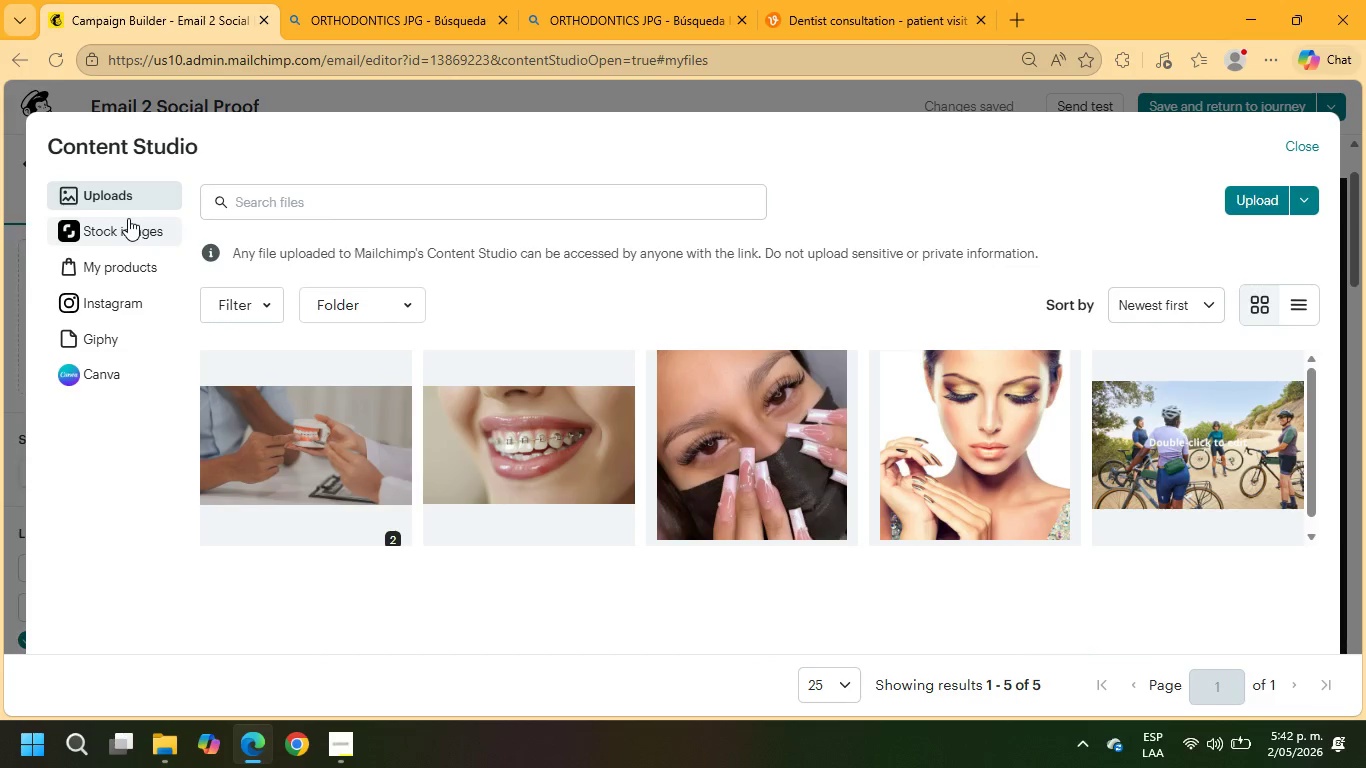 
left_click([120, 222])
 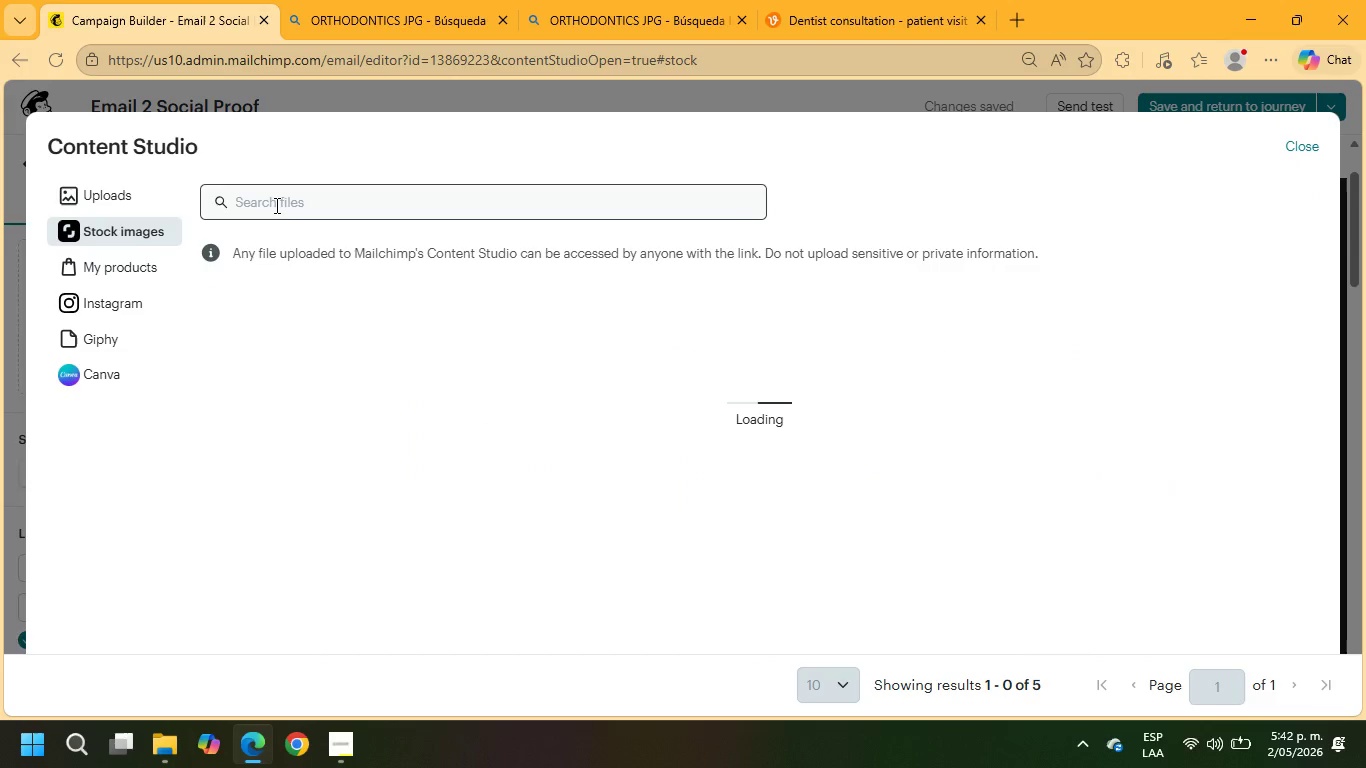 
left_click([275, 205])
 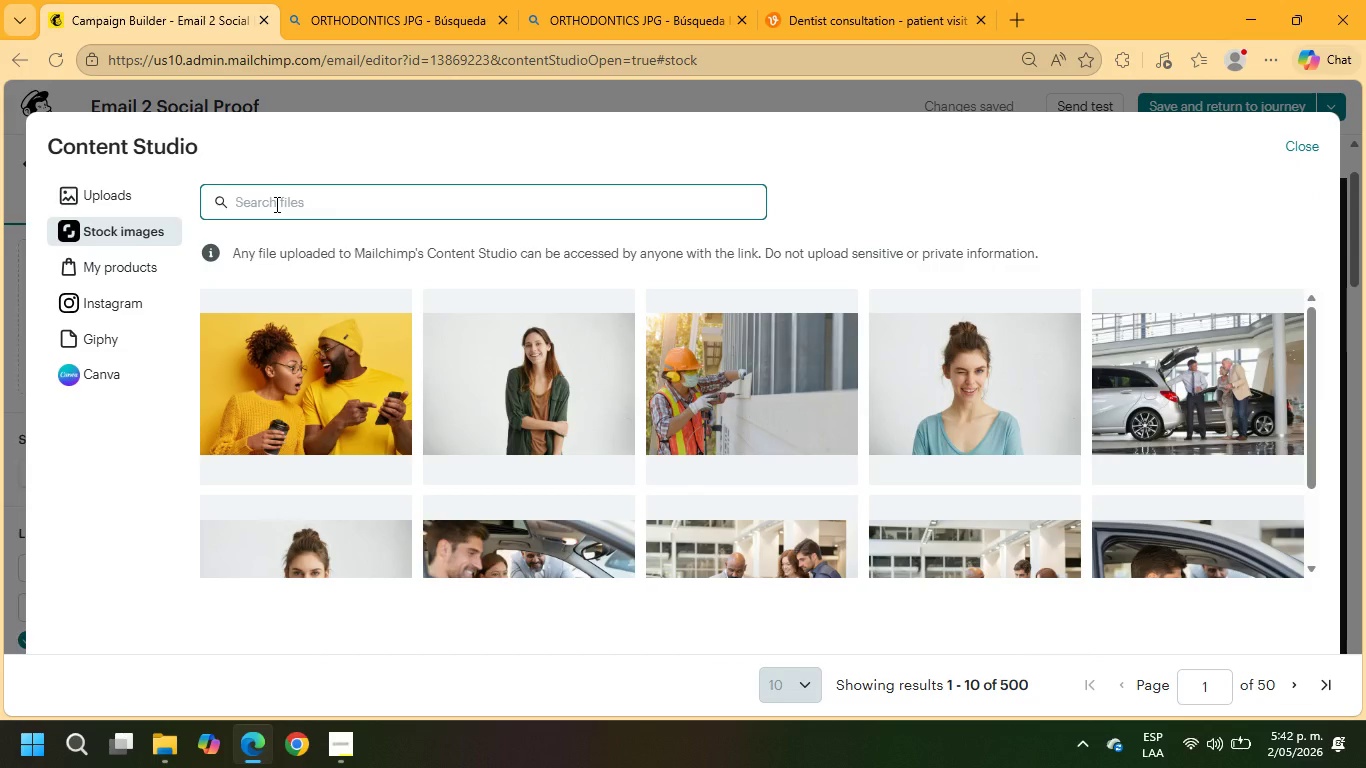 
type(orthodnto)
key(Backspace)
key(Backspace)
key(Backspace)
type(ontics)
 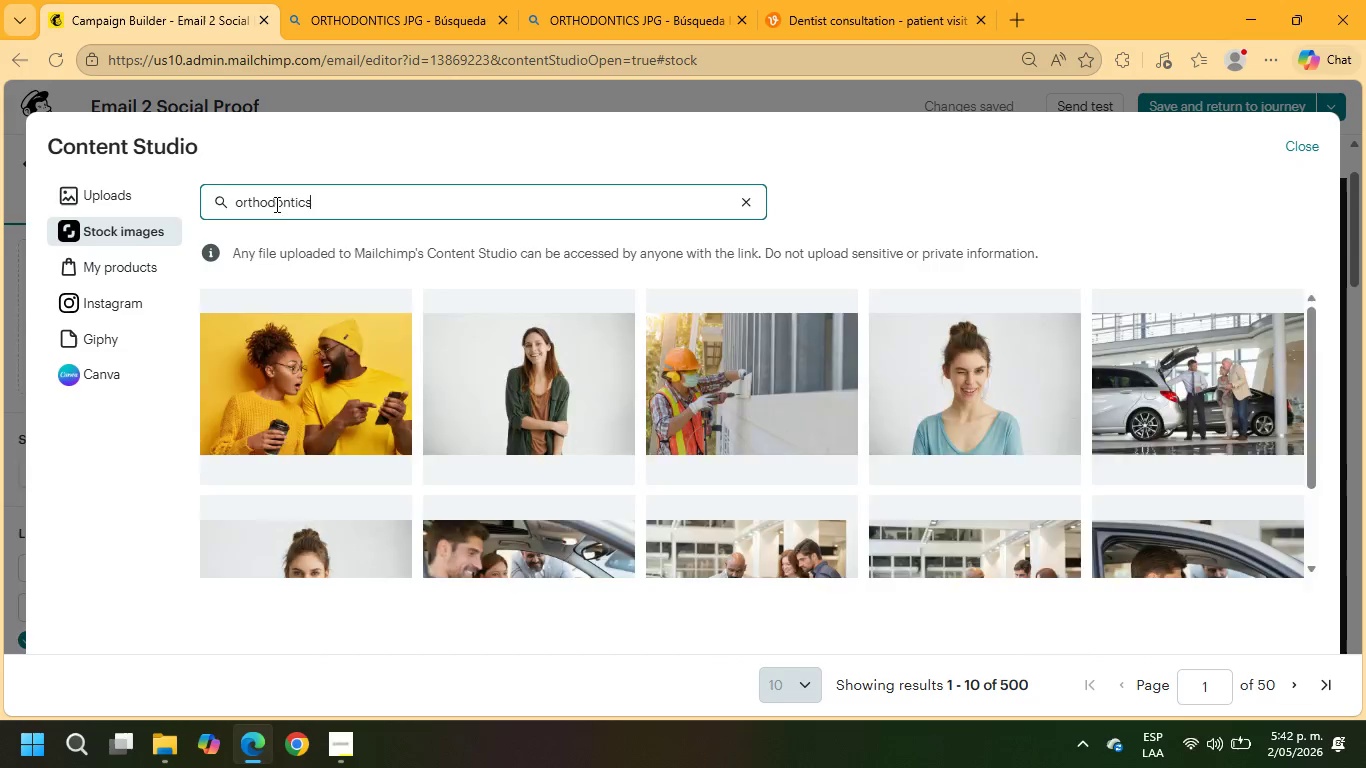 
key(Enter)
 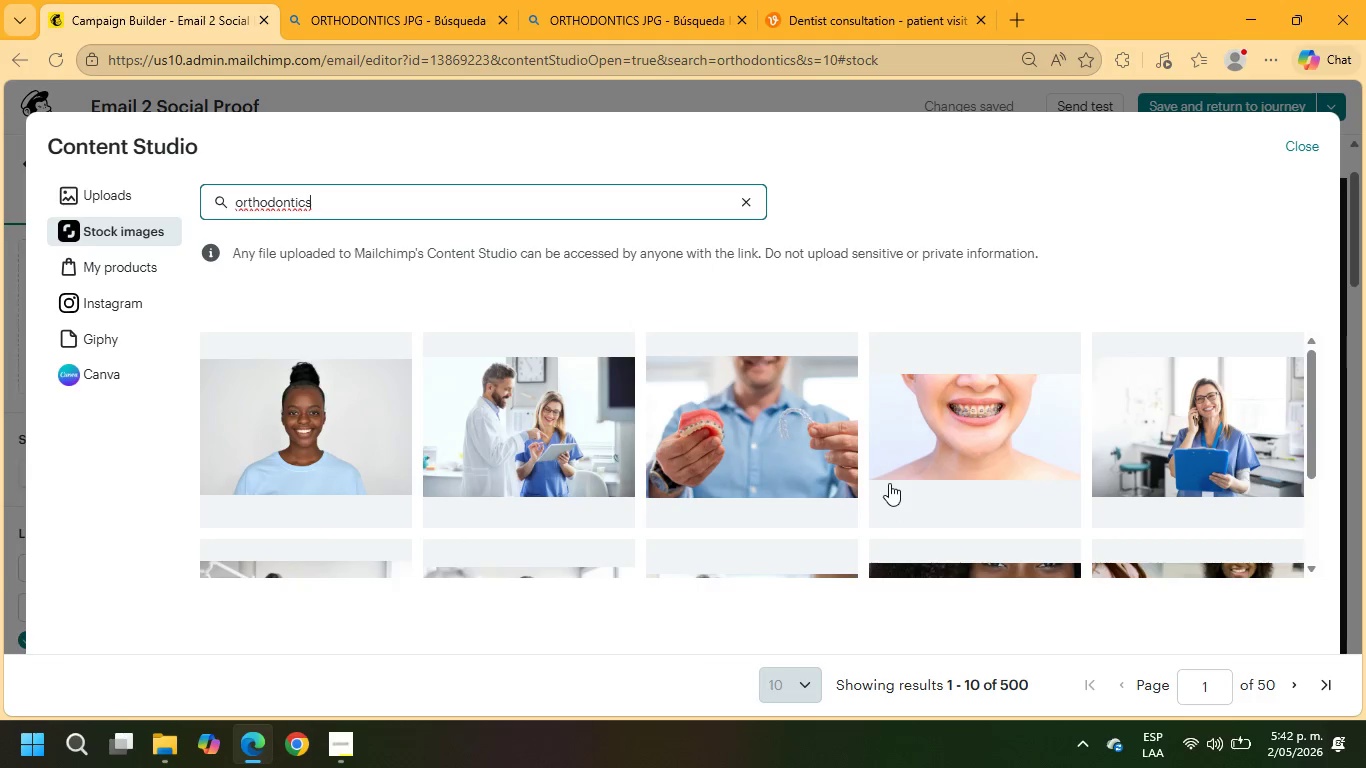 
wait(6.66)
 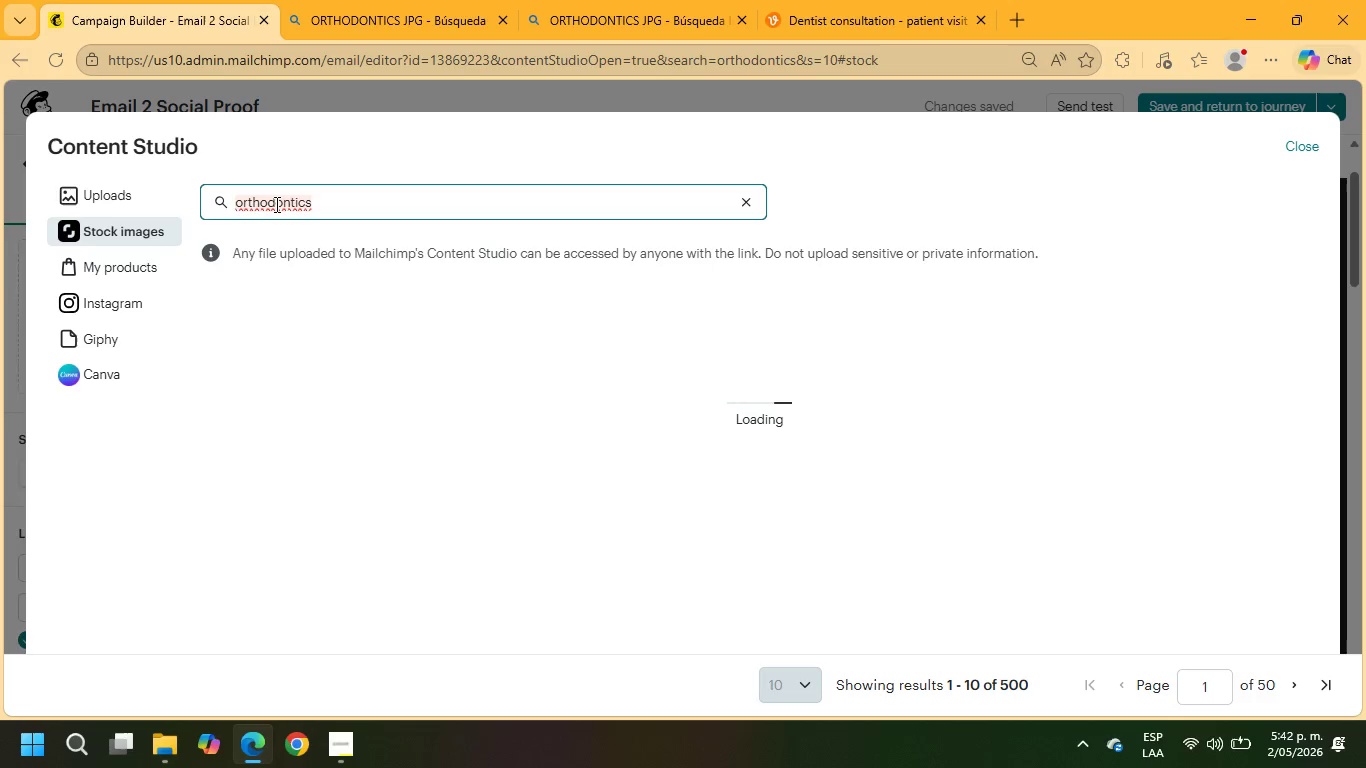 
scroll: coordinate [920, 413], scroll_direction: down, amount: 3.0
 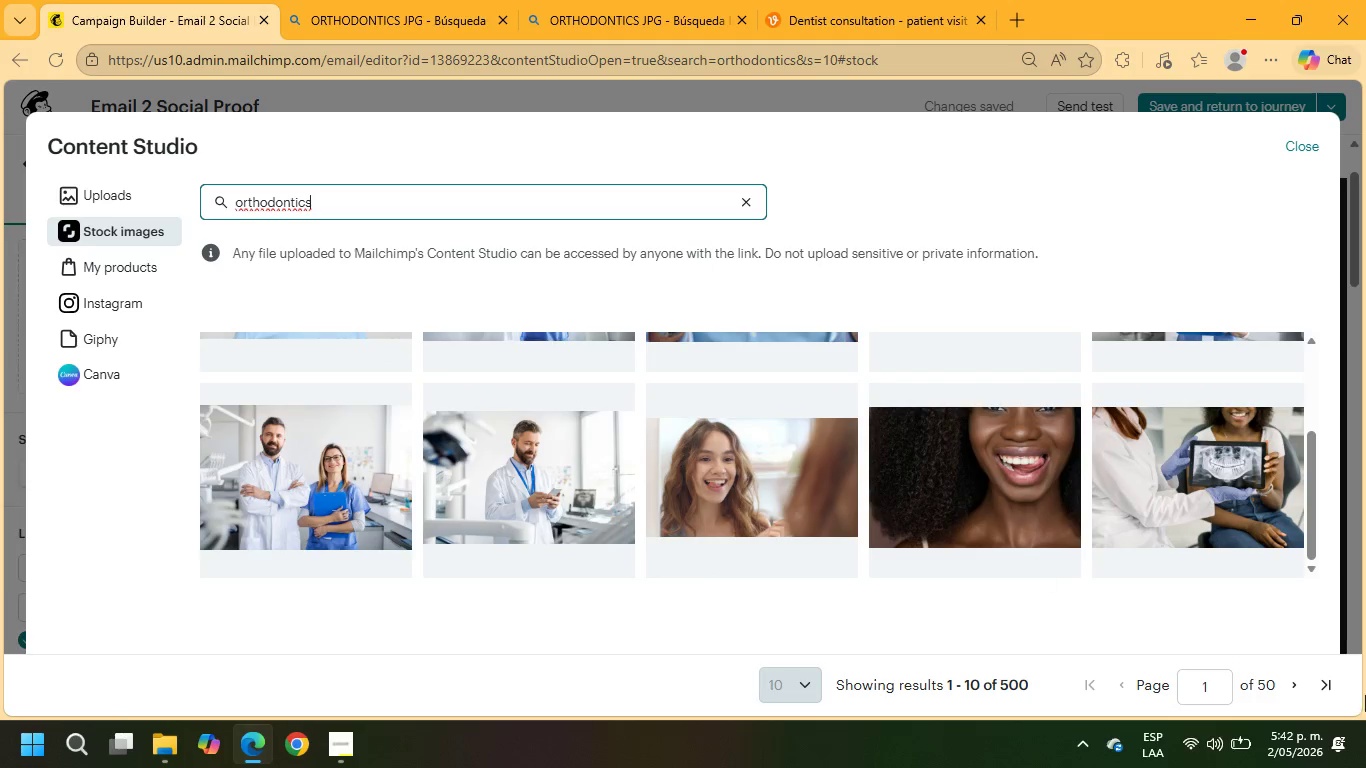 
left_click([1290, 685])
 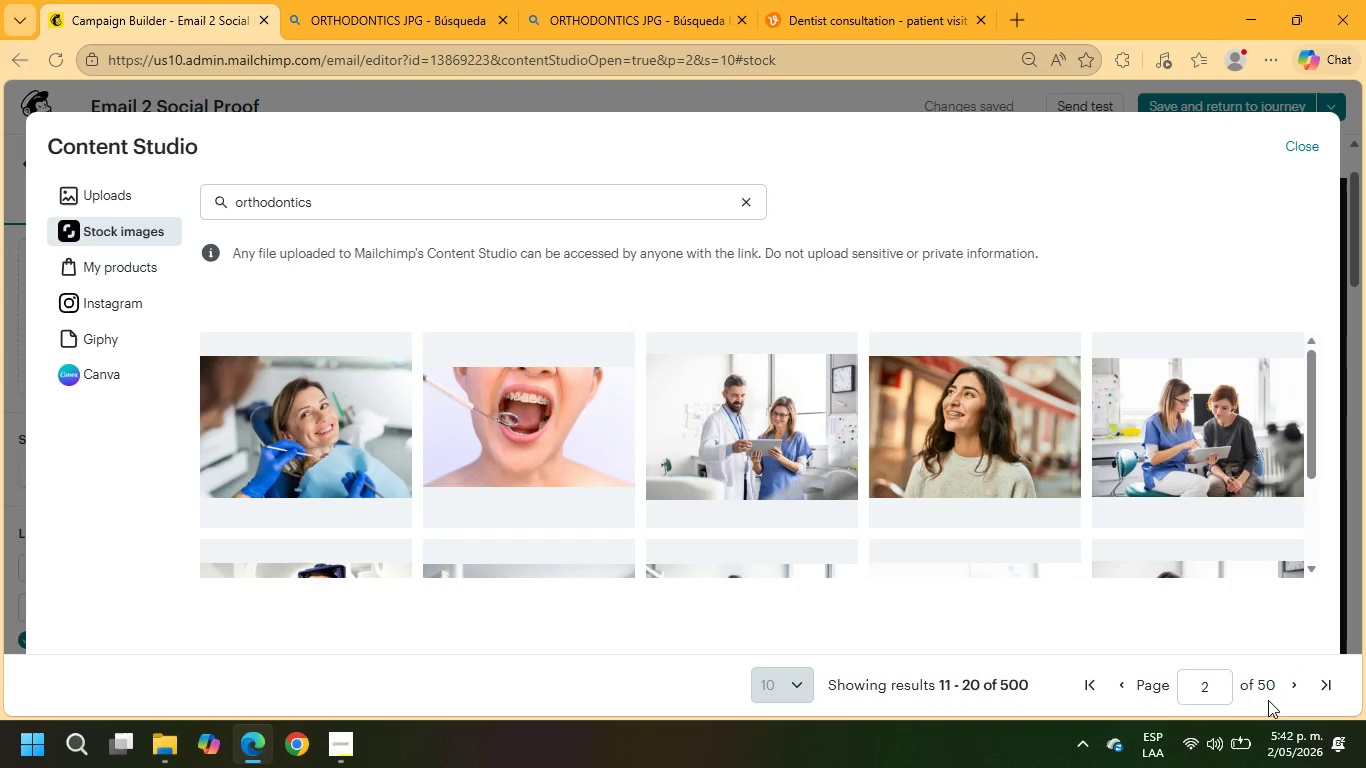 
wait(7.34)
 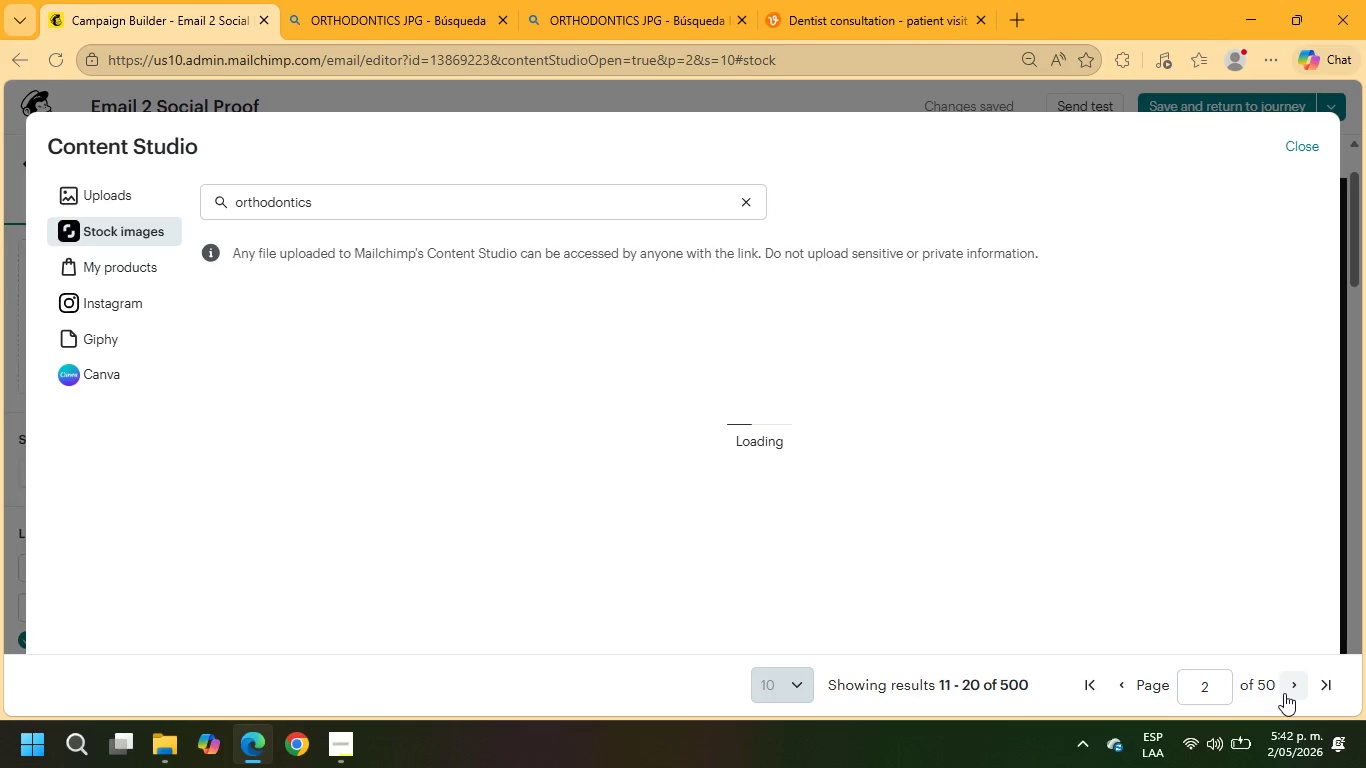 
scroll: coordinate [1114, 507], scroll_direction: down, amount: 4.0
 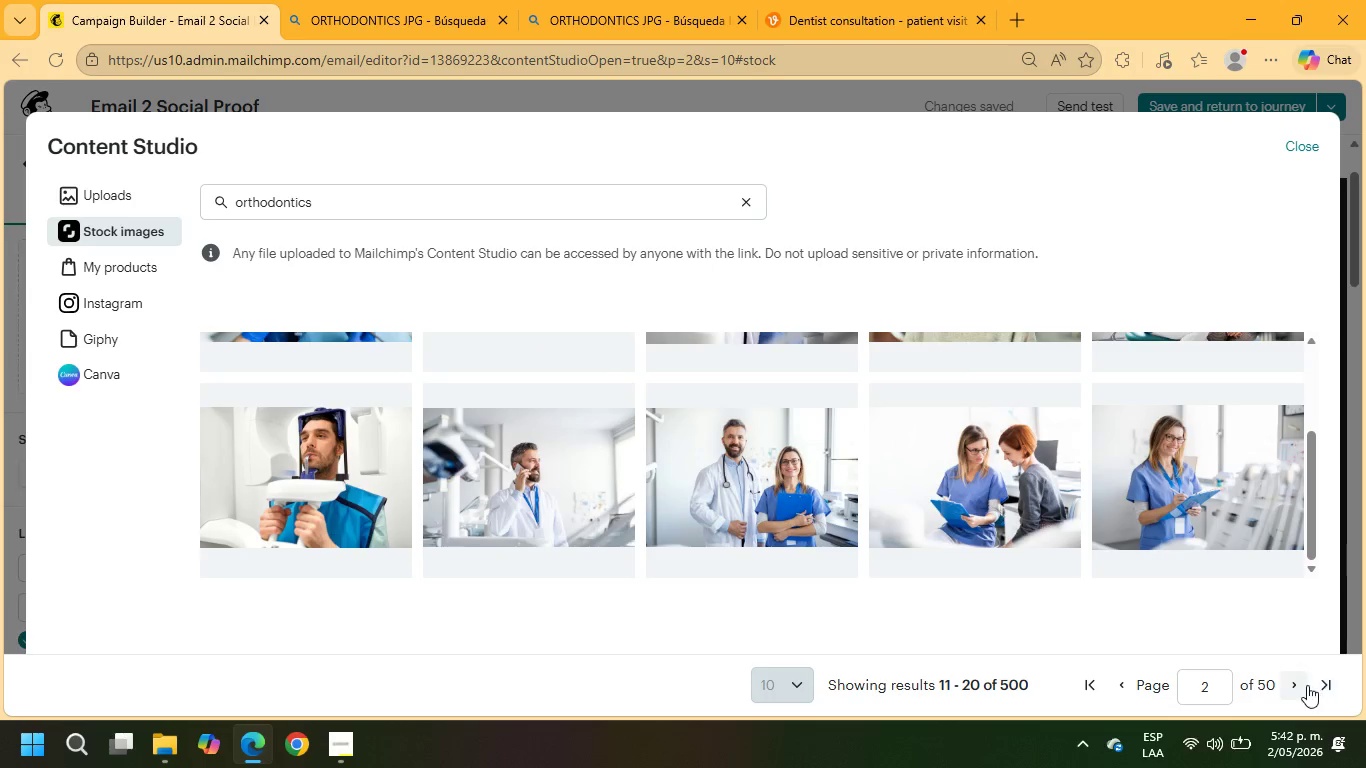 
left_click([1298, 685])
 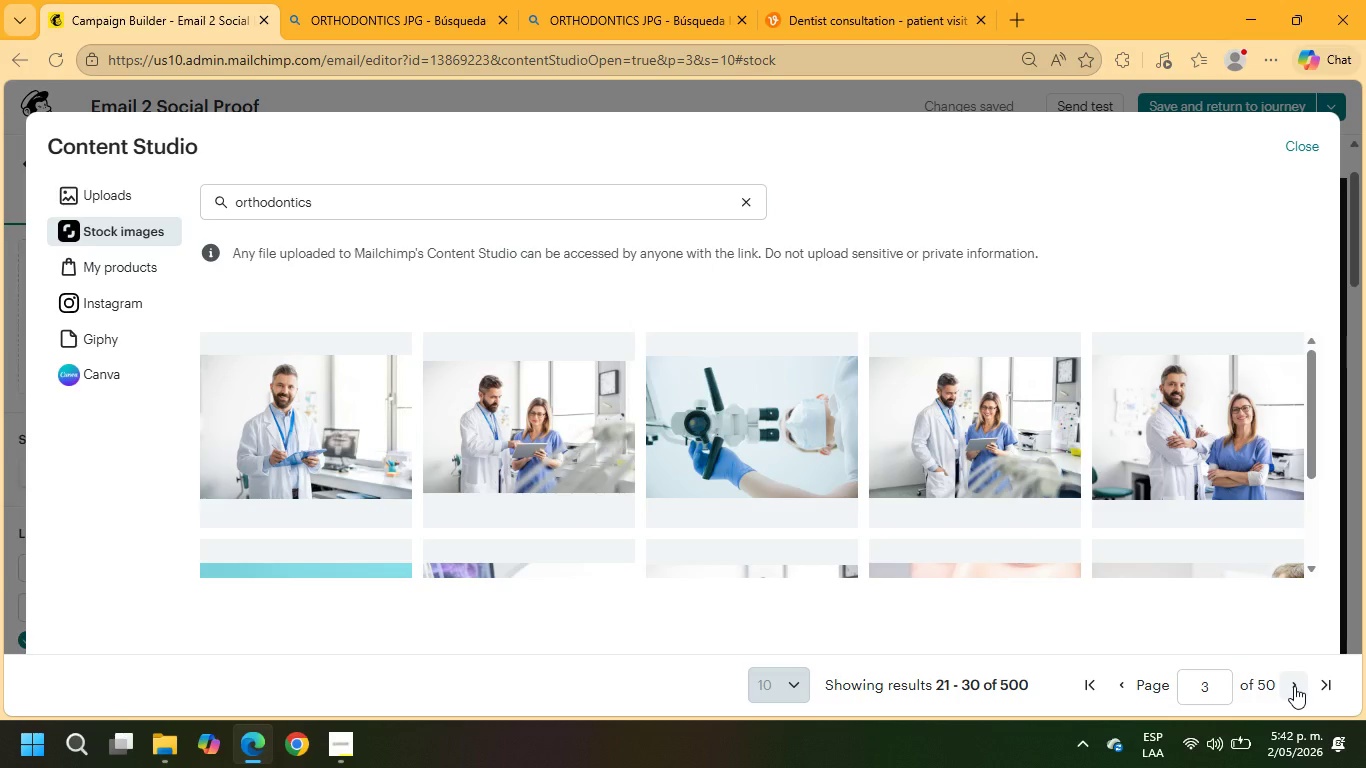 
wait(5.8)
 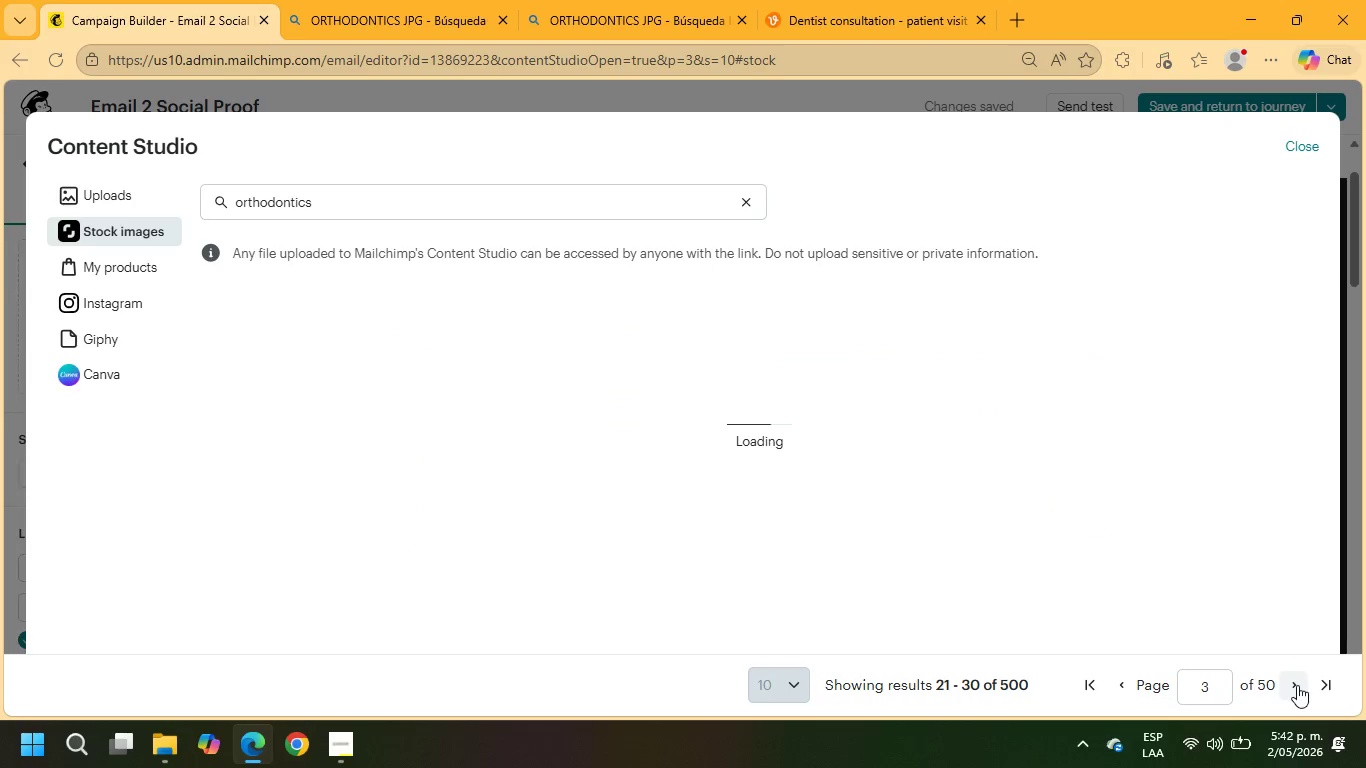 
scroll: coordinate [1093, 518], scroll_direction: down, amount: 4.0
 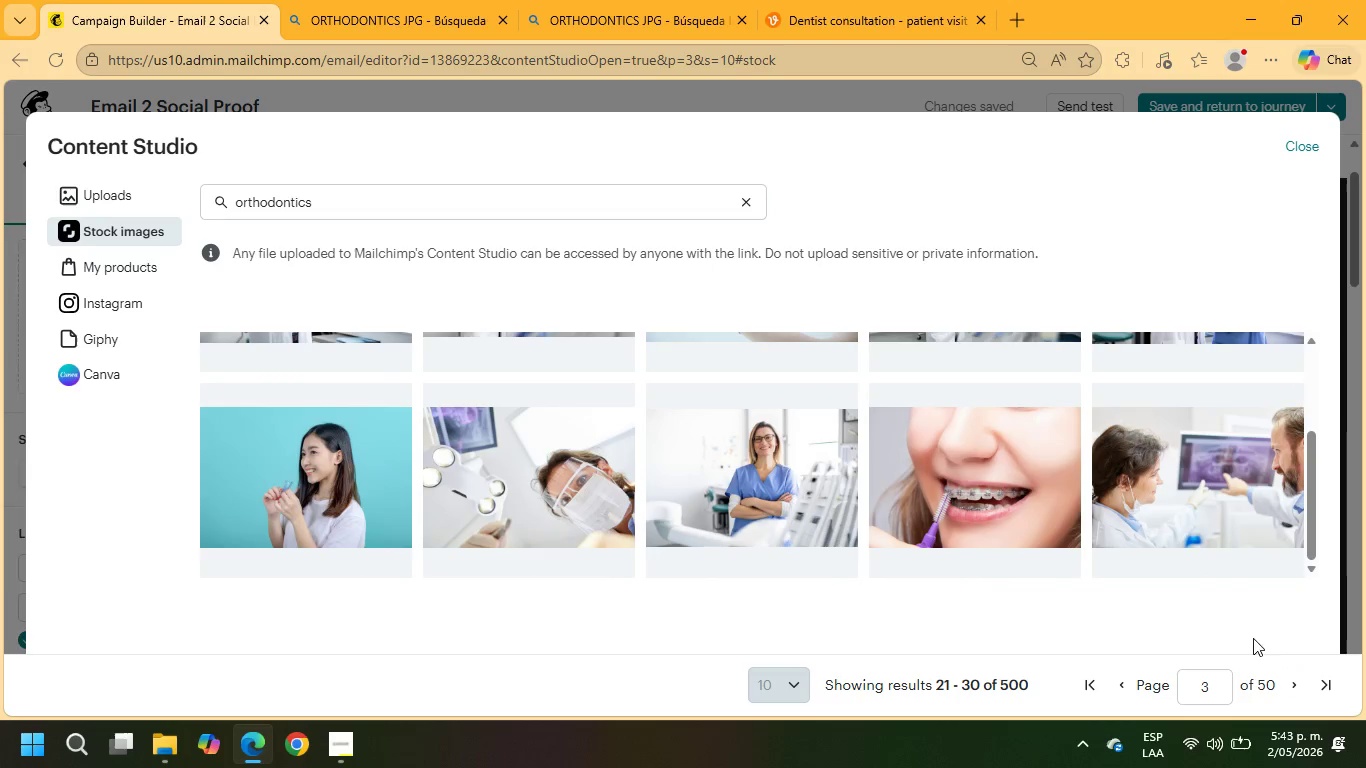 
left_click([1289, 680])
 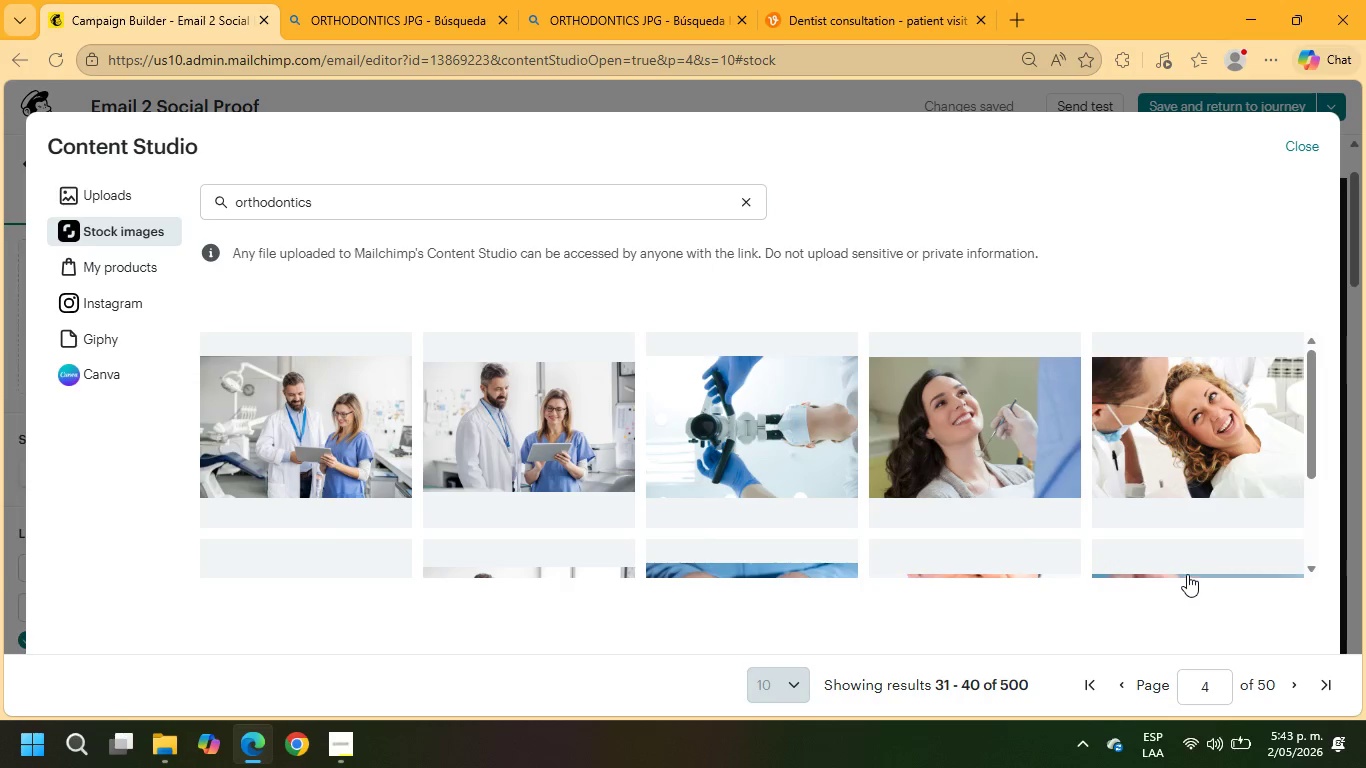 
wait(6.81)
 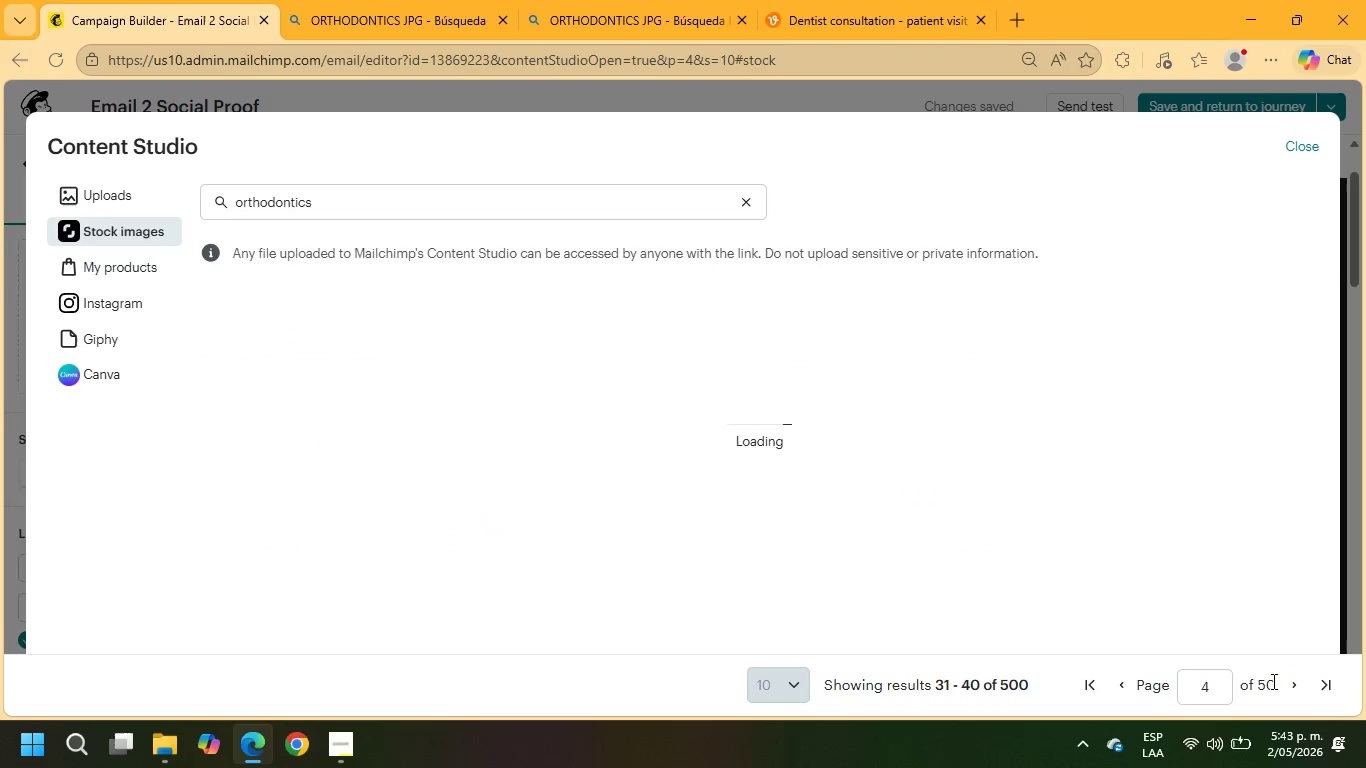 
scroll: coordinate [1121, 515], scroll_direction: down, amount: 4.0
 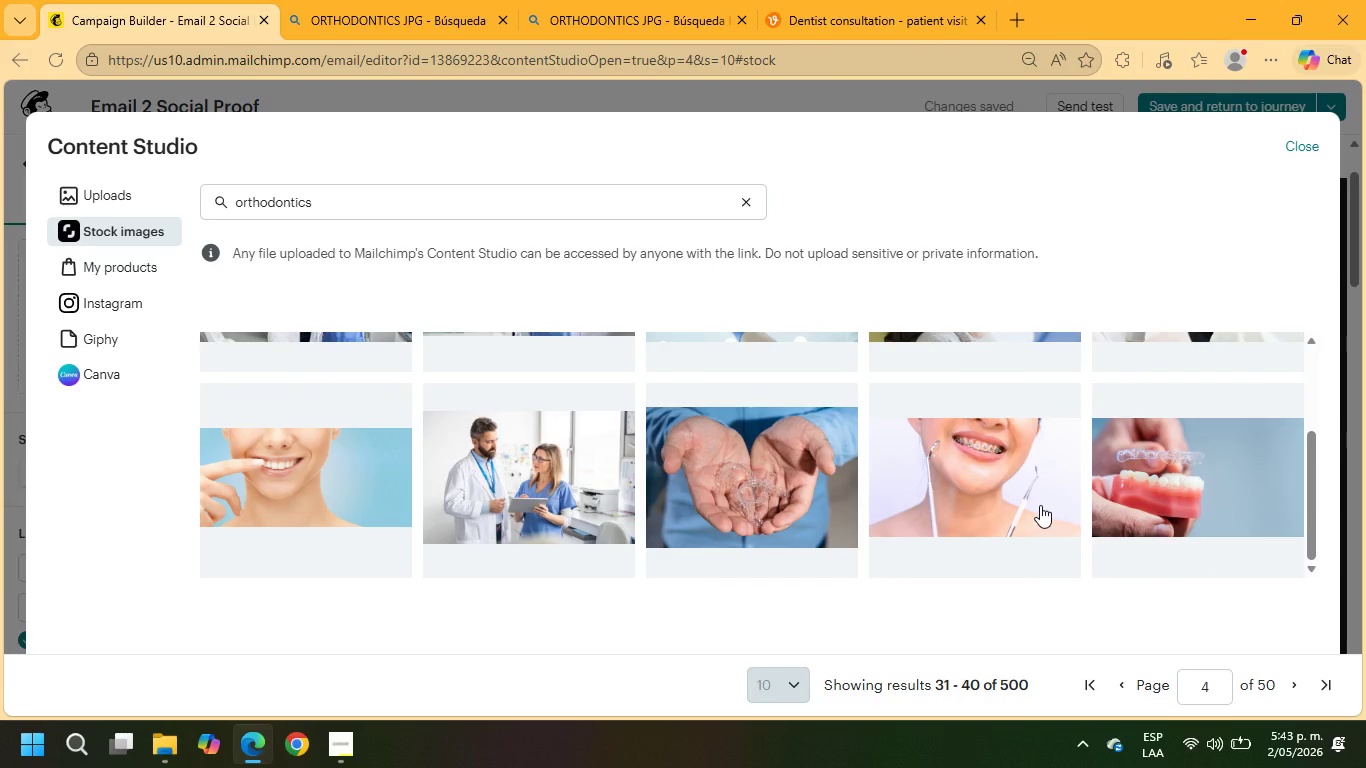 
left_click([1040, 505])
 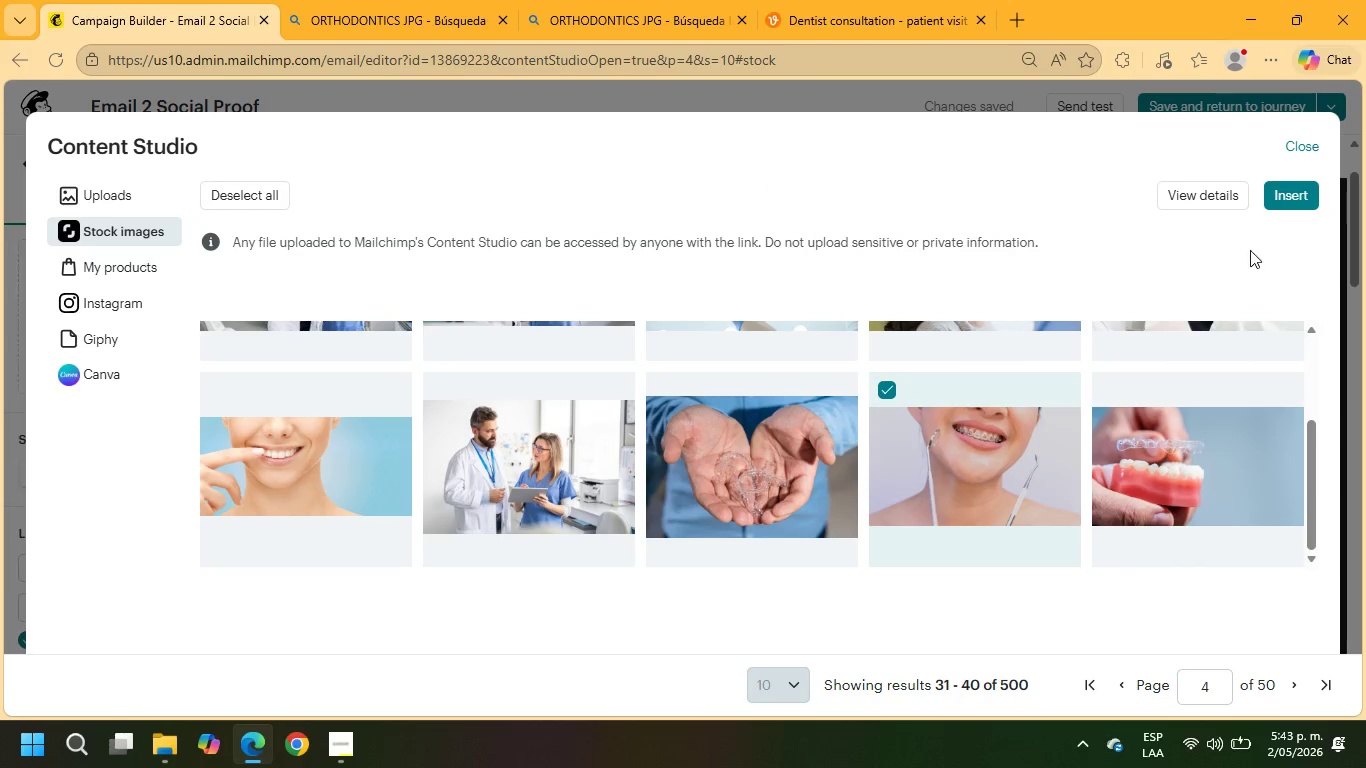 
left_click([1285, 200])
 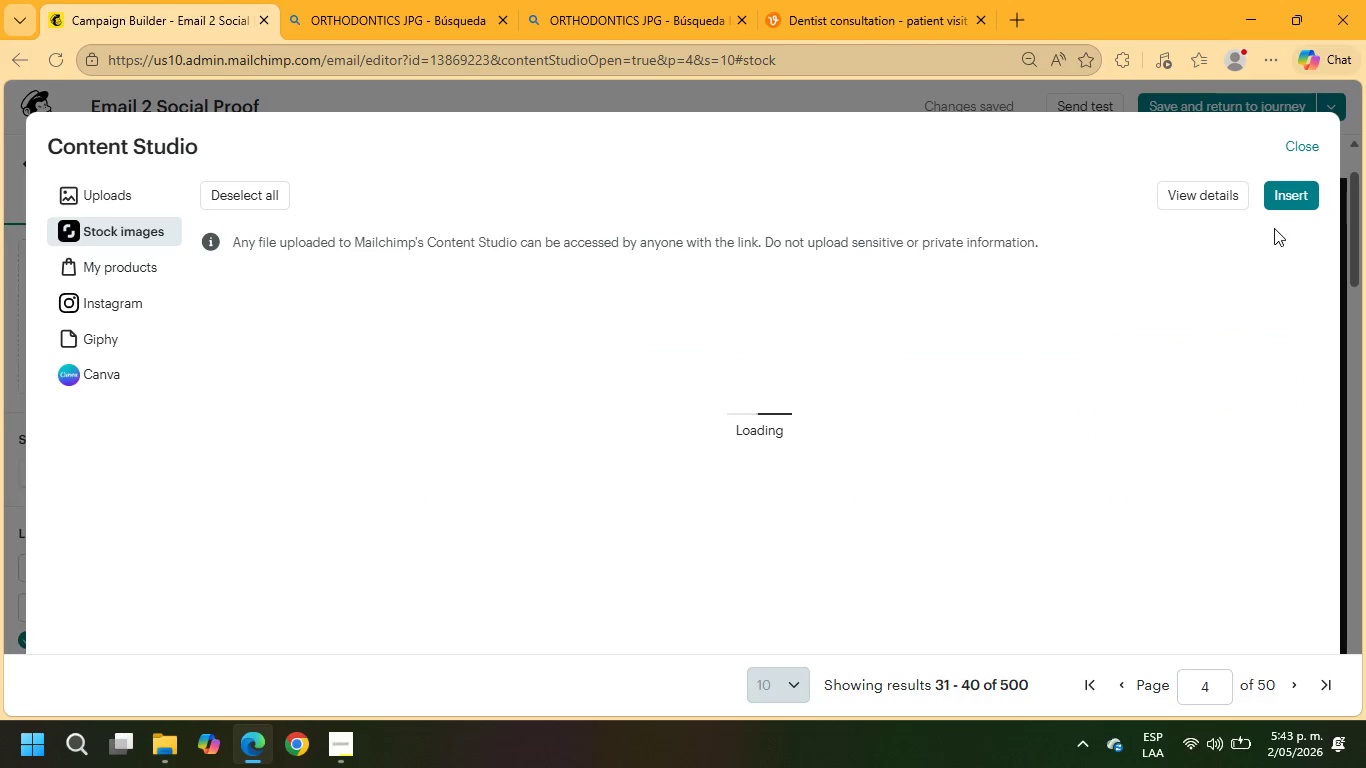 
wait(9.47)
 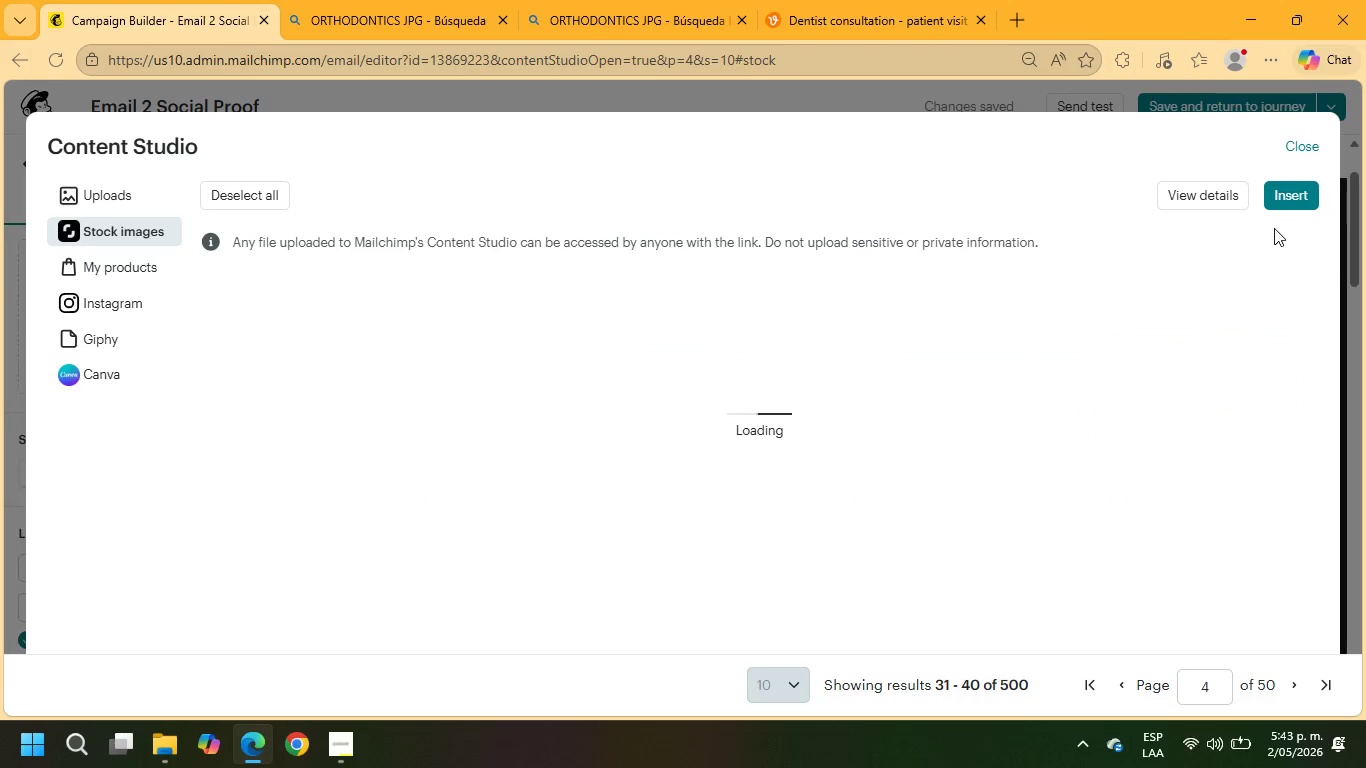 
scroll: coordinate [1365, 286], scroll_direction: down, amount: 1.0
 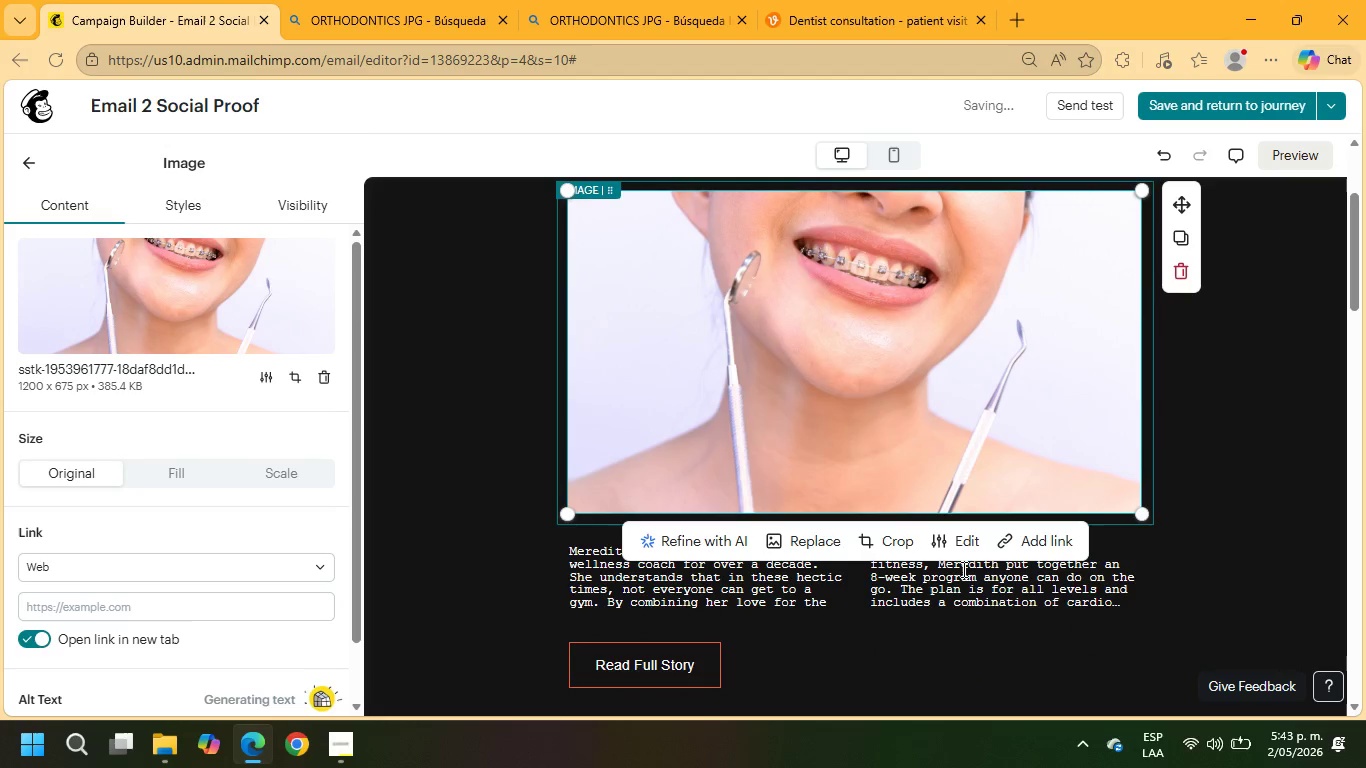 
left_click([962, 574])
 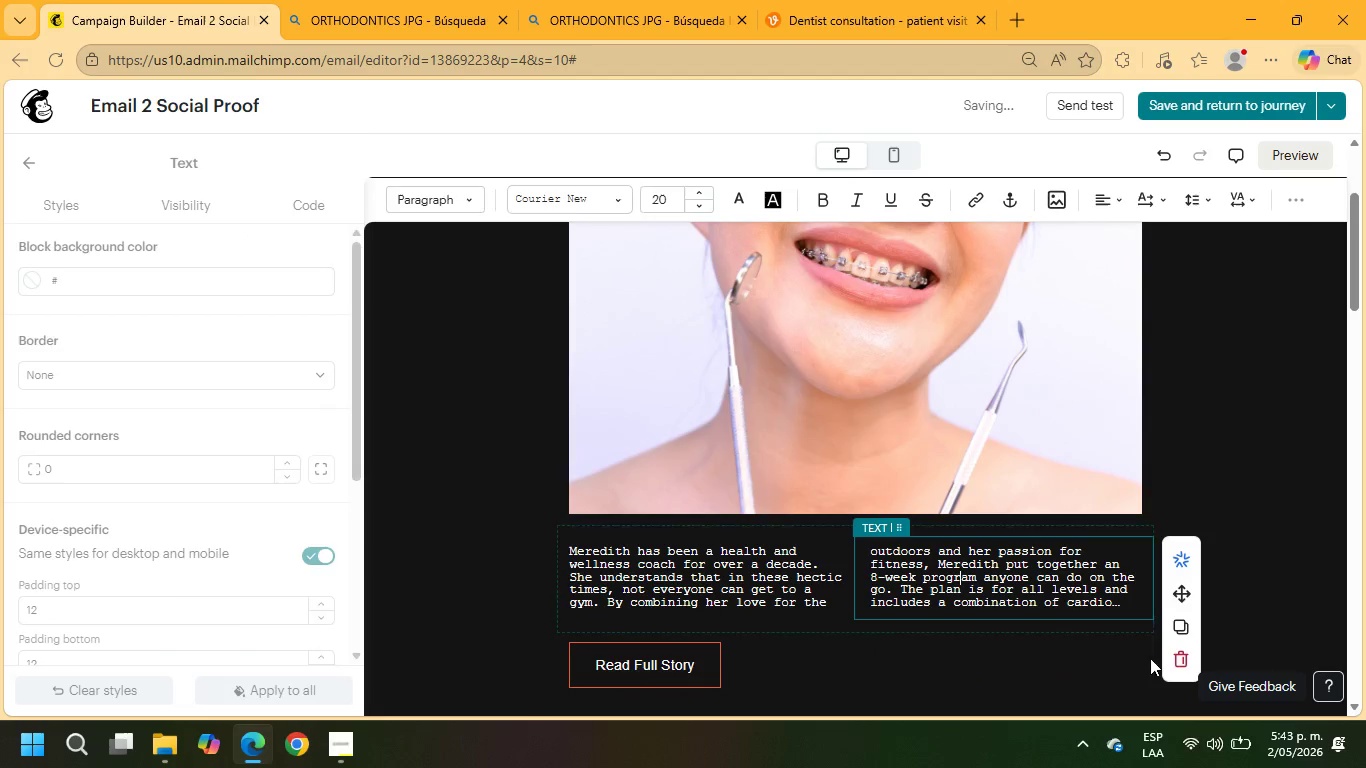 
left_click([1182, 652])
 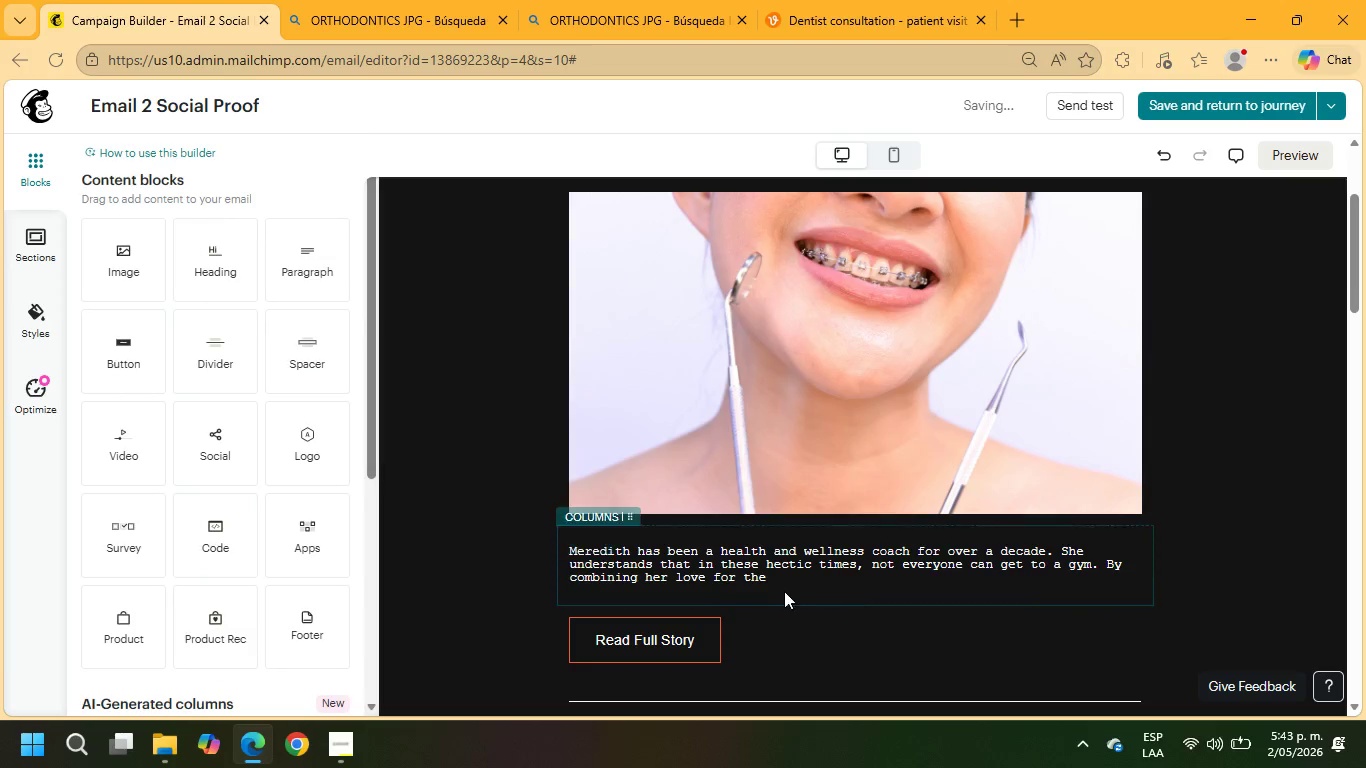 
left_click_drag(start_coordinate=[779, 584], to_coordinate=[534, 549])
 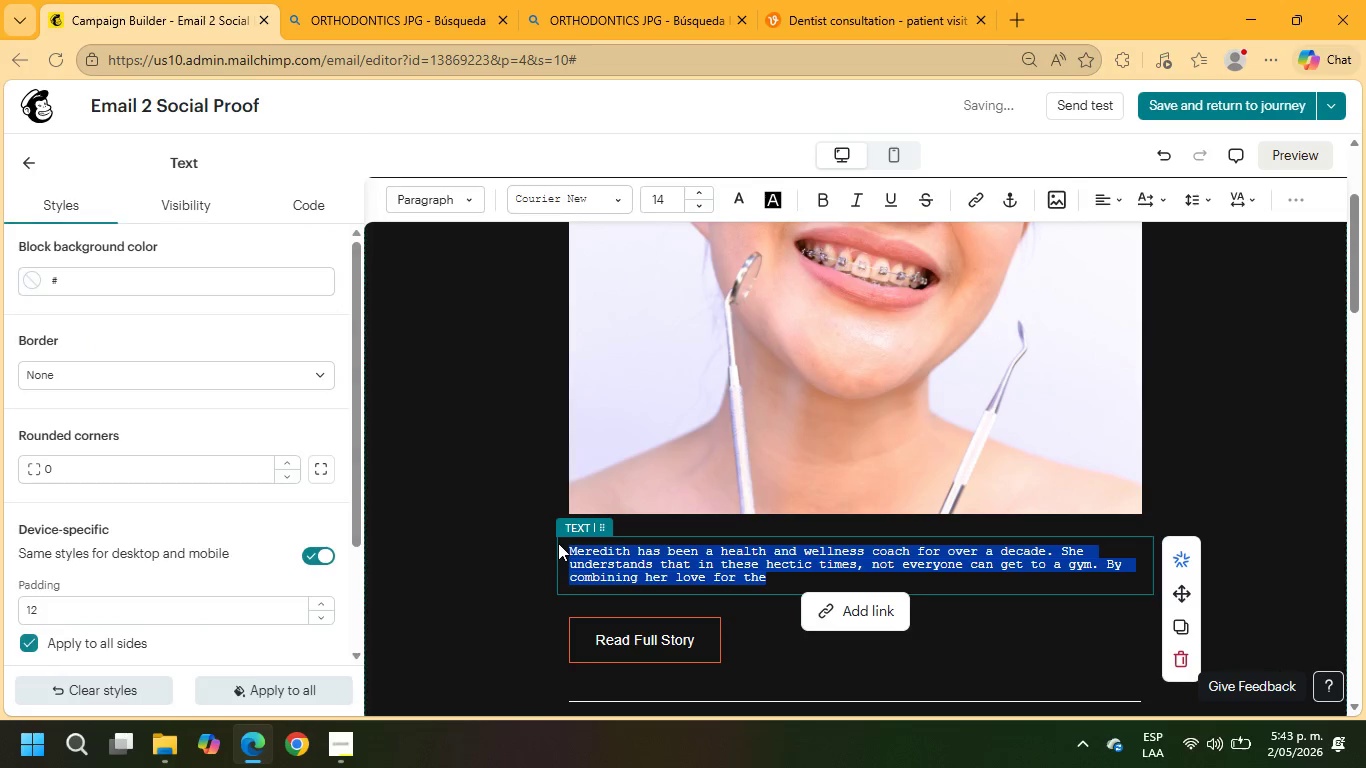 
type(Many of our patients once felt hesitant about treatment )
key(Backspace)
type(, but after starting their orthodontic journey, they experienced menani)
key(Backspace)
key(Backspace)
key(Backspace)
key(Backspace)
key(Backspace)
type(a)
key(Backspace)
type(eaningu)
key(Backspace)
type(ful imp)
 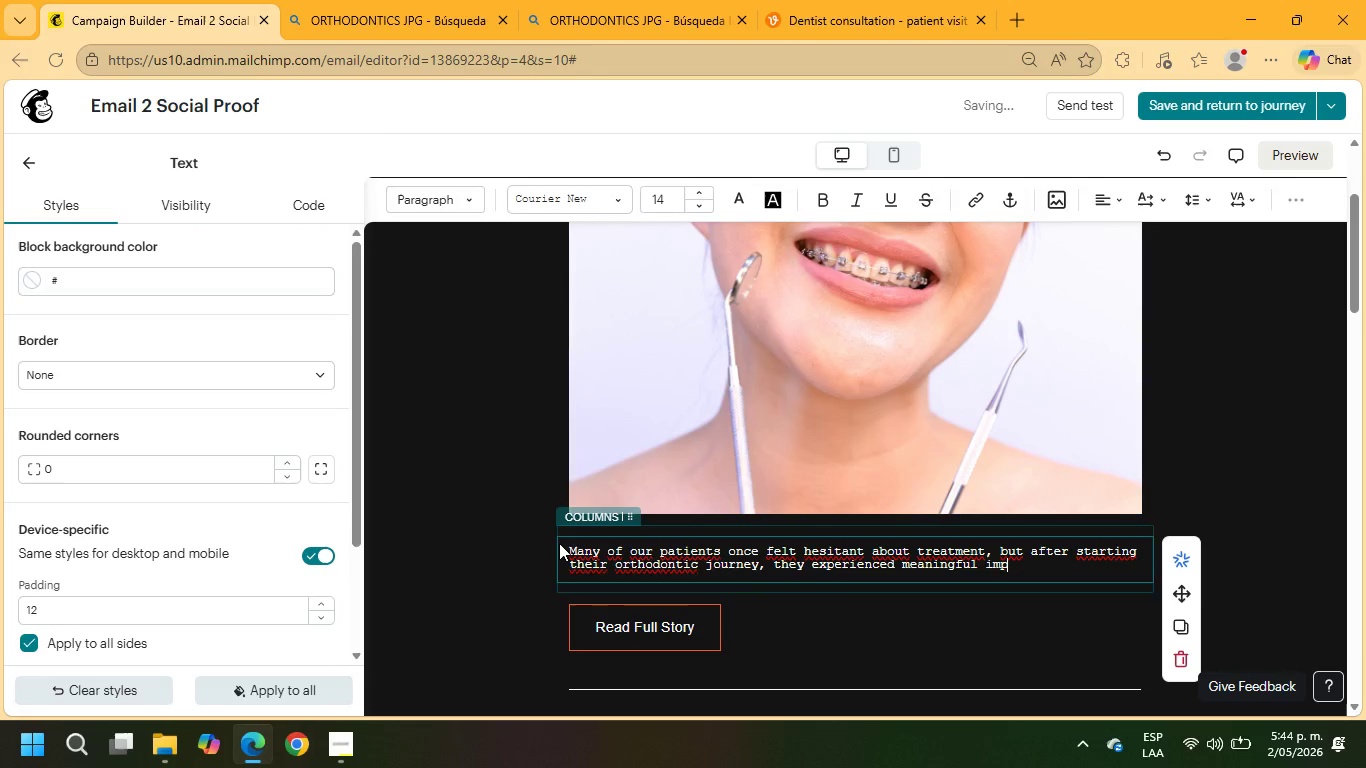 
type(rovements in both confidence and comfort)
 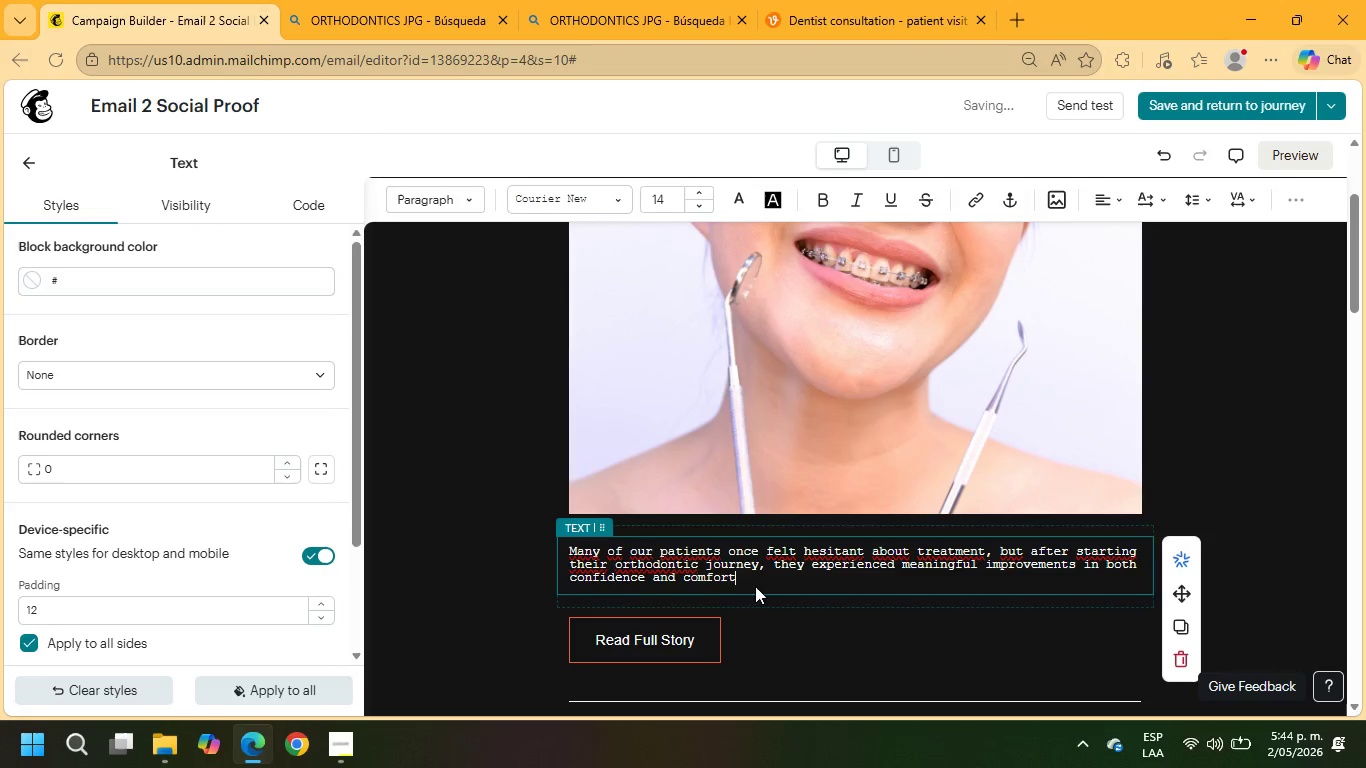 
left_click_drag(start_coordinate=[750, 581], to_coordinate=[535, 552])
 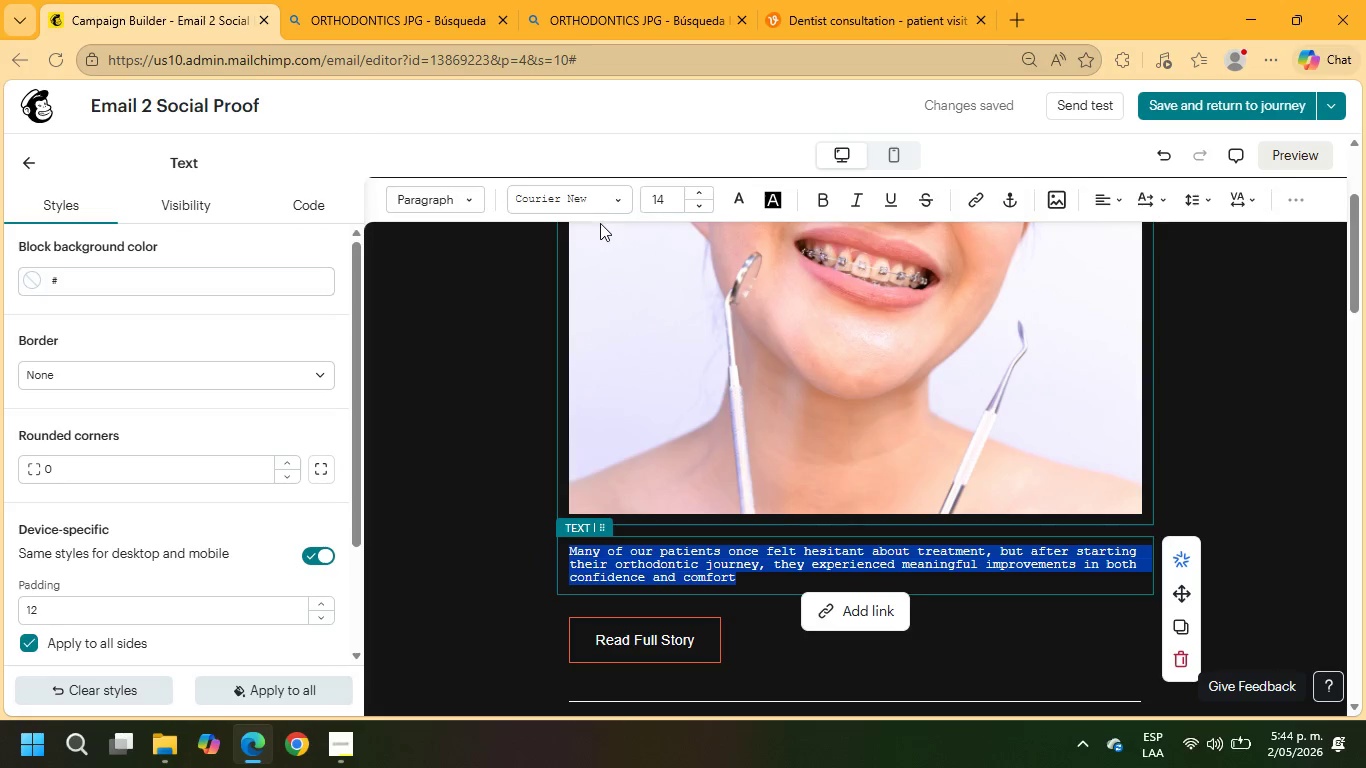 
left_click([596, 201])
 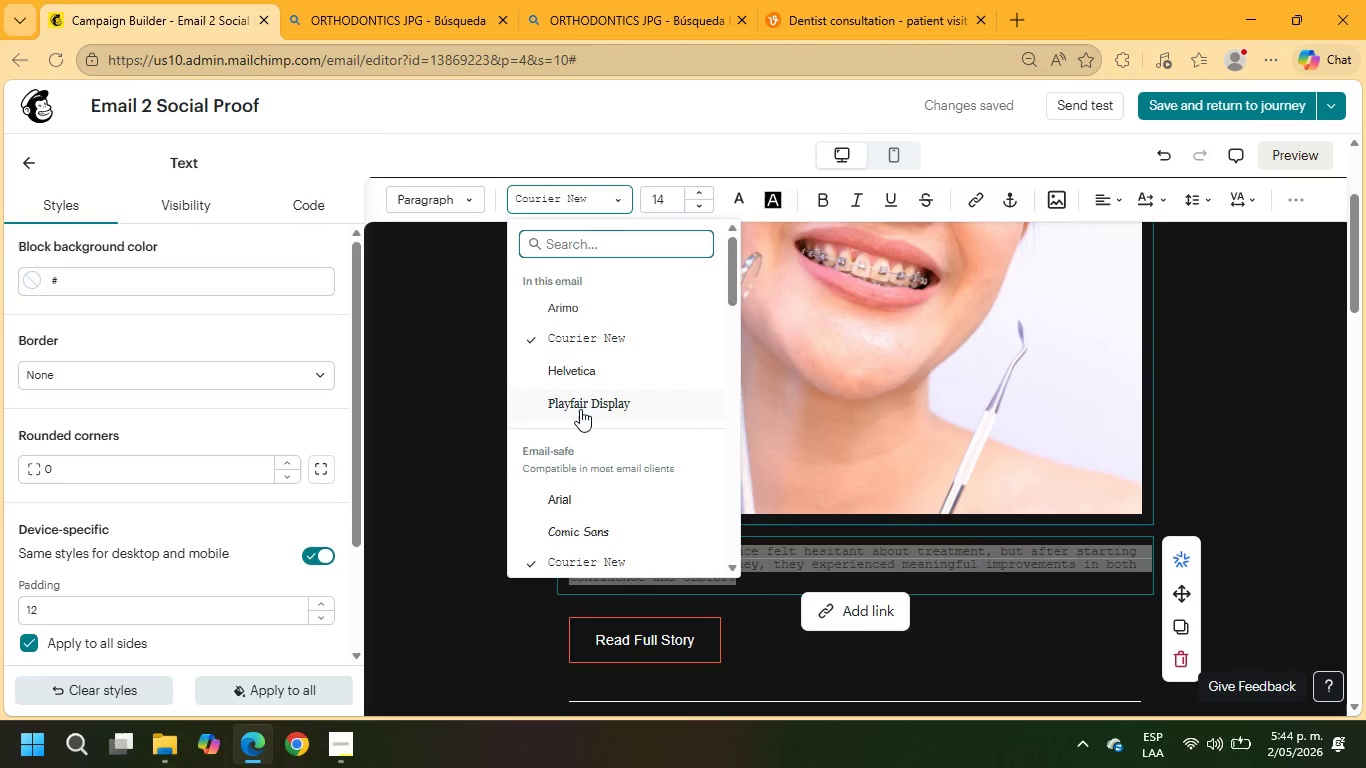 
left_click([581, 409])
 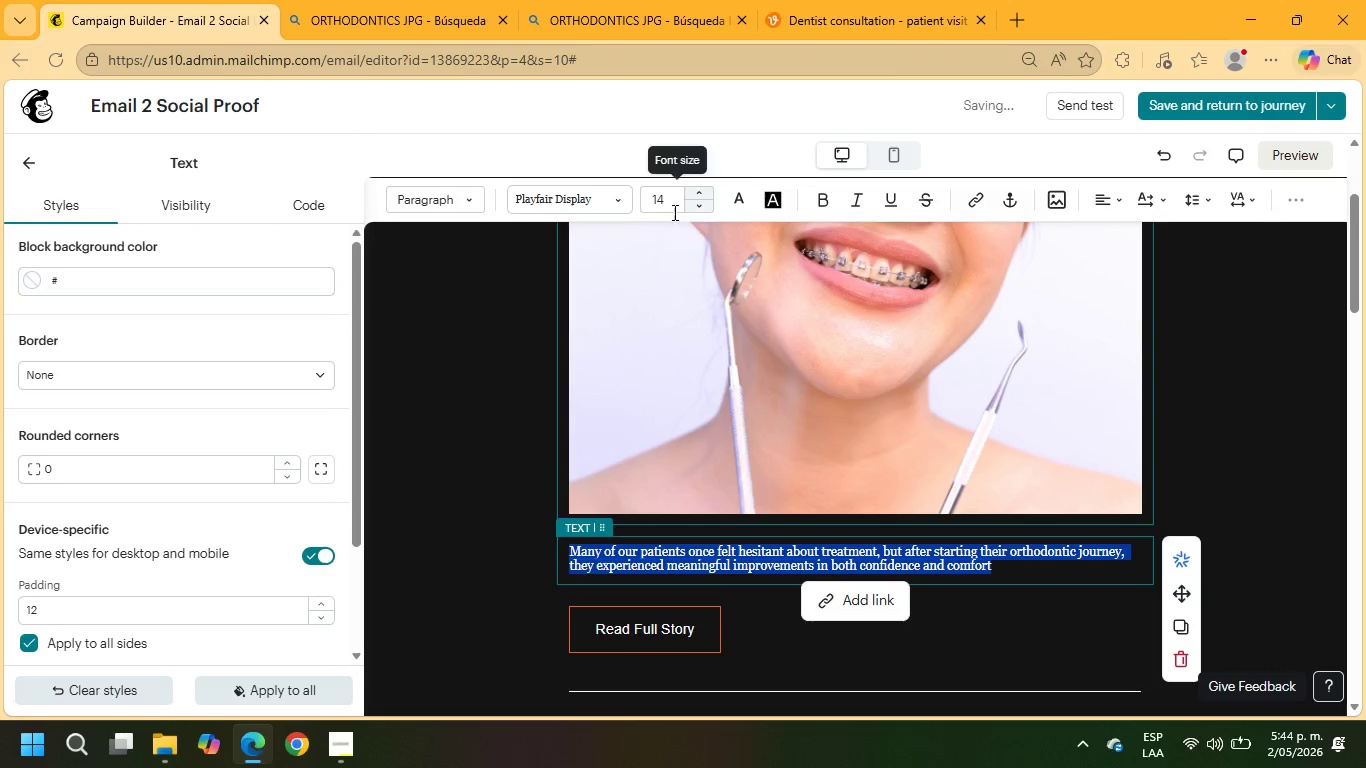 
left_click([667, 203])
 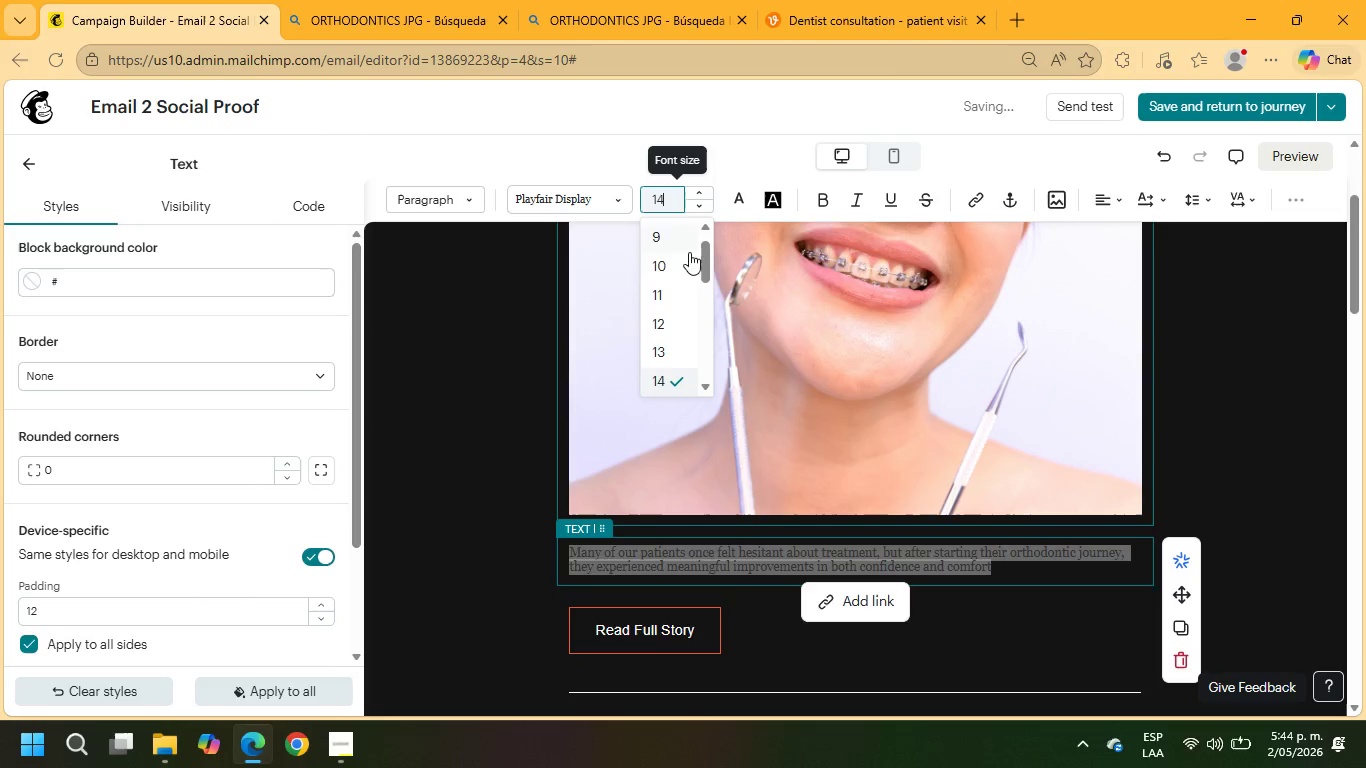 
scroll: coordinate [682, 291], scroll_direction: down, amount: 2.0
 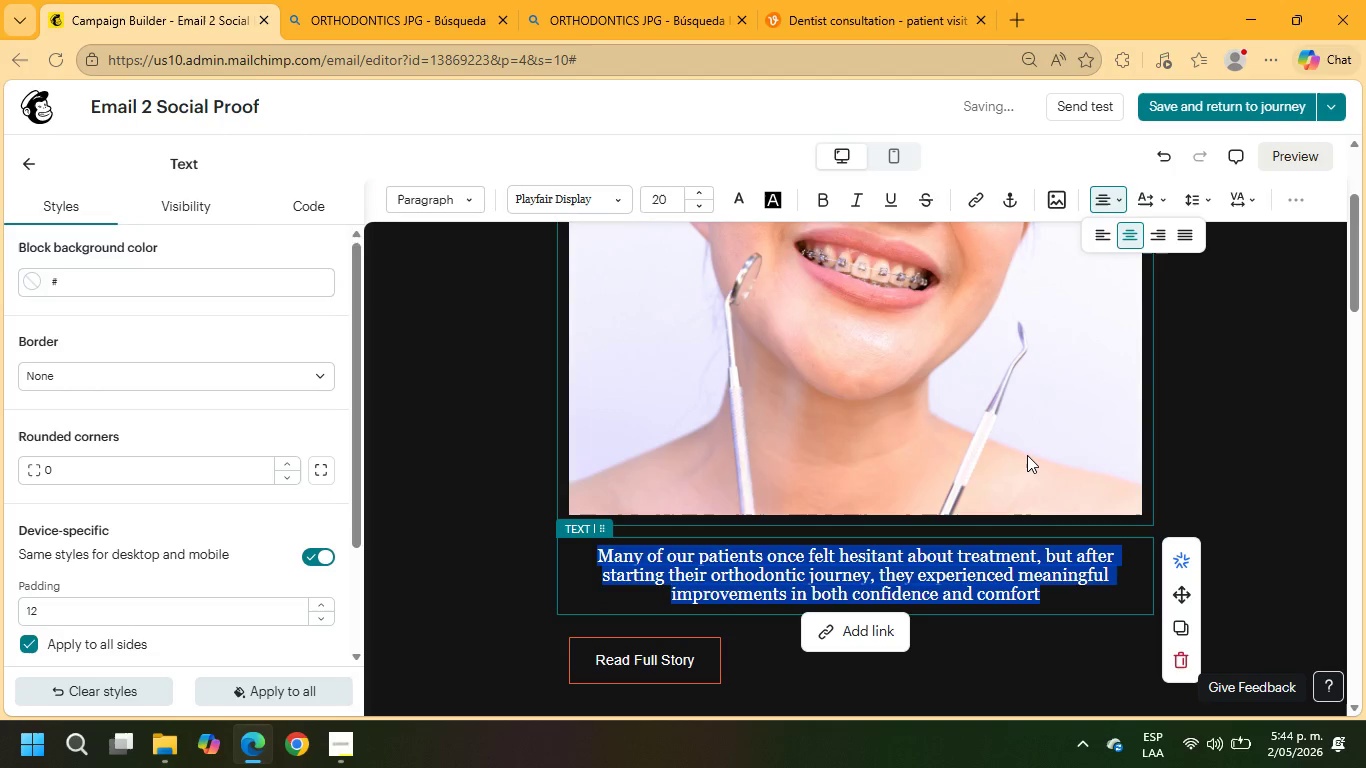 
wait(6.06)
 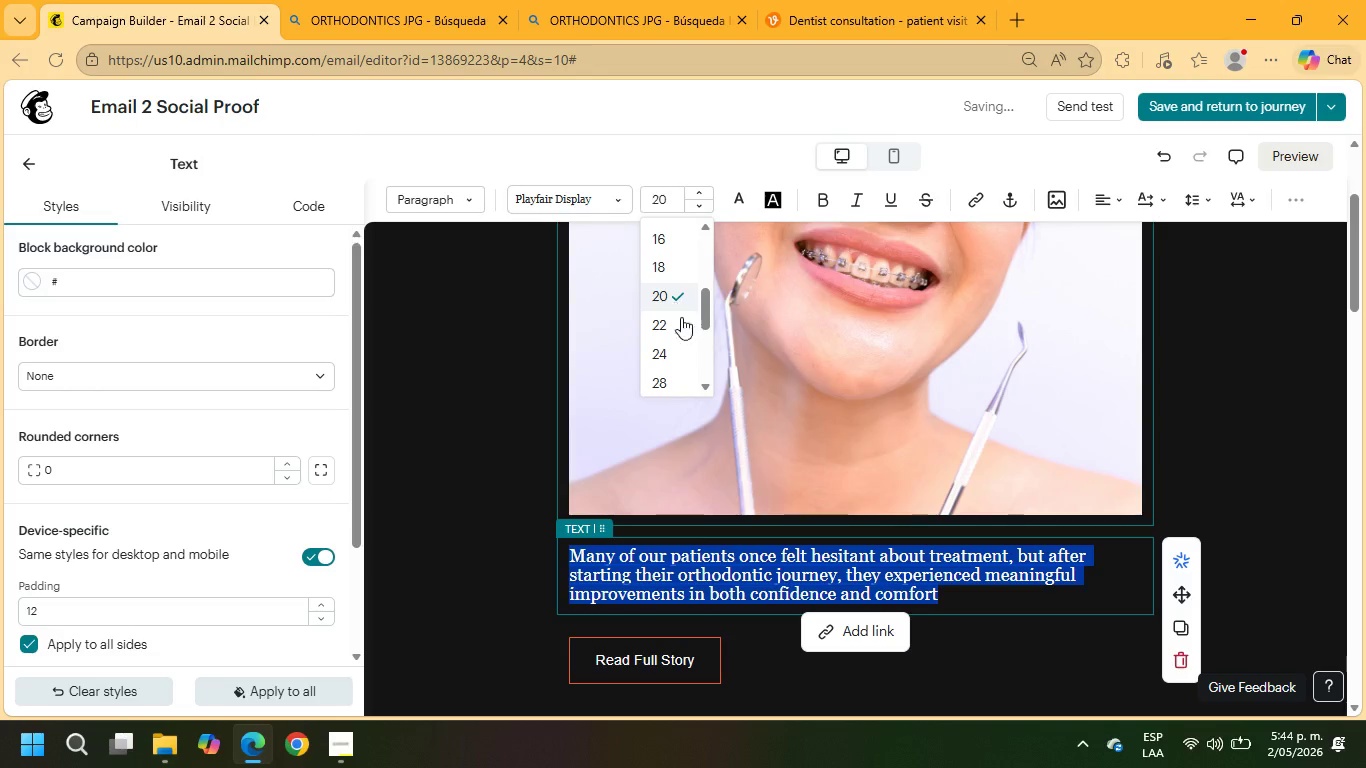 
scroll: coordinate [618, 613], scroll_direction: down, amount: 1.0
 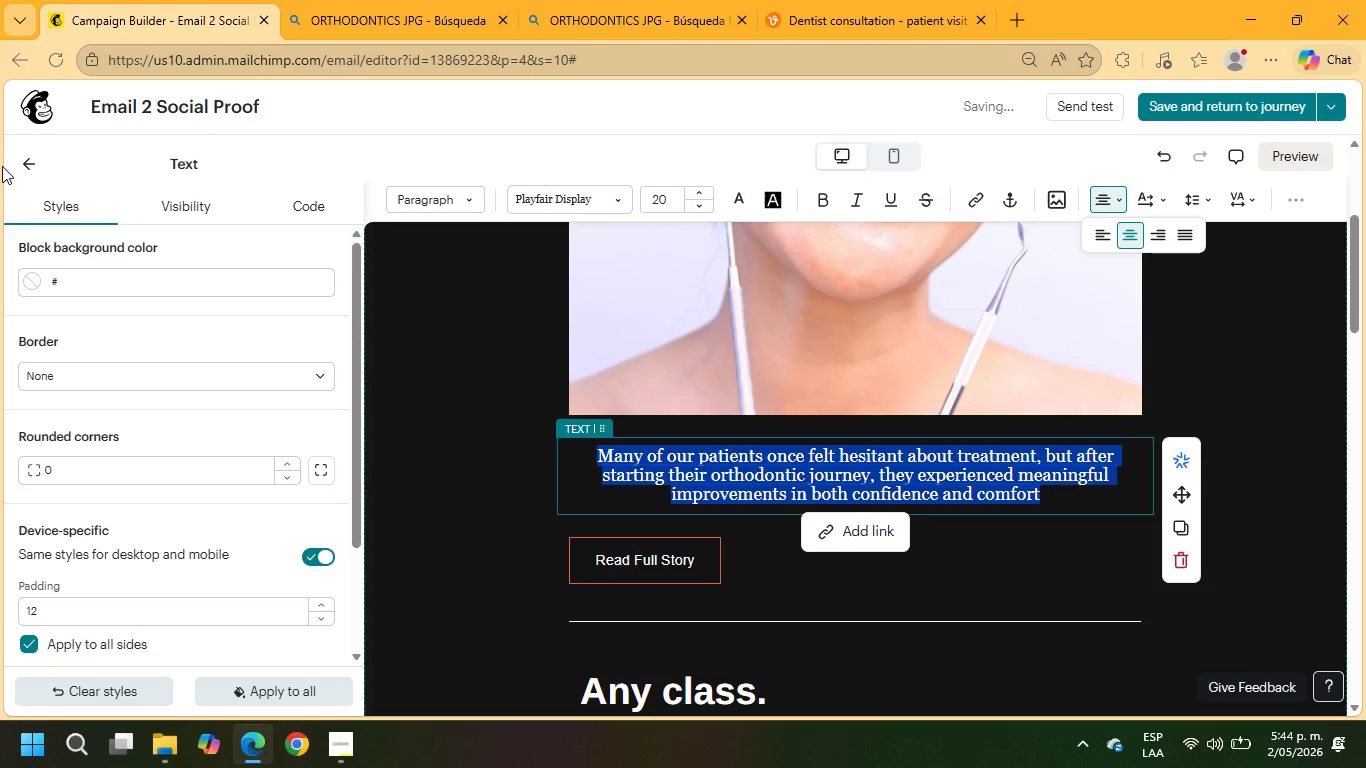 
left_click([25, 164])
 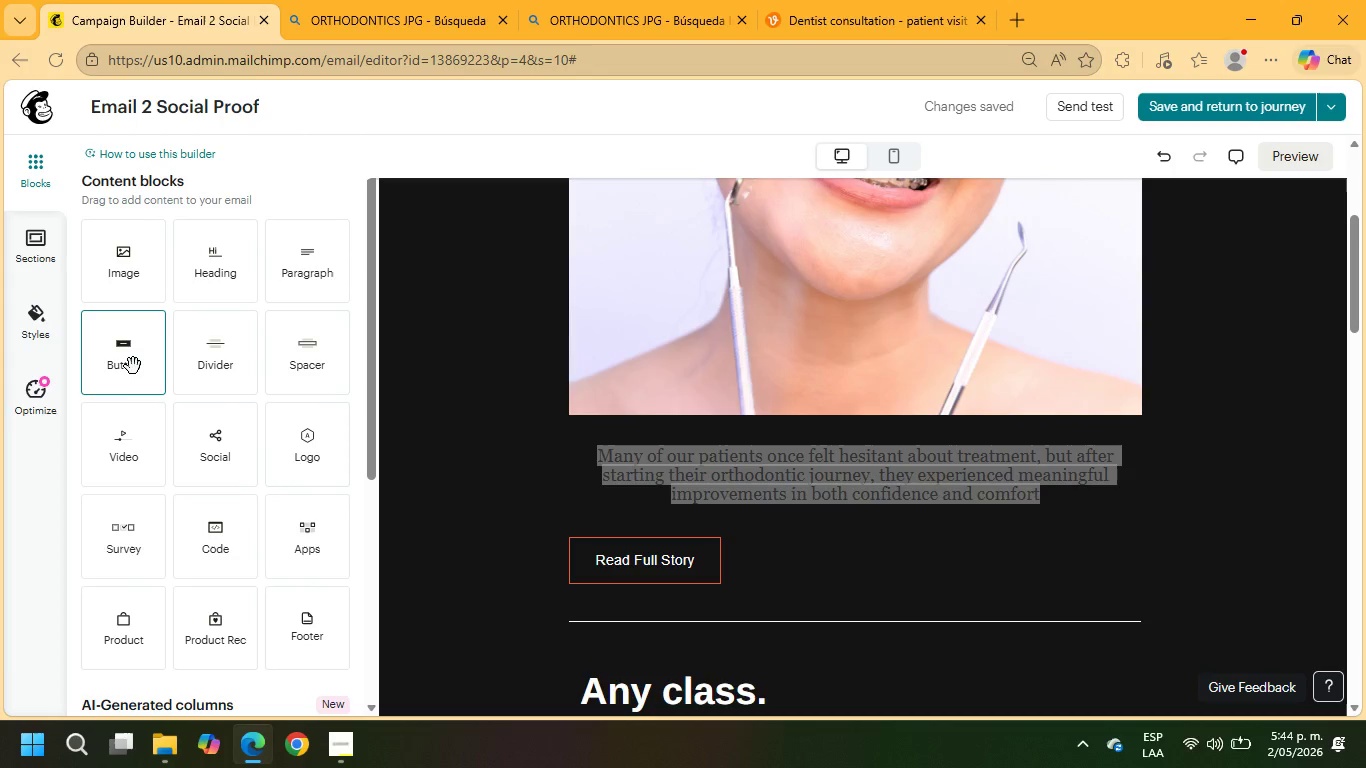 
left_click_drag(start_coordinate=[126, 267], to_coordinate=[1034, 581])
 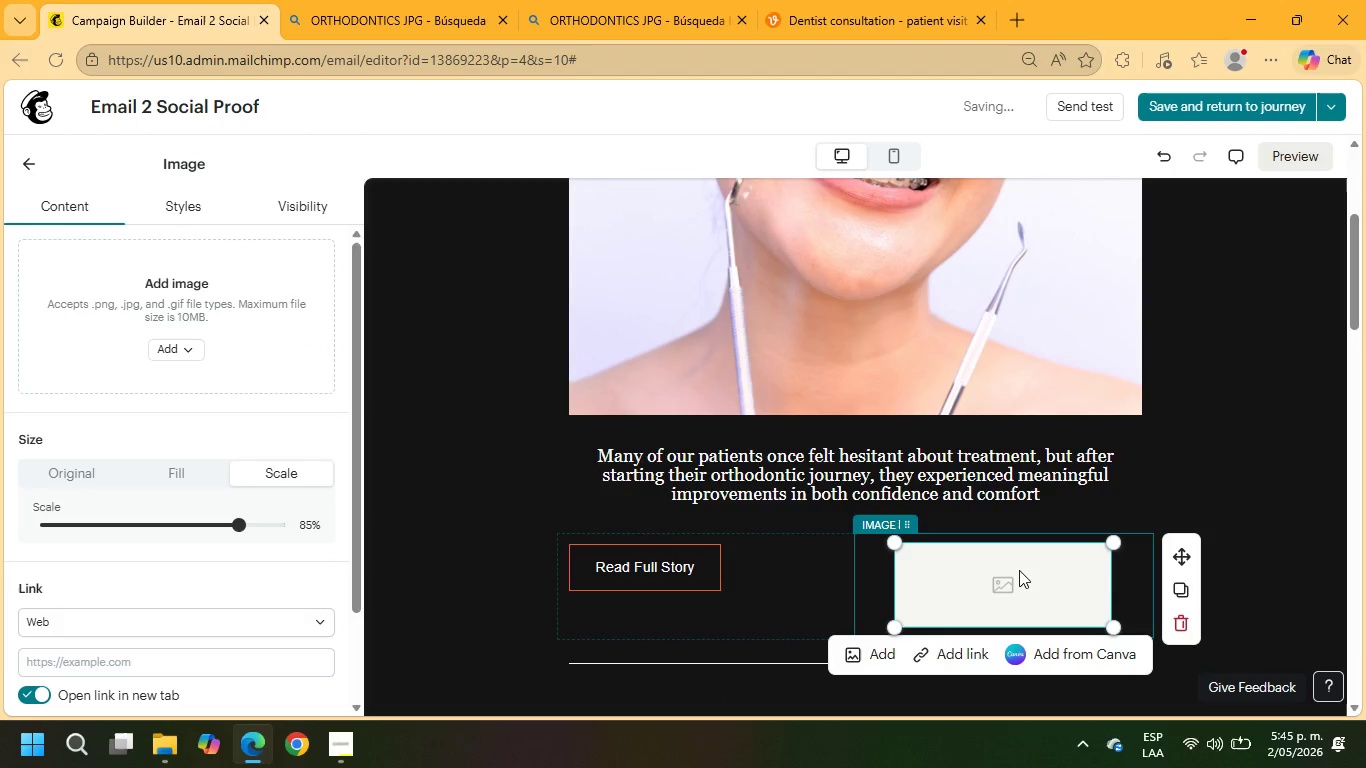 
wait(6.11)
 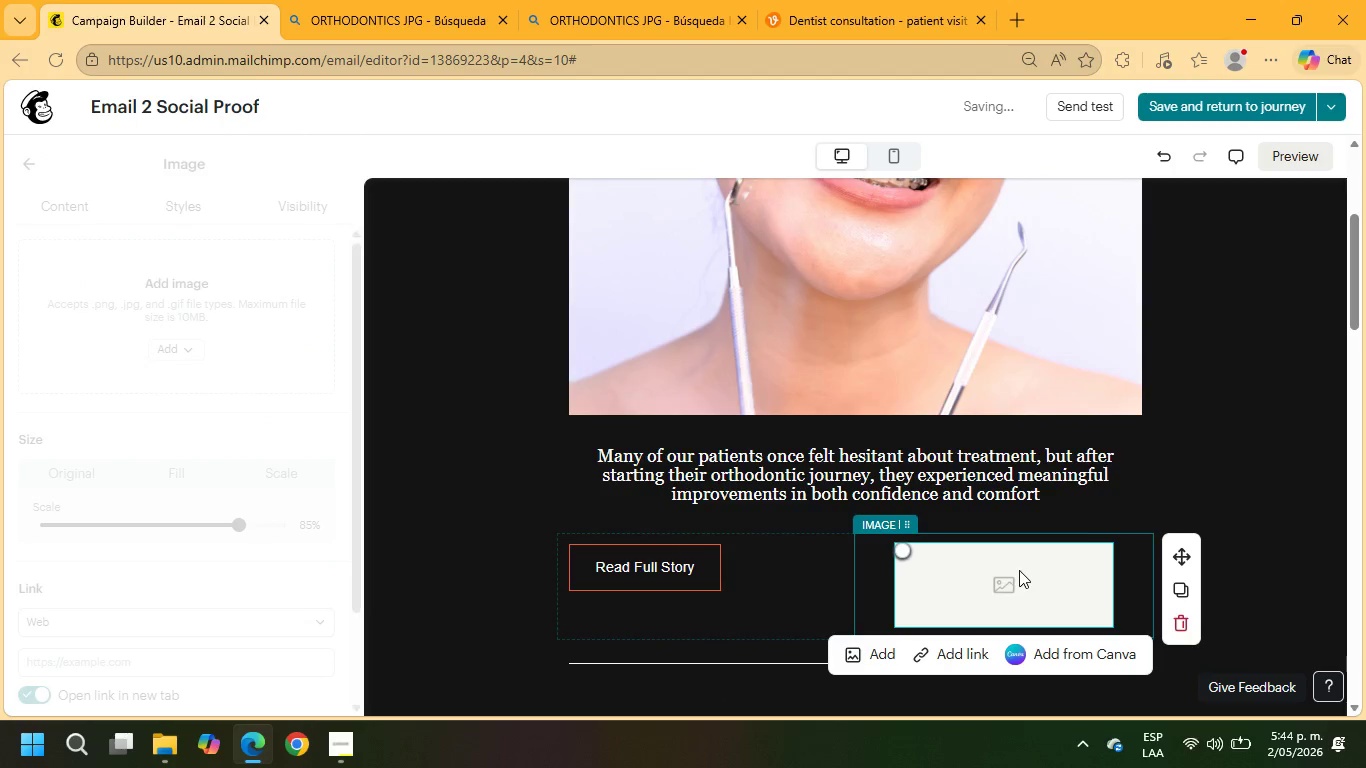 
scroll: coordinate [160, 379], scroll_direction: down, amount: 1.0
 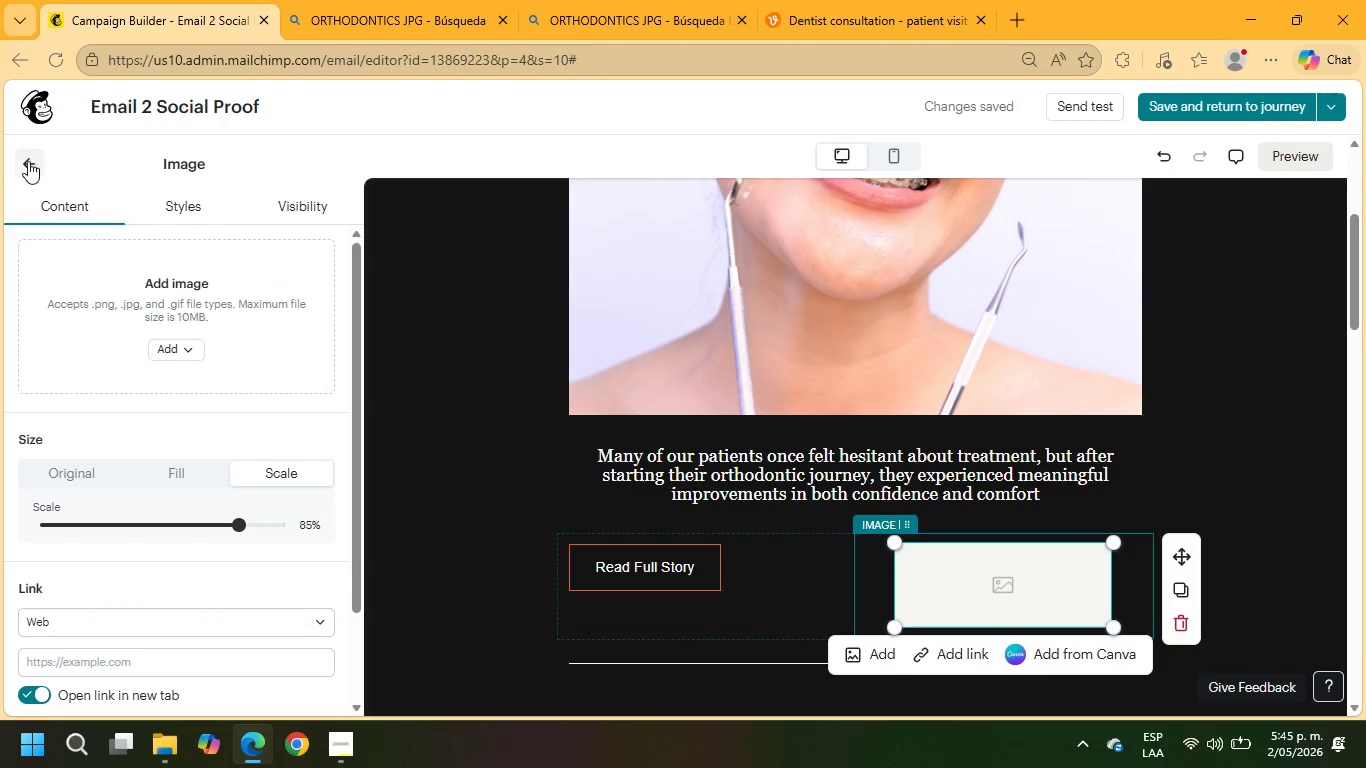 
left_click([28, 165])
 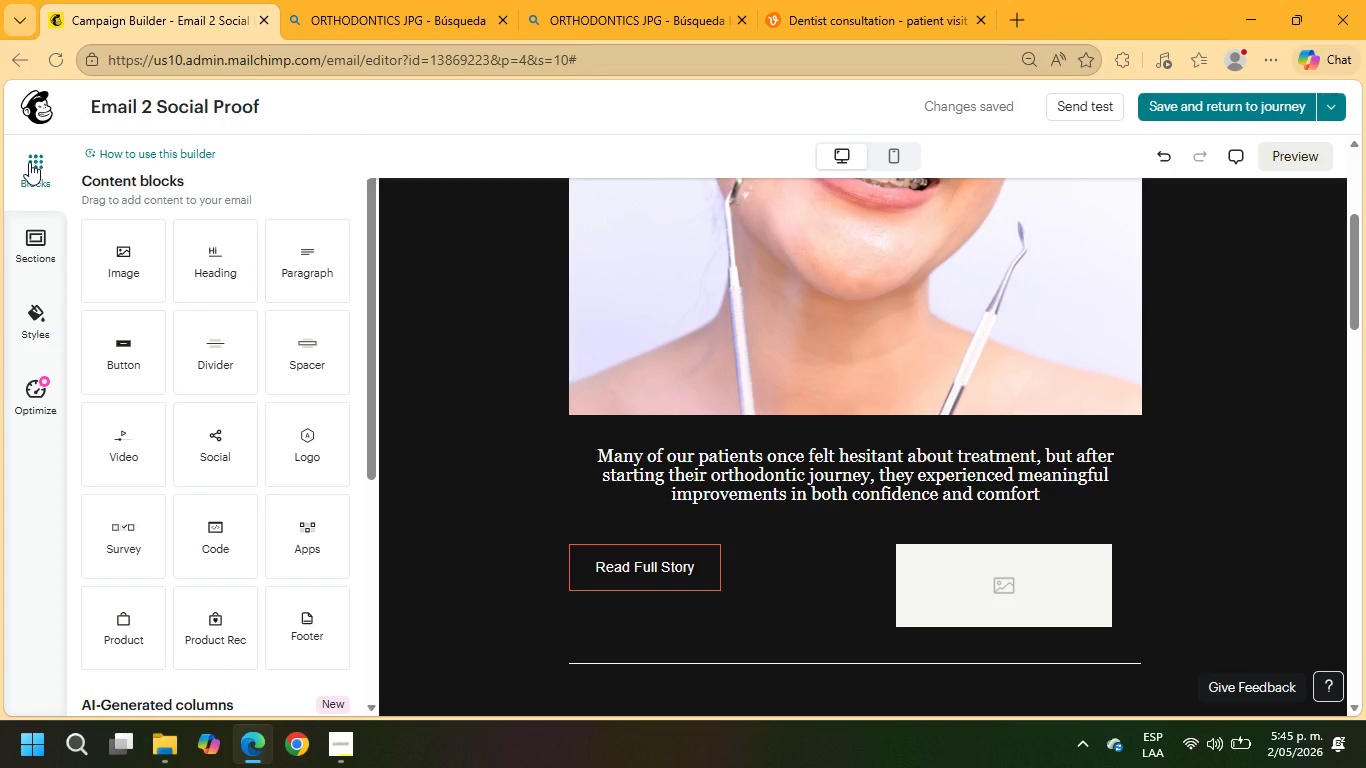 
wait(5.25)
 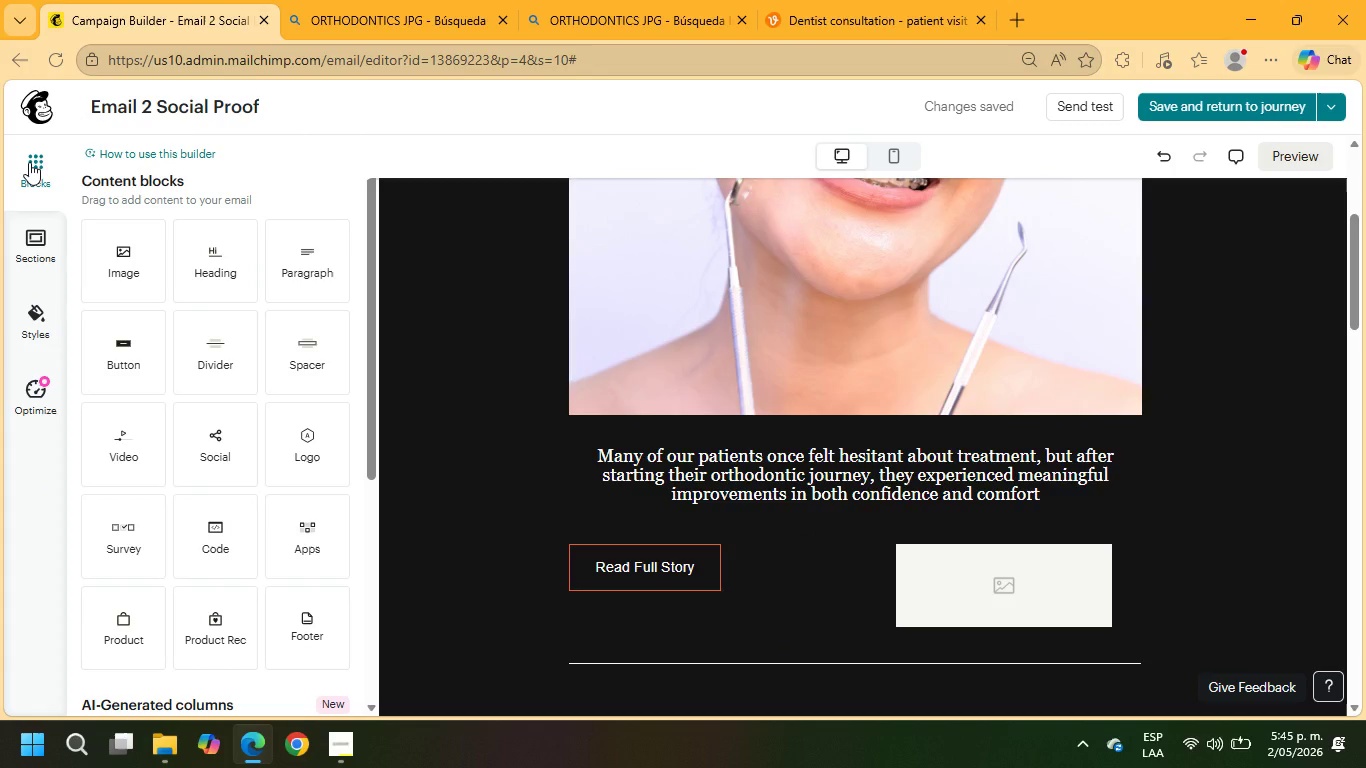 
left_click([983, 601])
 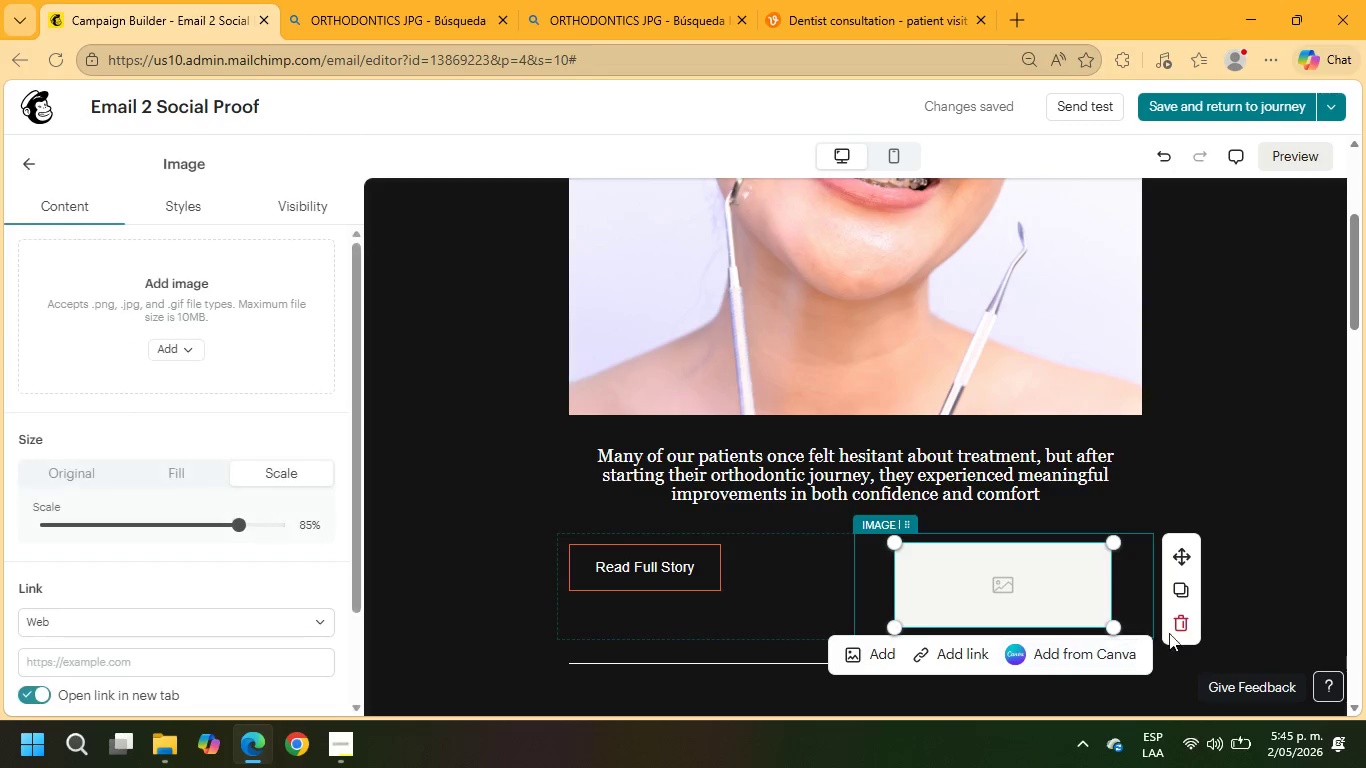 
left_click([1177, 623])
 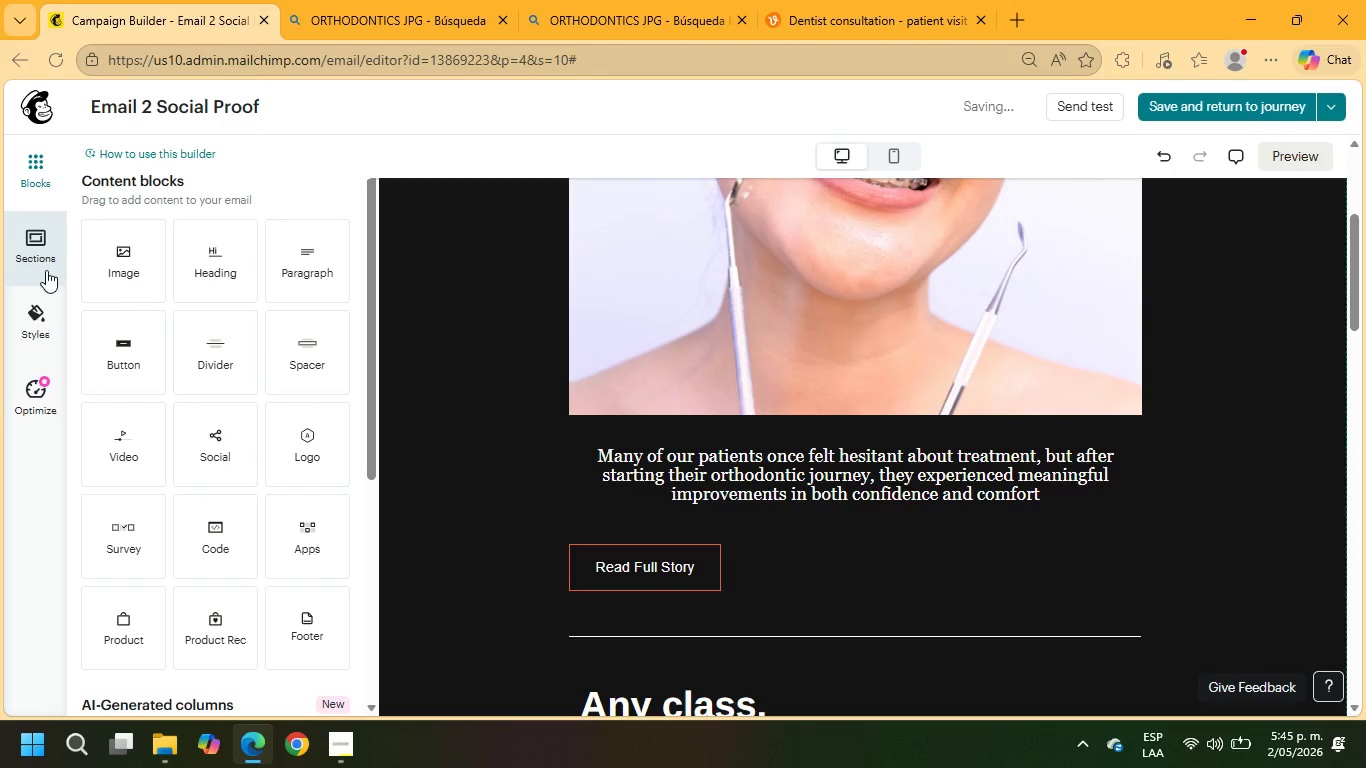 
scroll: coordinate [247, 458], scroll_direction: down, amount: 5.0
 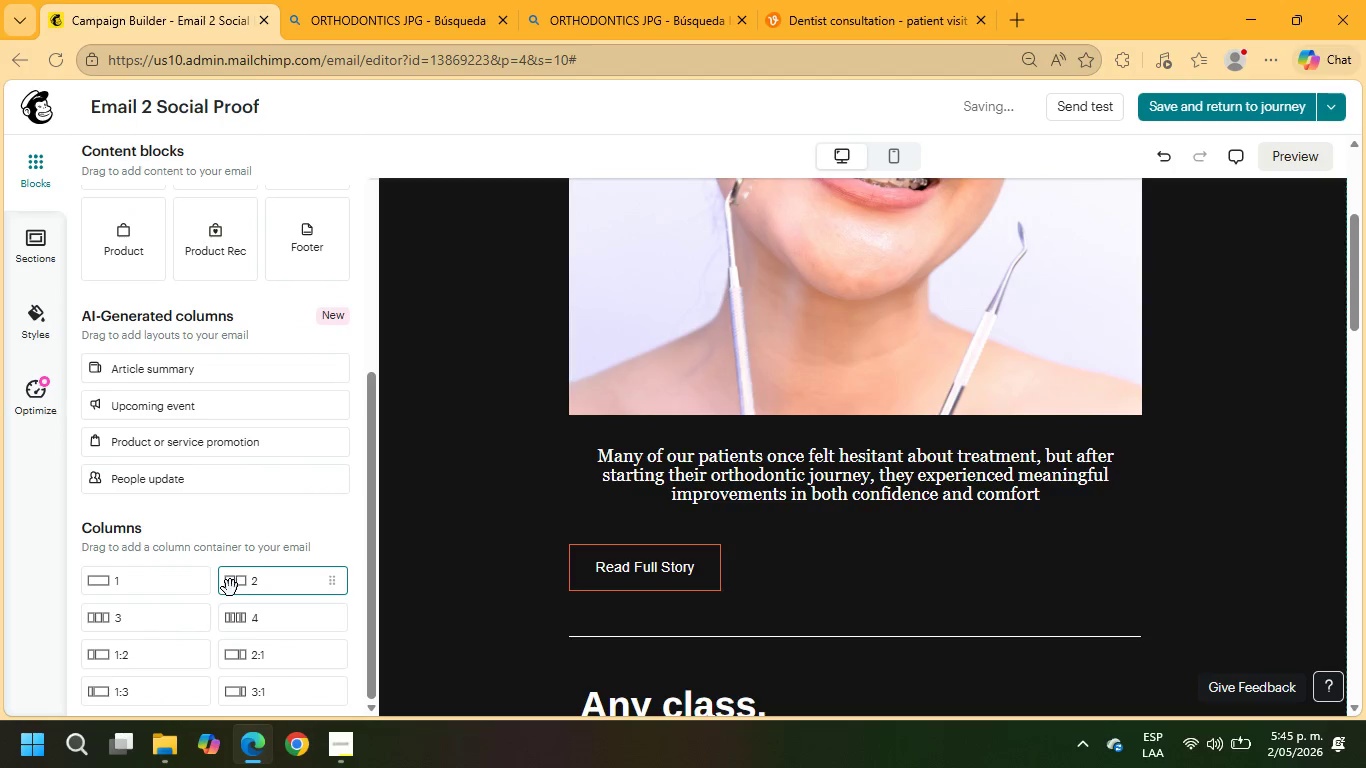 
left_click_drag(start_coordinate=[230, 588], to_coordinate=[695, 557])
 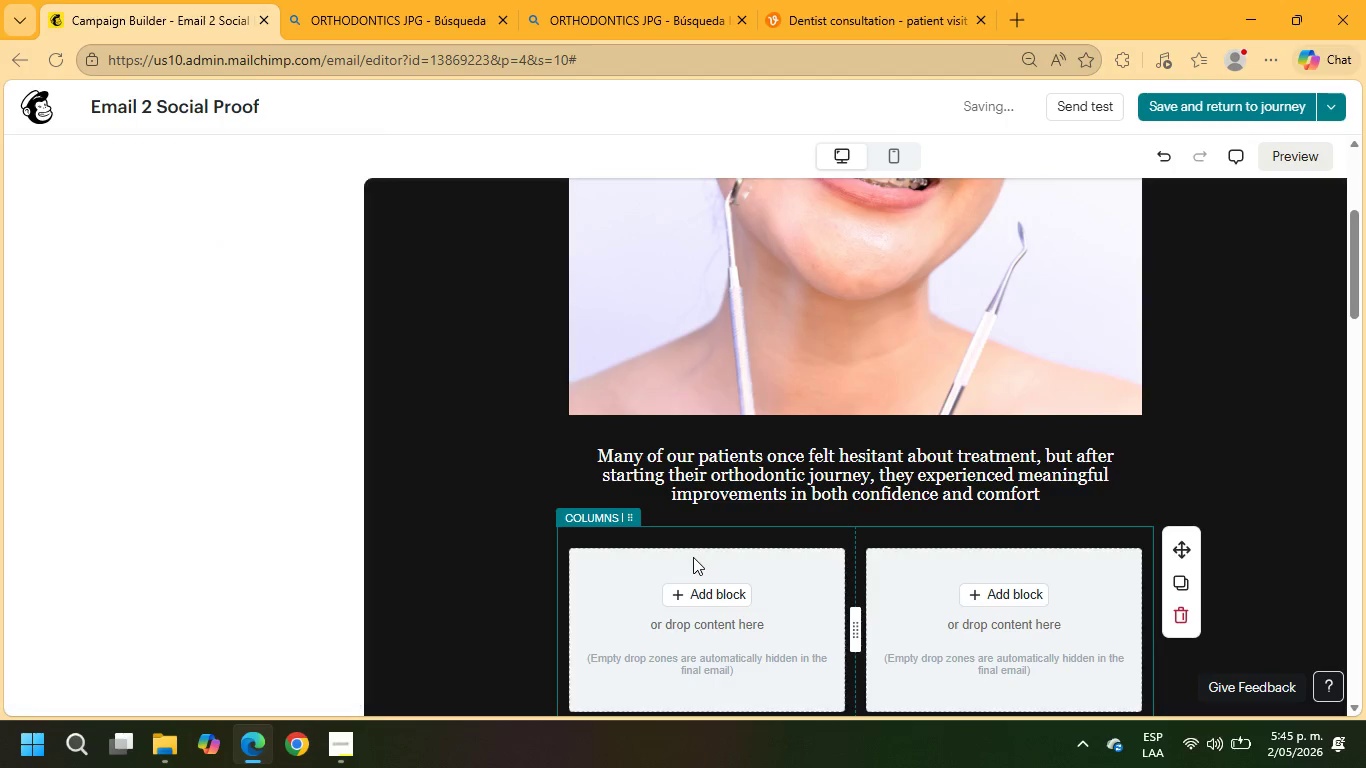 
scroll: coordinate [691, 554], scroll_direction: down, amount: 1.0
 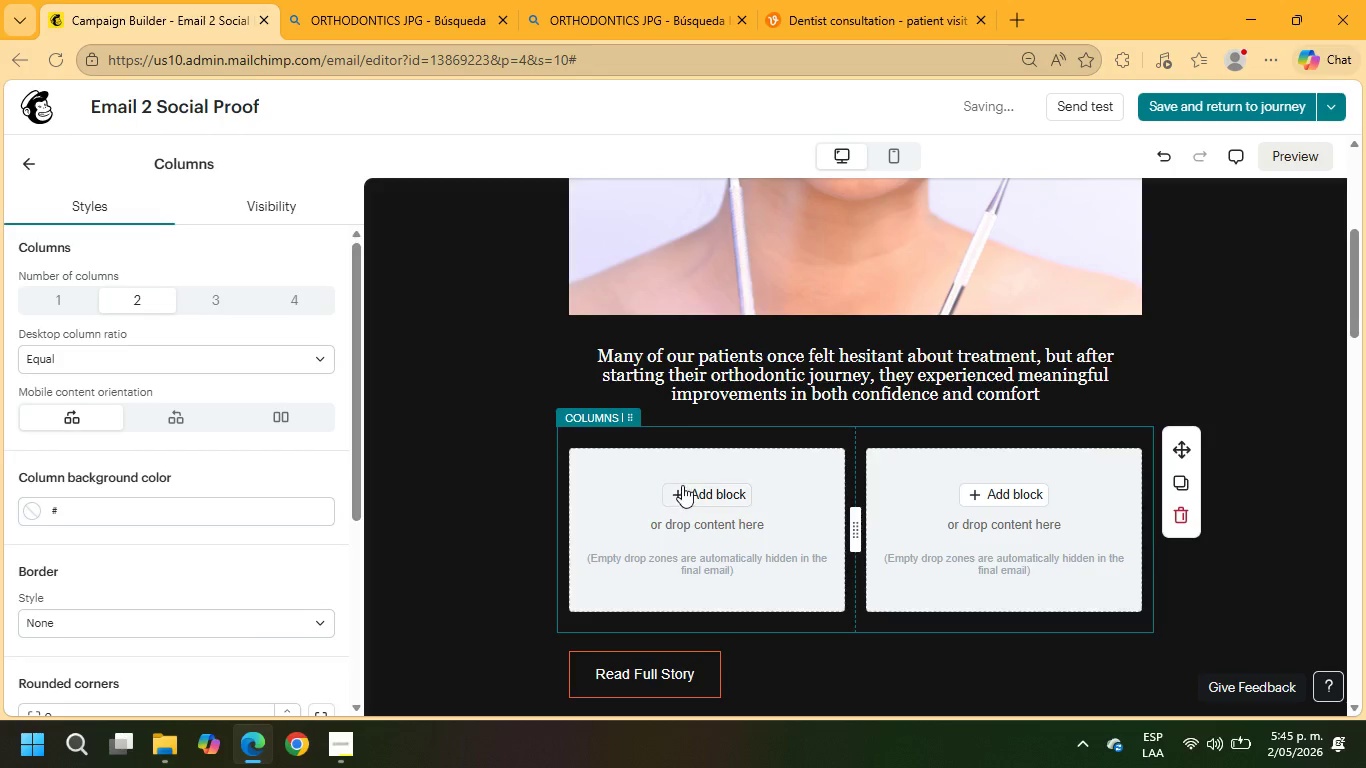 
left_click([682, 484])
 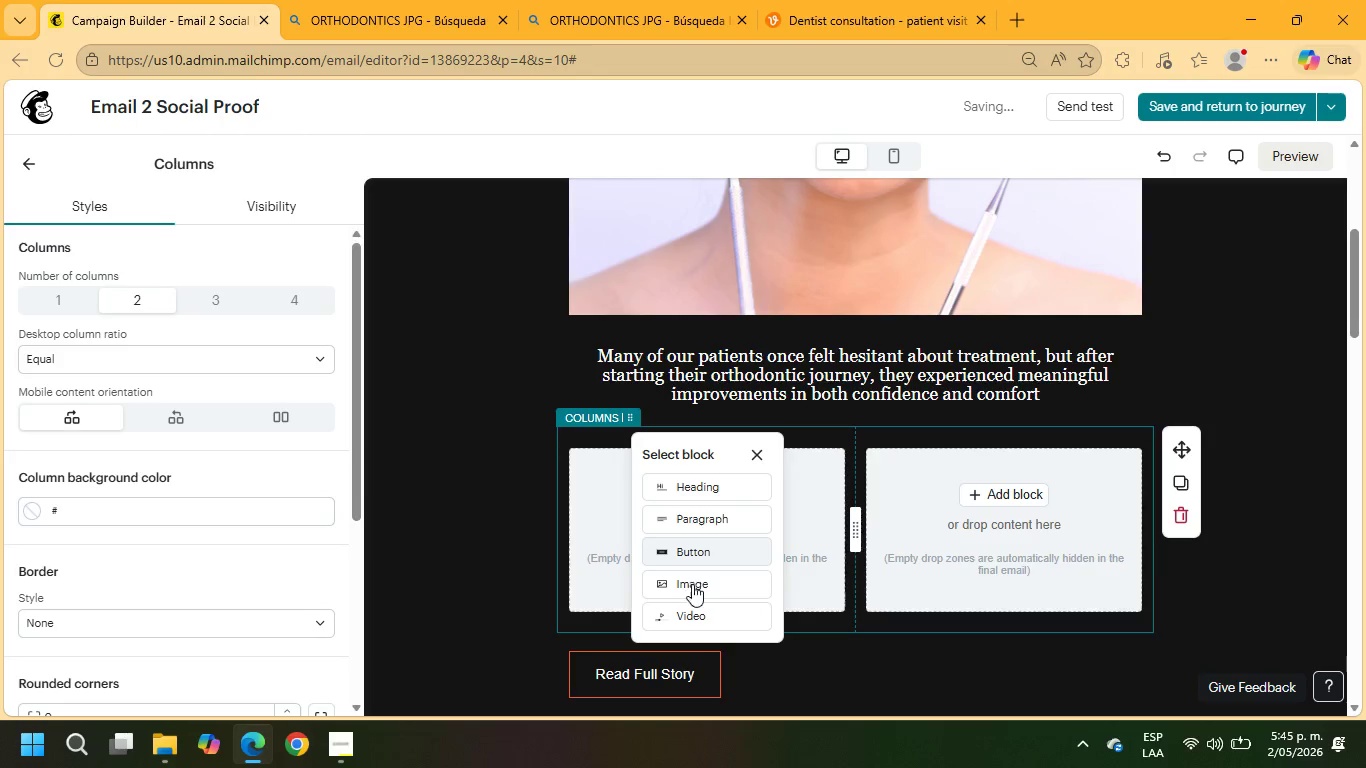 
left_click([694, 587])
 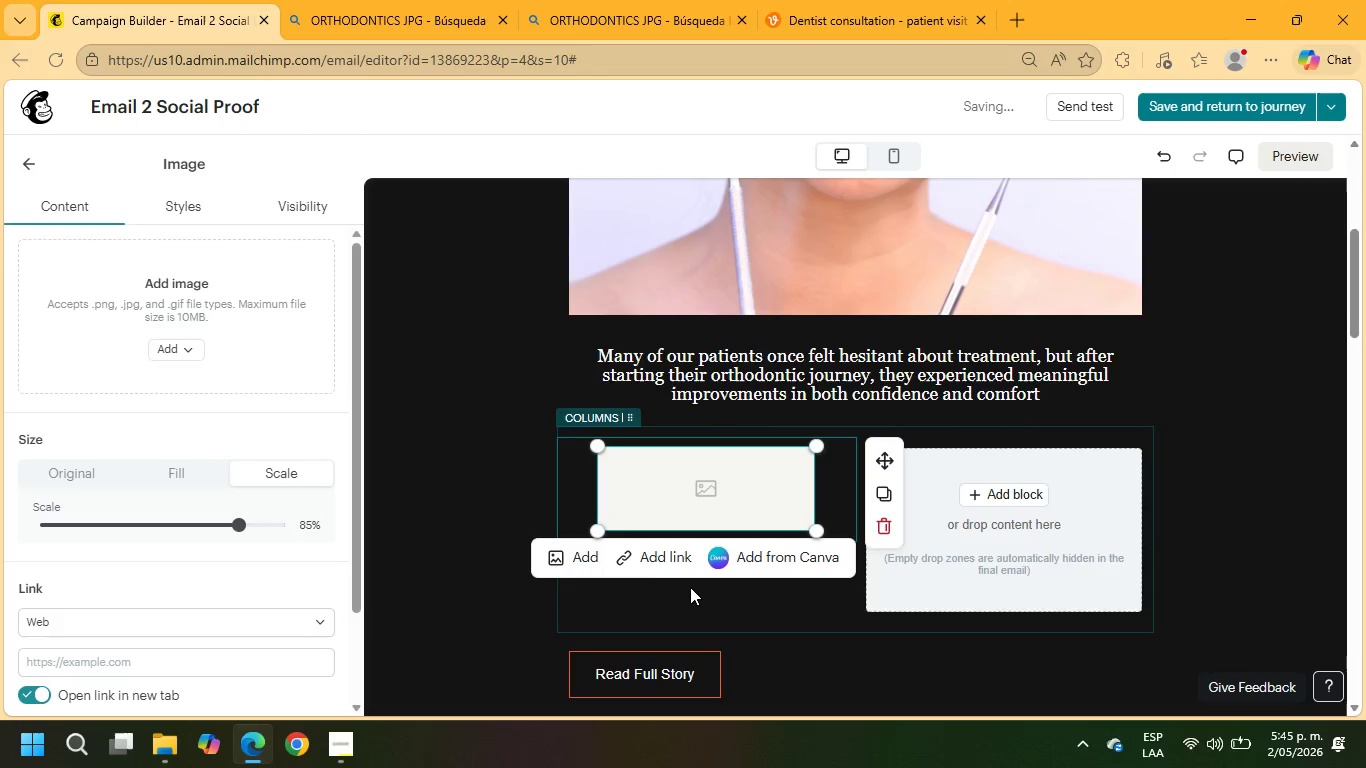 
left_click([575, 558])
 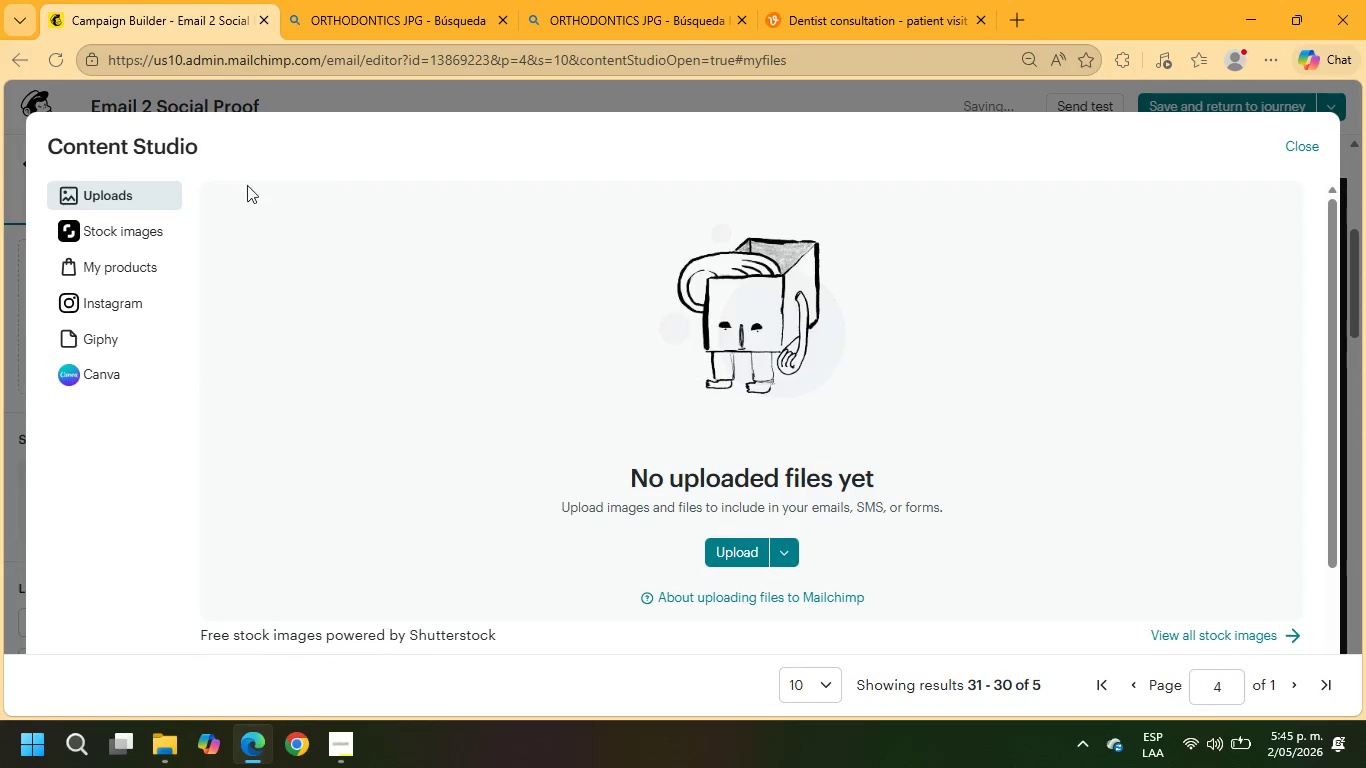 
left_click([103, 235])
 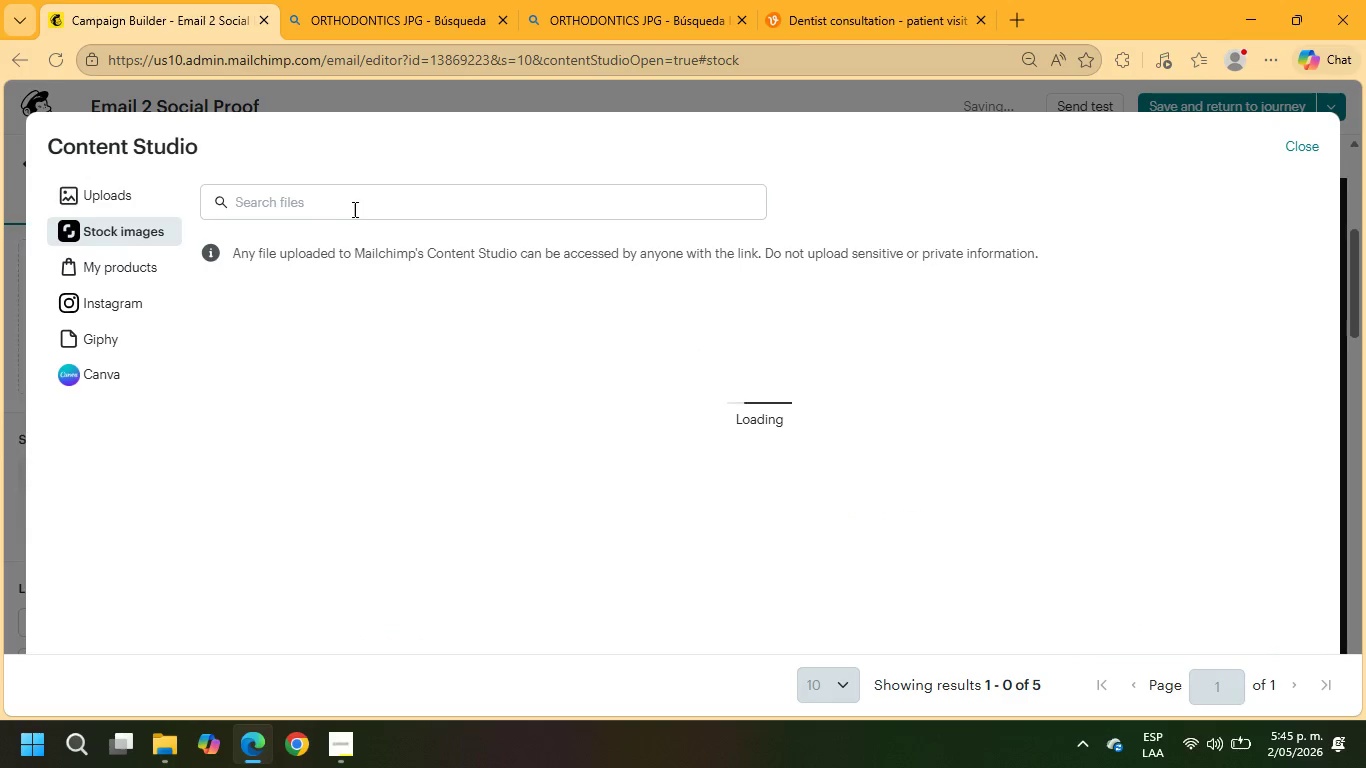 
left_click([352, 209])
 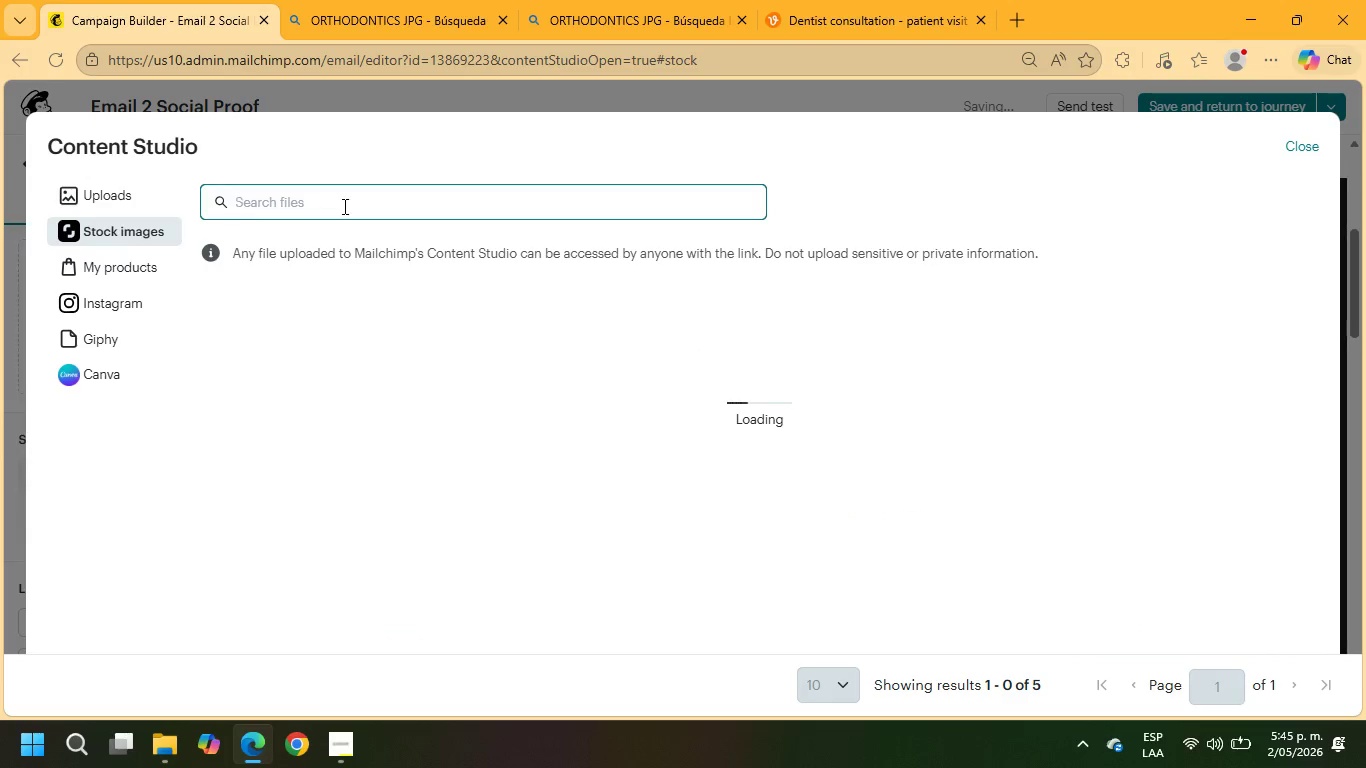 
type(orthodjmt)
key(Backspace)
key(Backspace)
key(Backspace)
type(ontics)
 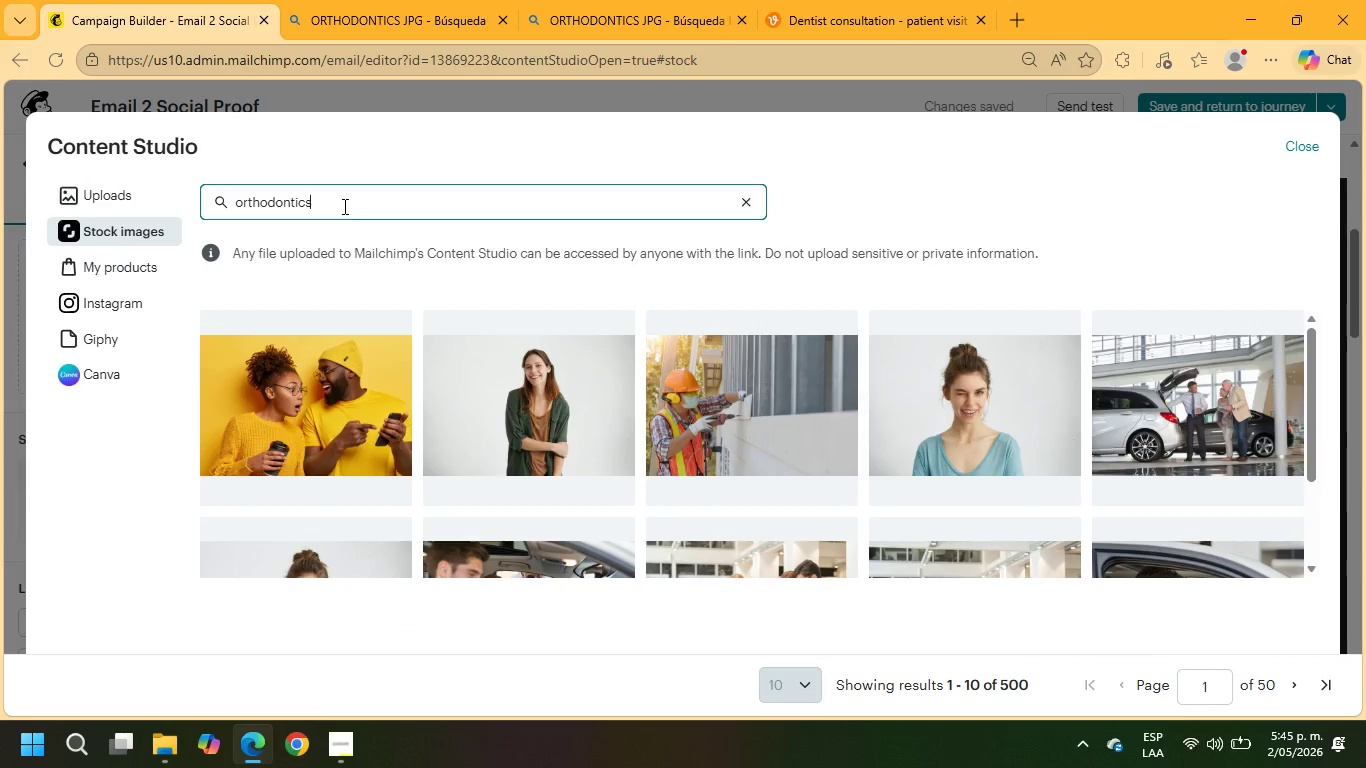 
key(Enter)
 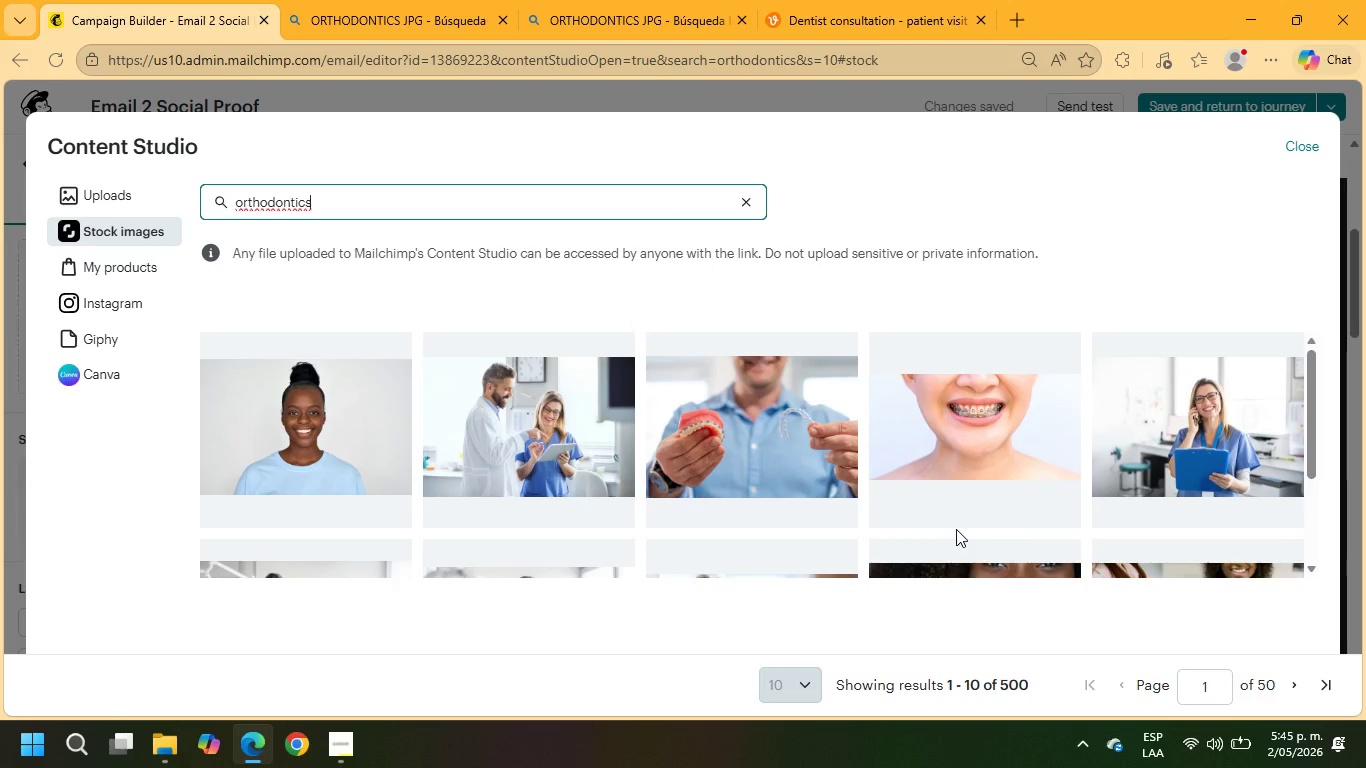 
wait(9.98)
 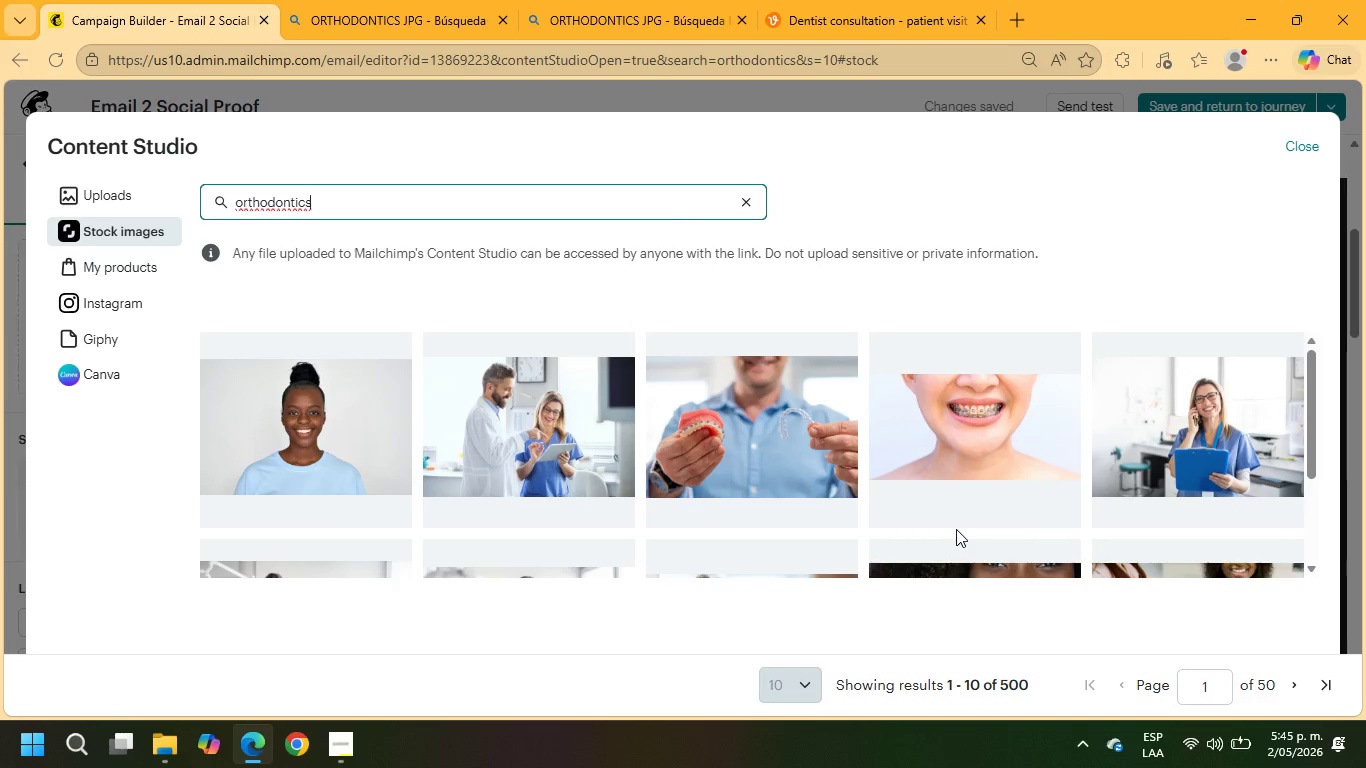 
scroll: coordinate [1074, 455], scroll_direction: down, amount: 3.0
 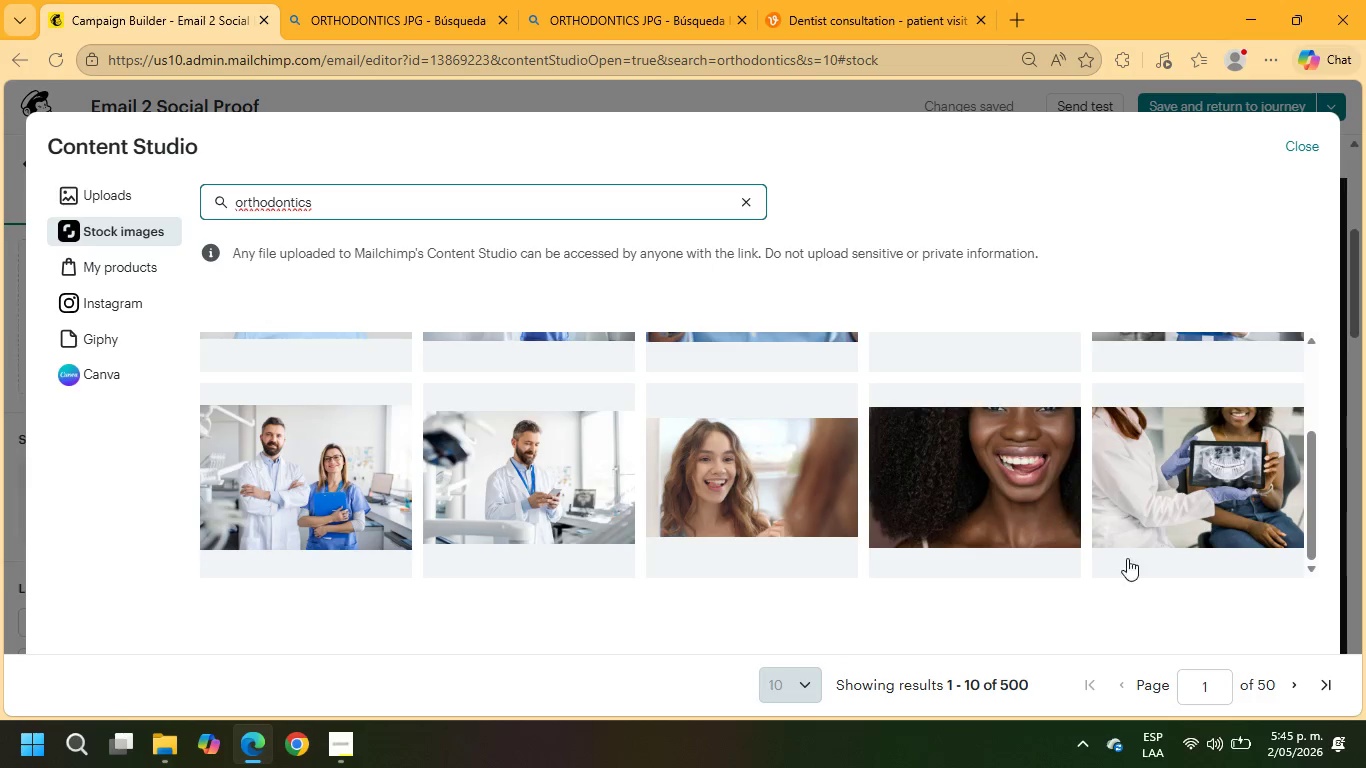 
left_click([1288, 689])
 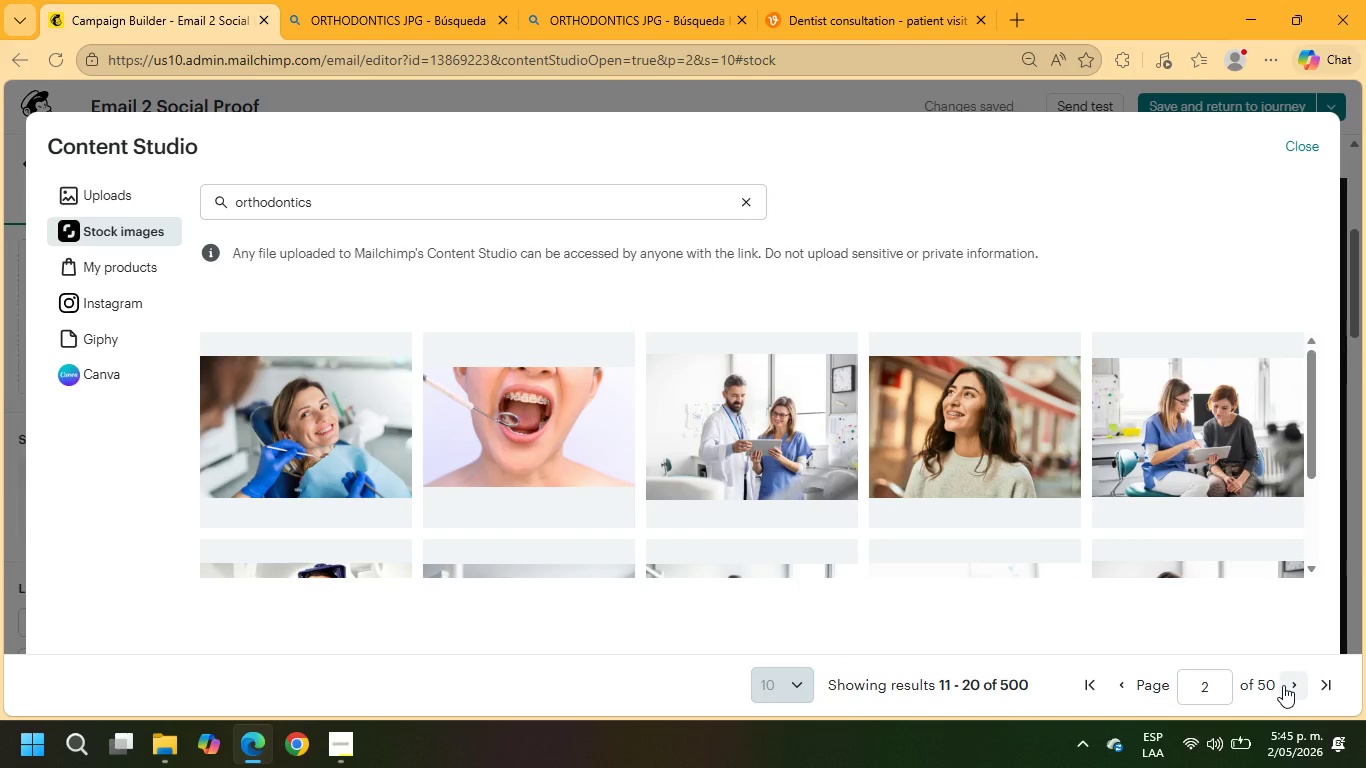 
wait(6.83)
 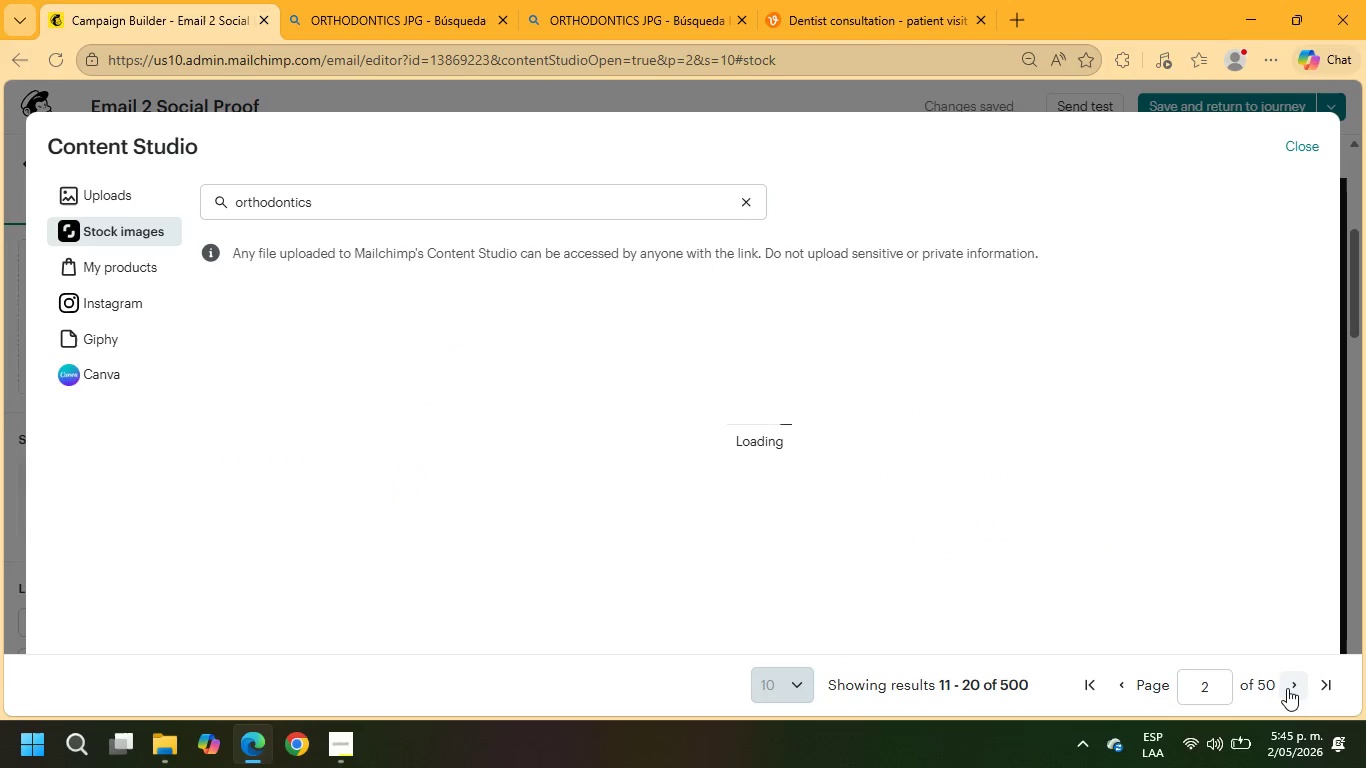 
scroll: coordinate [940, 476], scroll_direction: down, amount: 4.0
 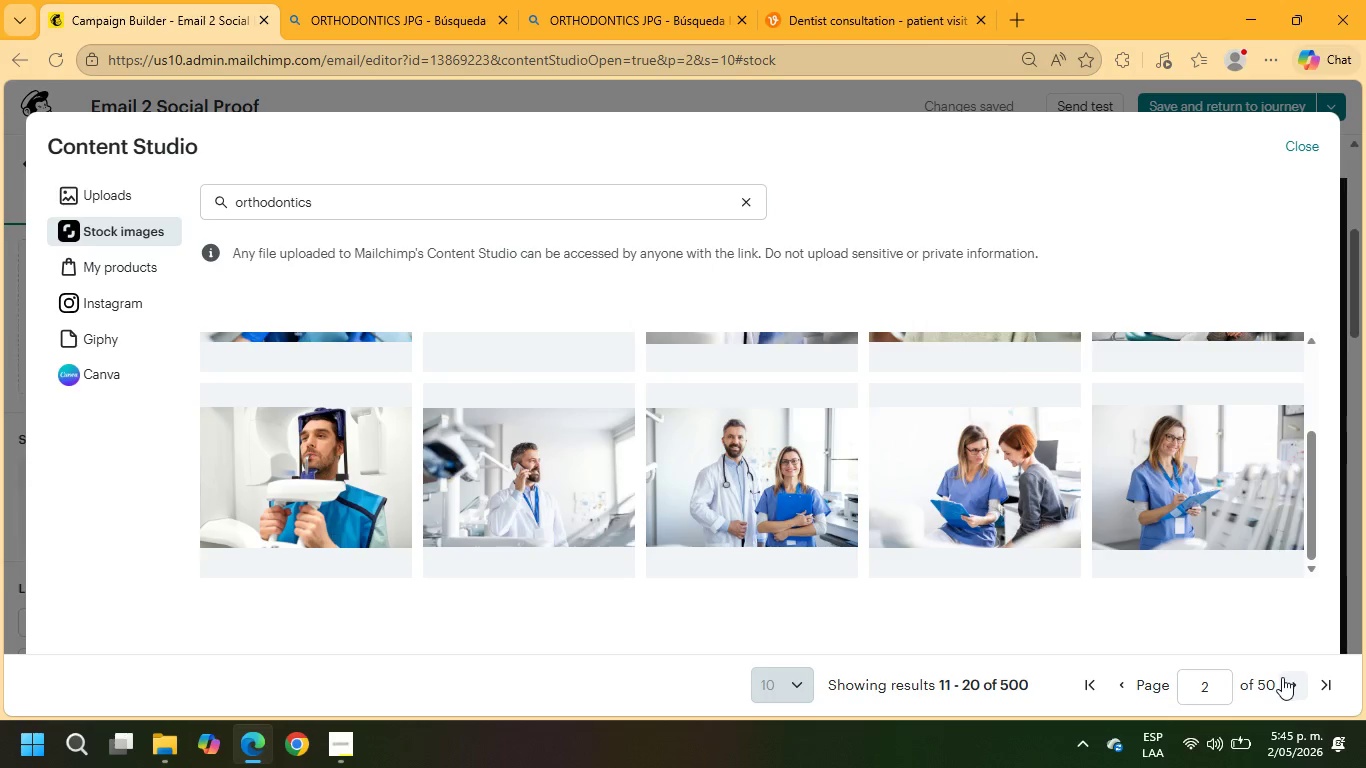 
left_click([1290, 683])
 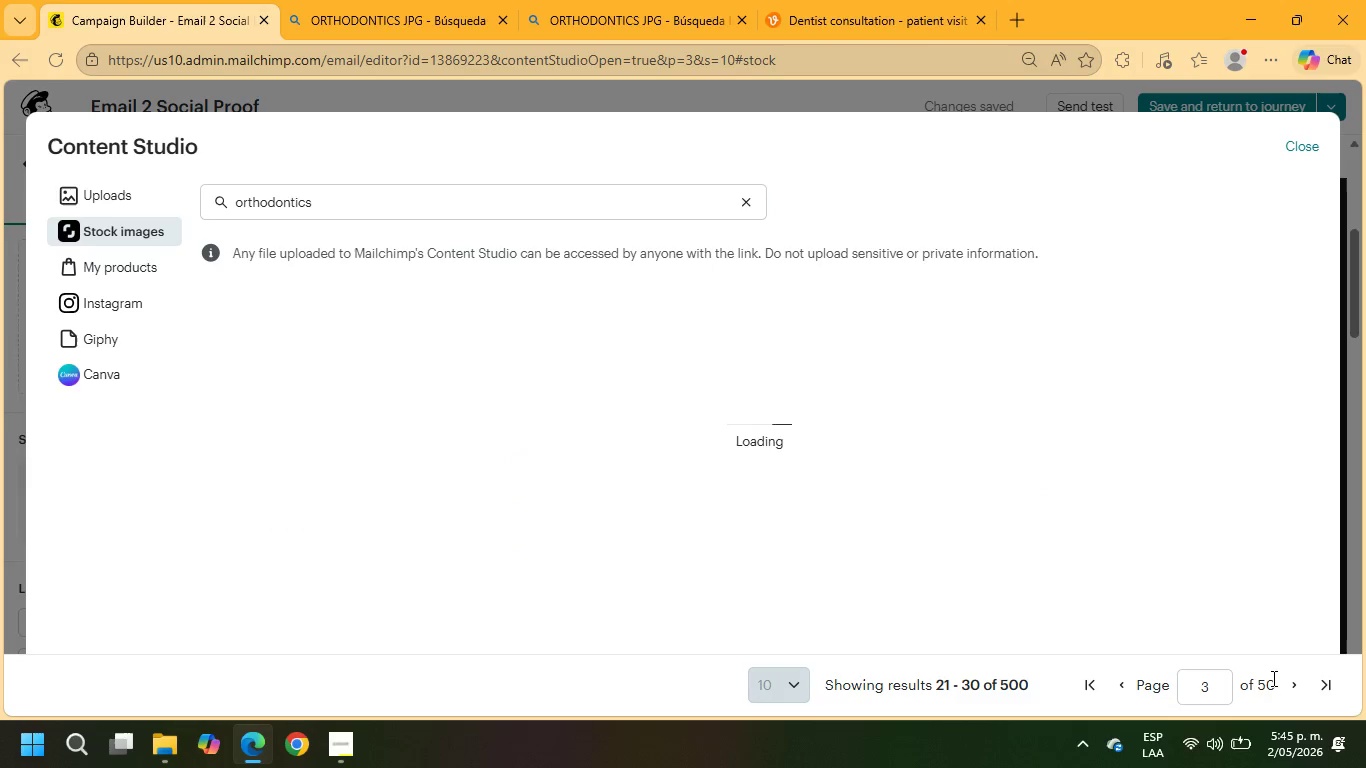 
scroll: coordinate [1118, 469], scroll_direction: down, amount: 4.0
 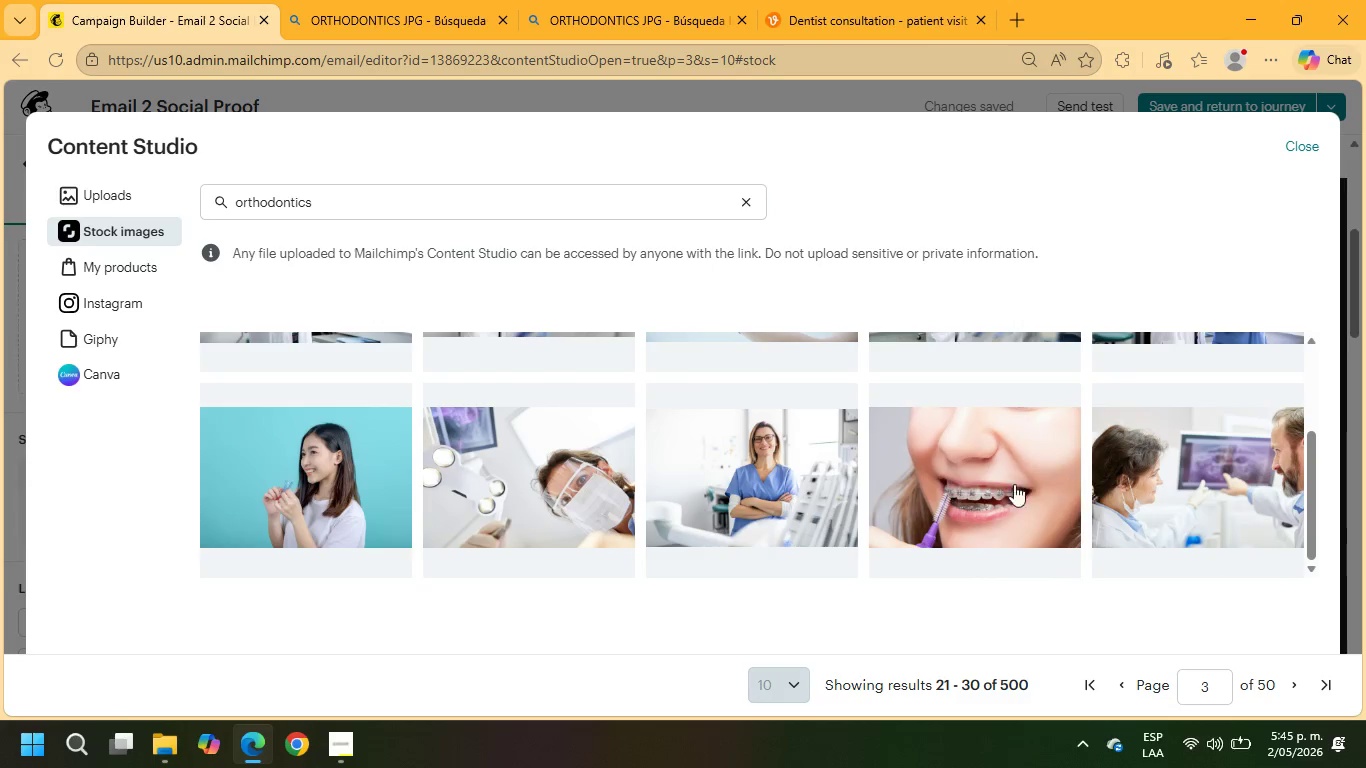 
left_click([996, 485])
 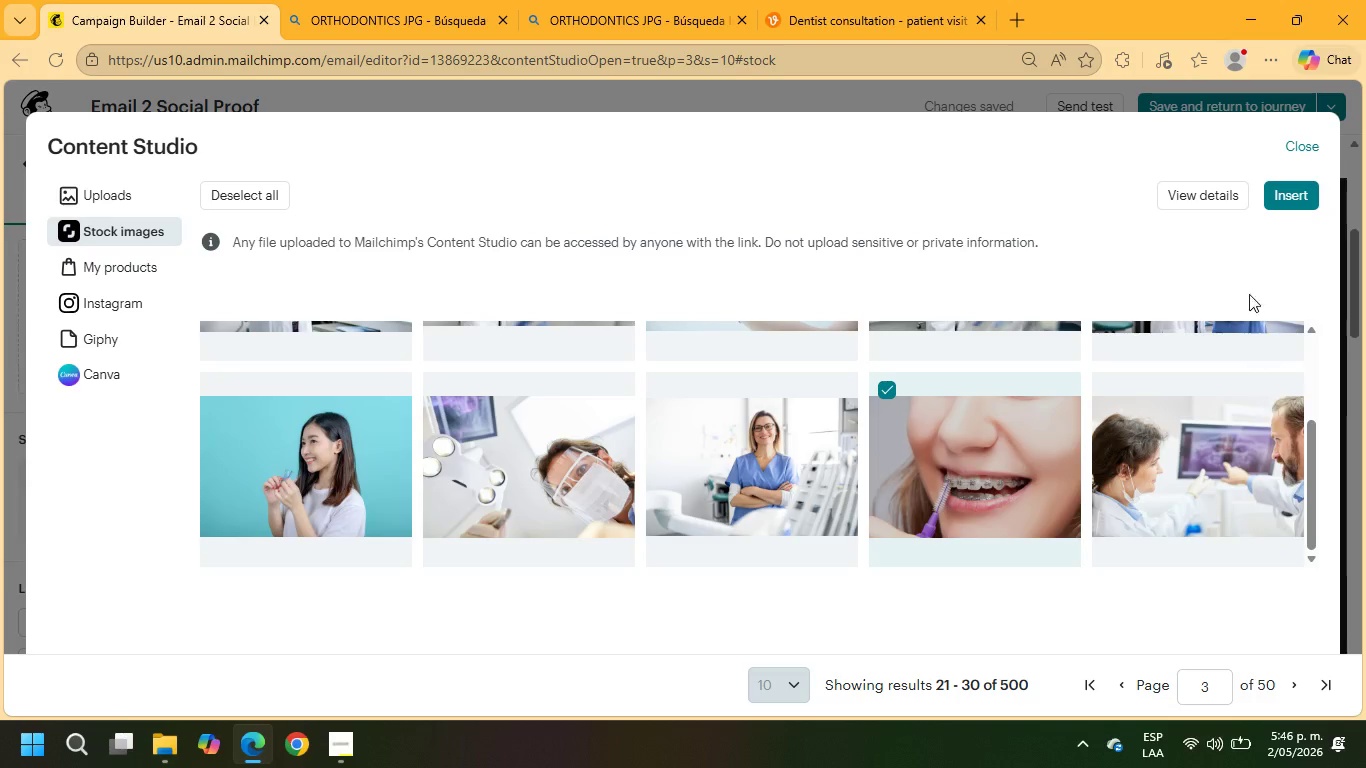 
left_click([1290, 195])
 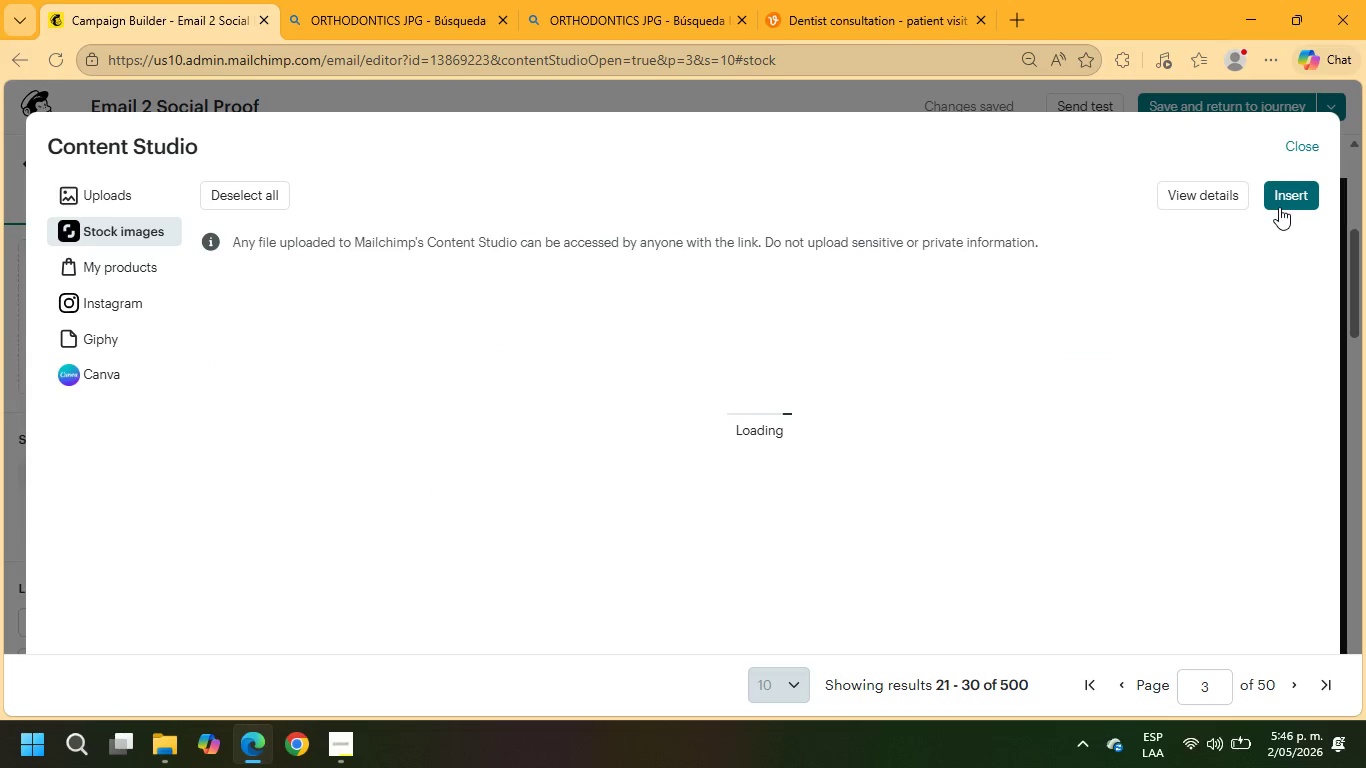 
wait(9.66)
 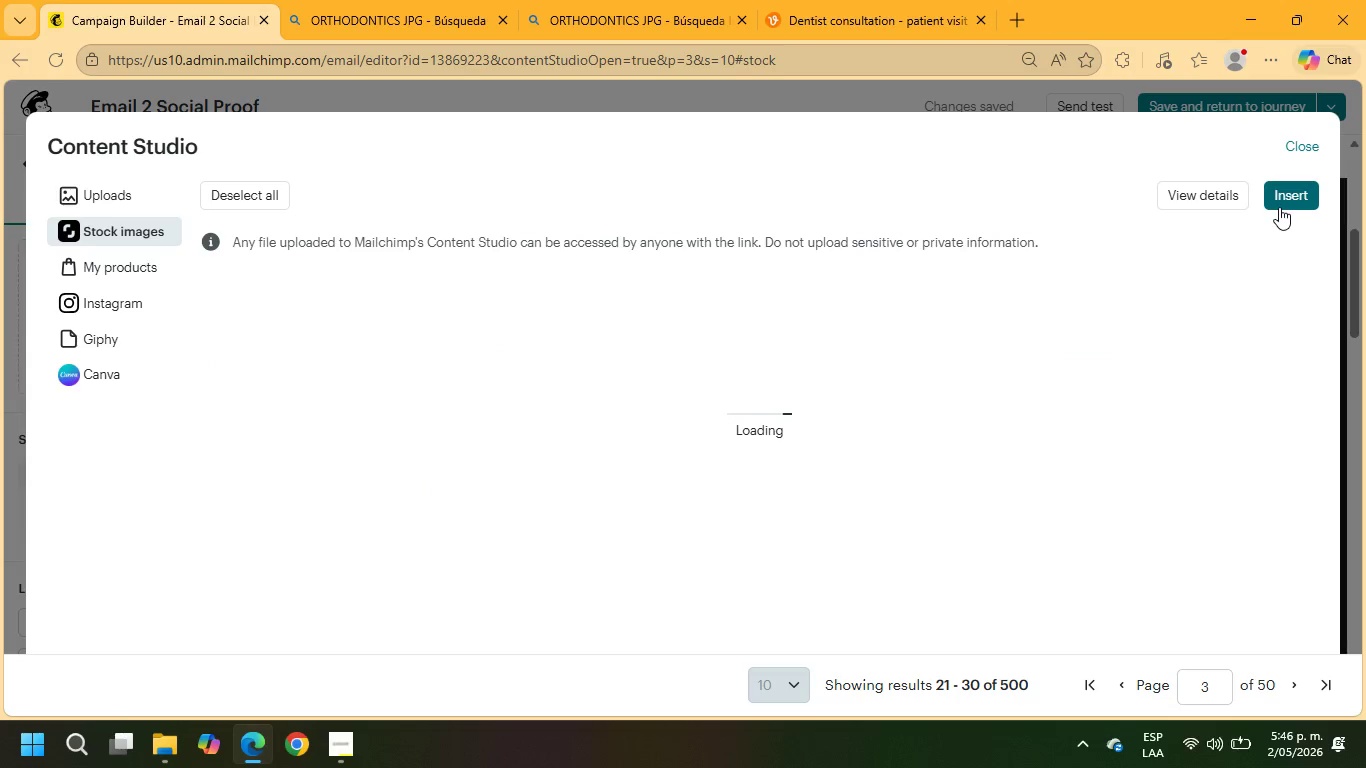 
left_click([1036, 496])
 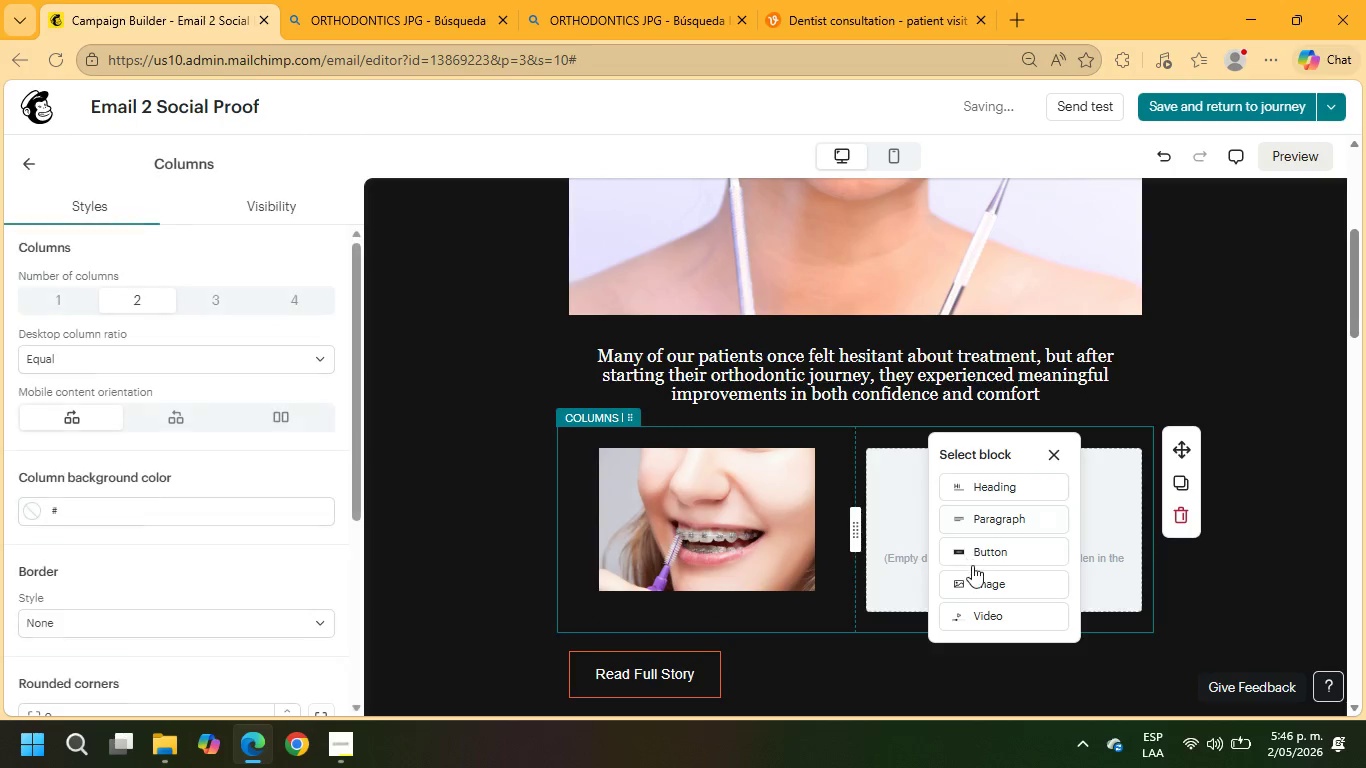 
left_click([977, 587])
 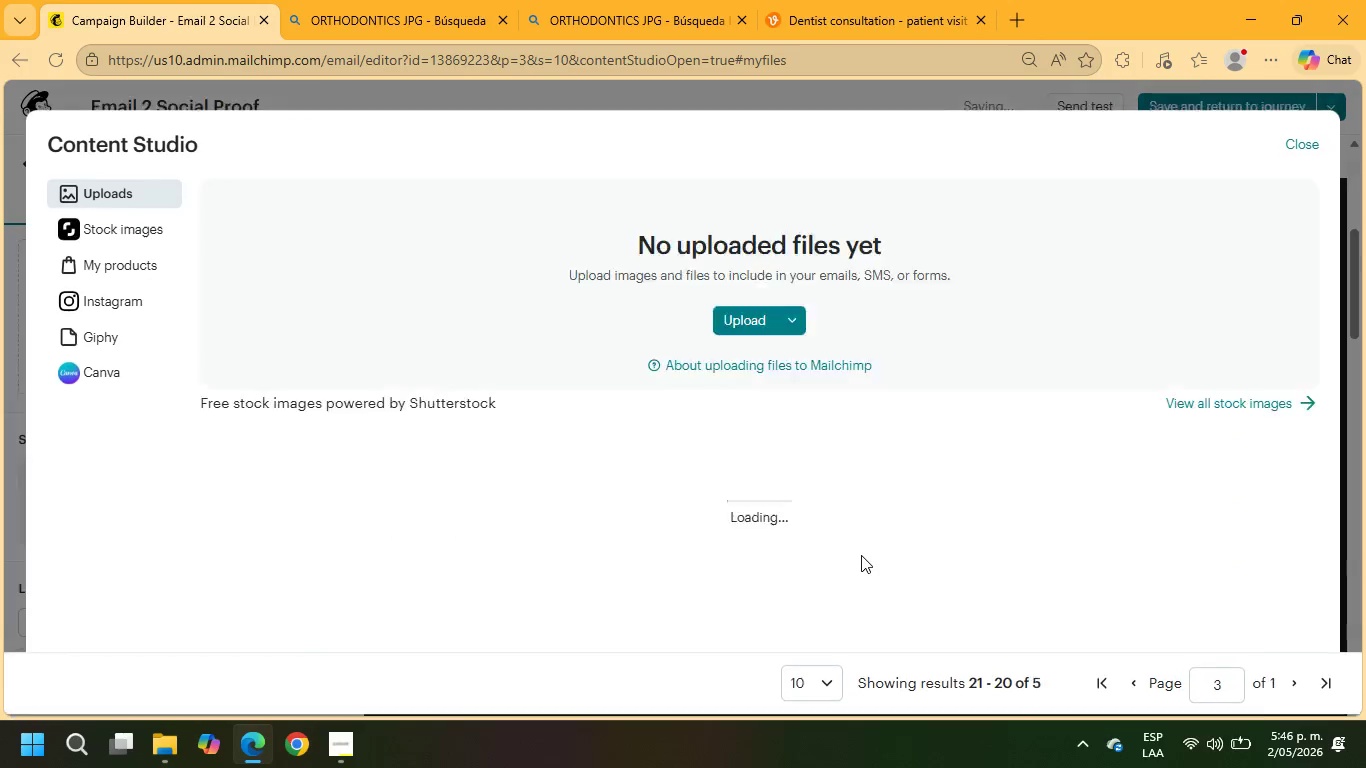 
left_click([108, 219])
 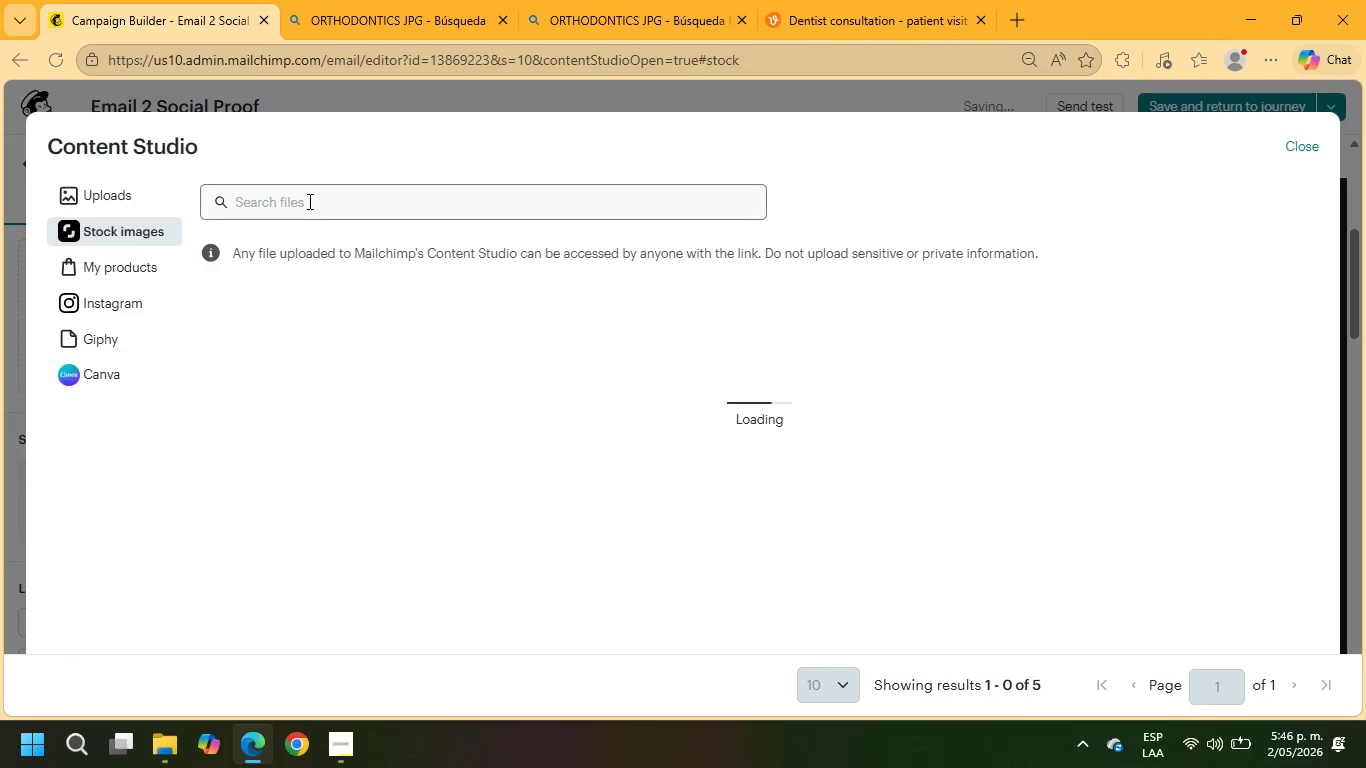 
left_click([308, 200])
 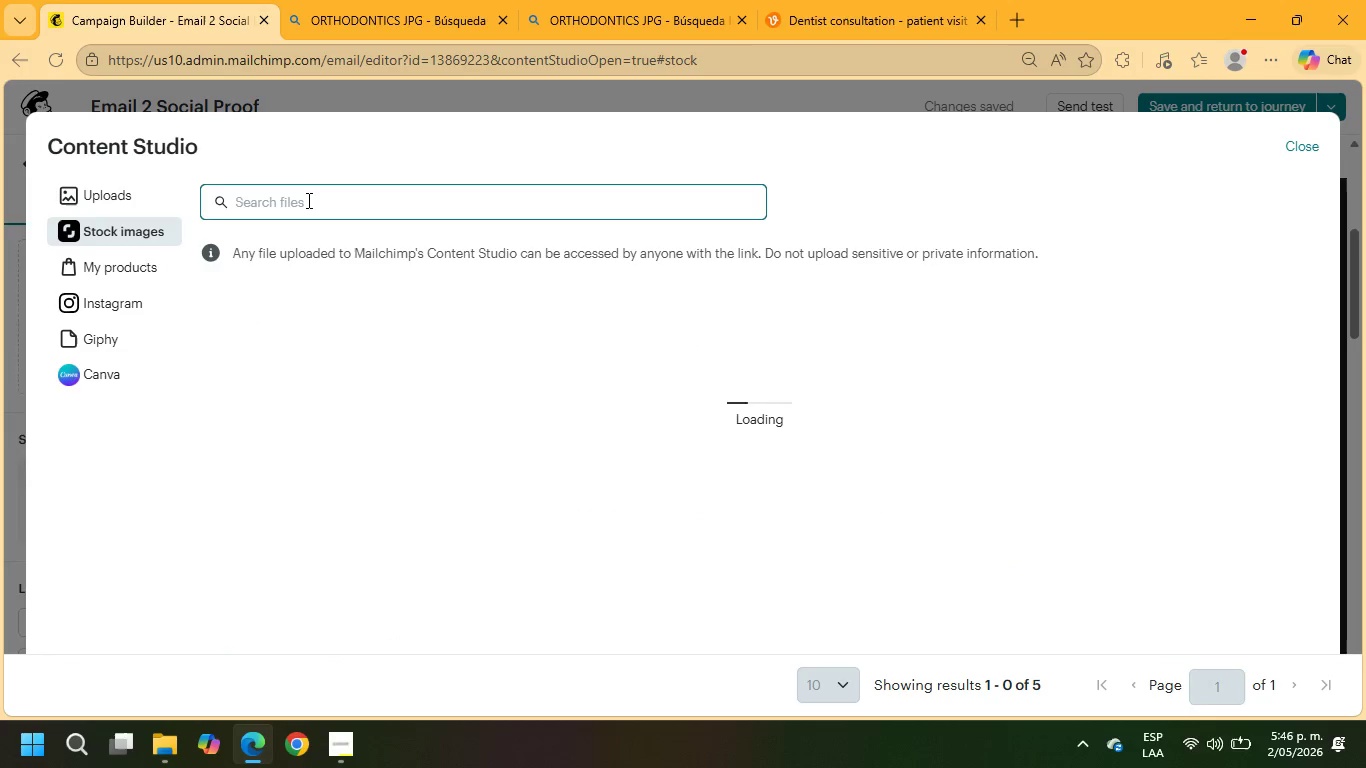 
type(orthodontics)
 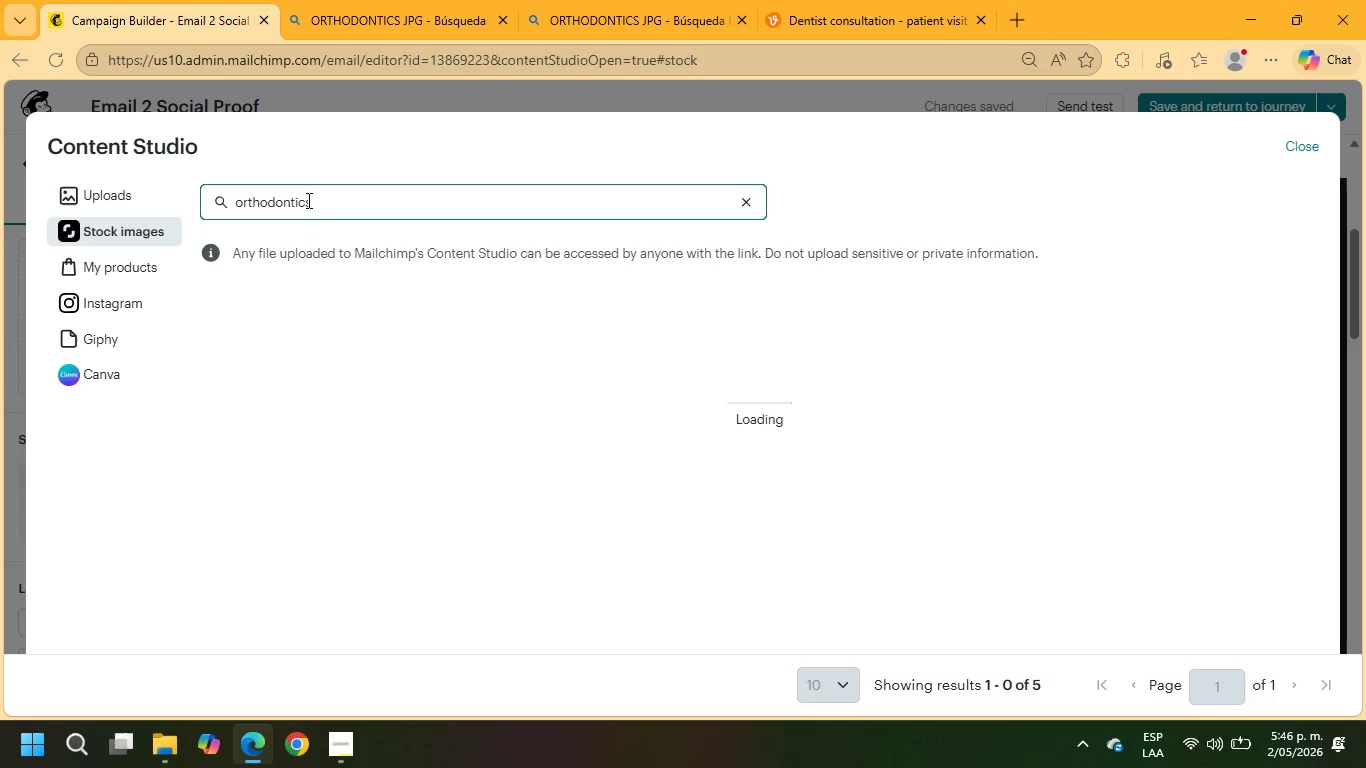 
key(Enter)
 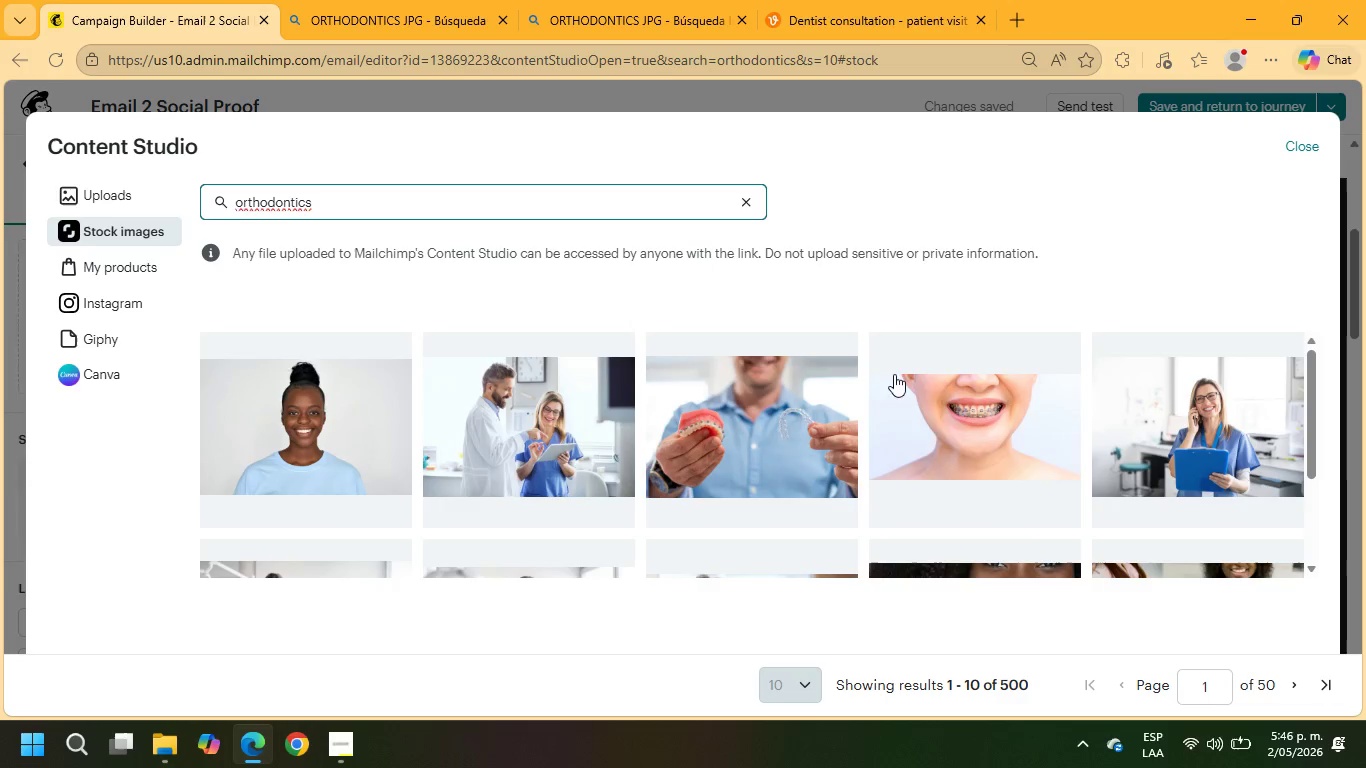 
wait(6.48)
 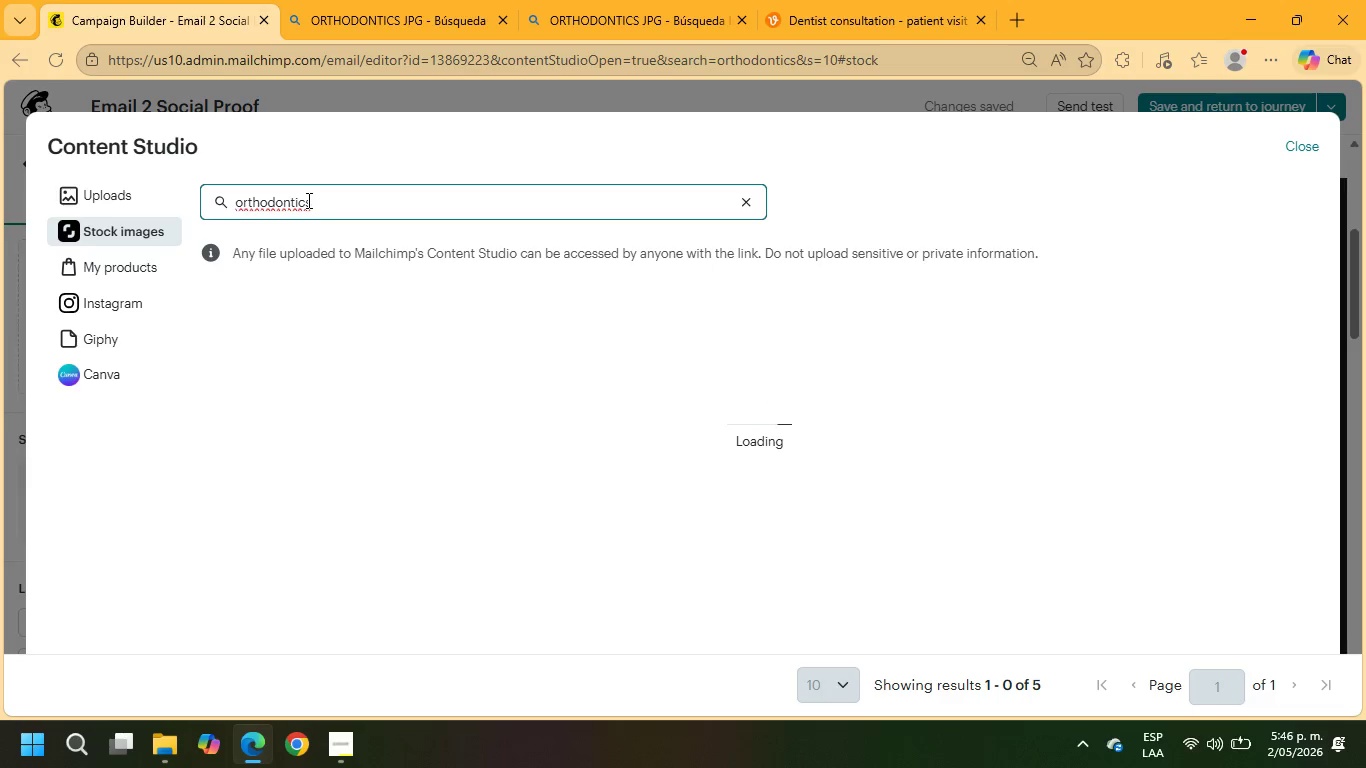 
scroll: coordinate [1068, 410], scroll_direction: down, amount: 1.0
 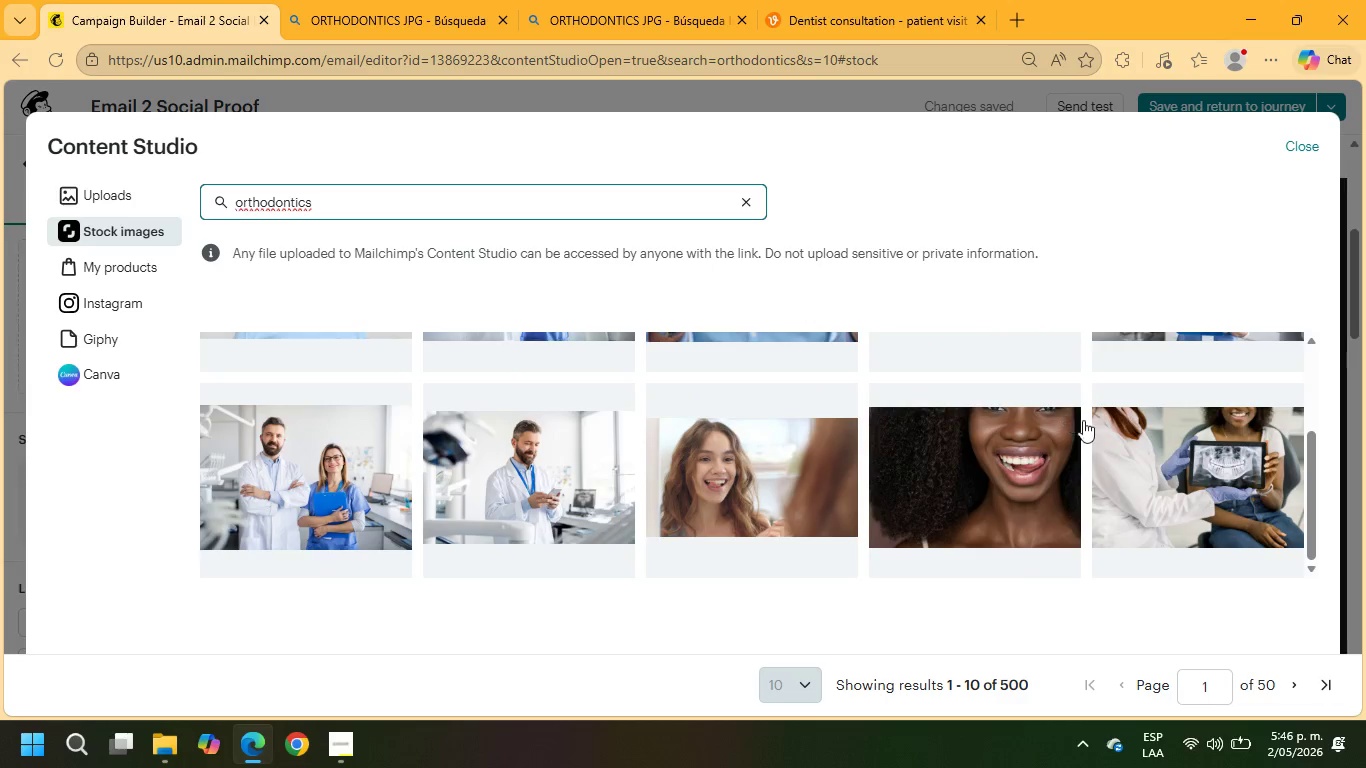 
scroll: coordinate [1240, 509], scroll_direction: up, amount: 2.0
 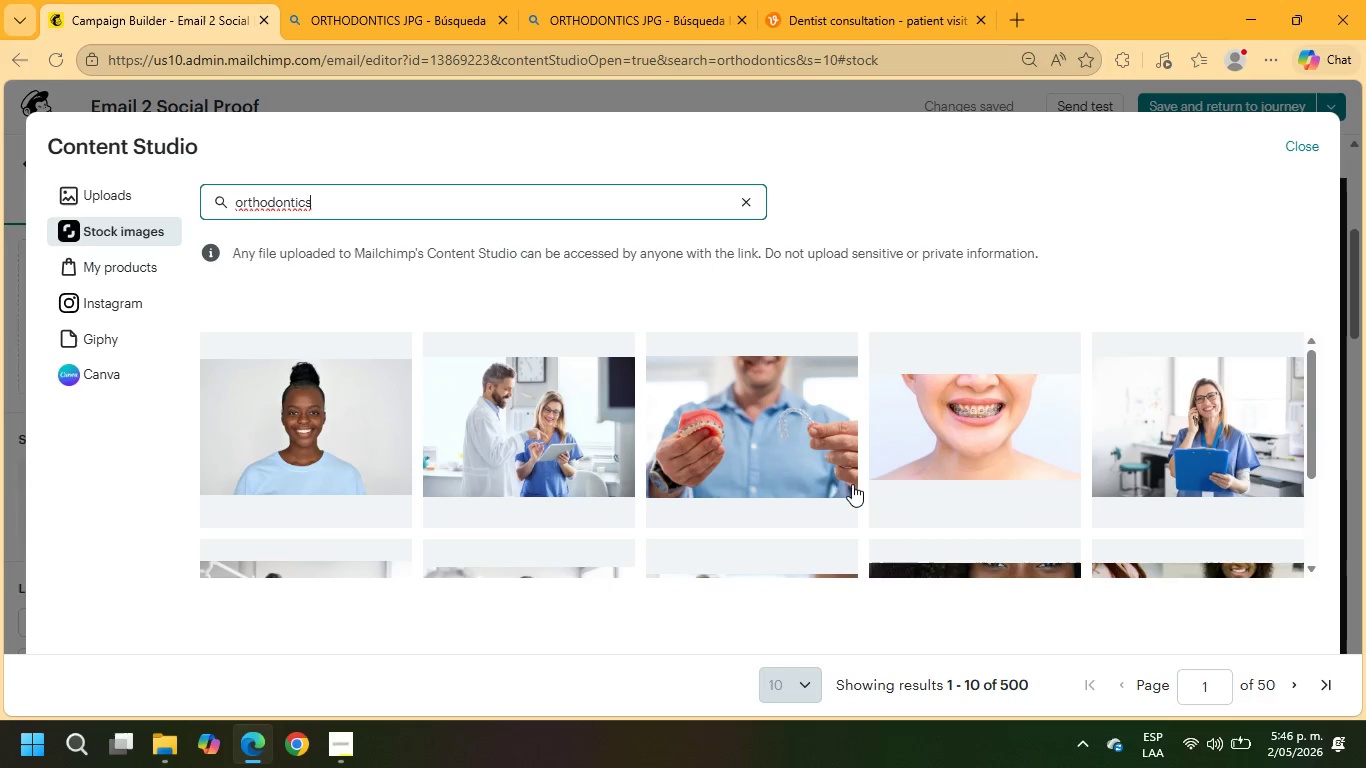 
left_click([824, 440])
 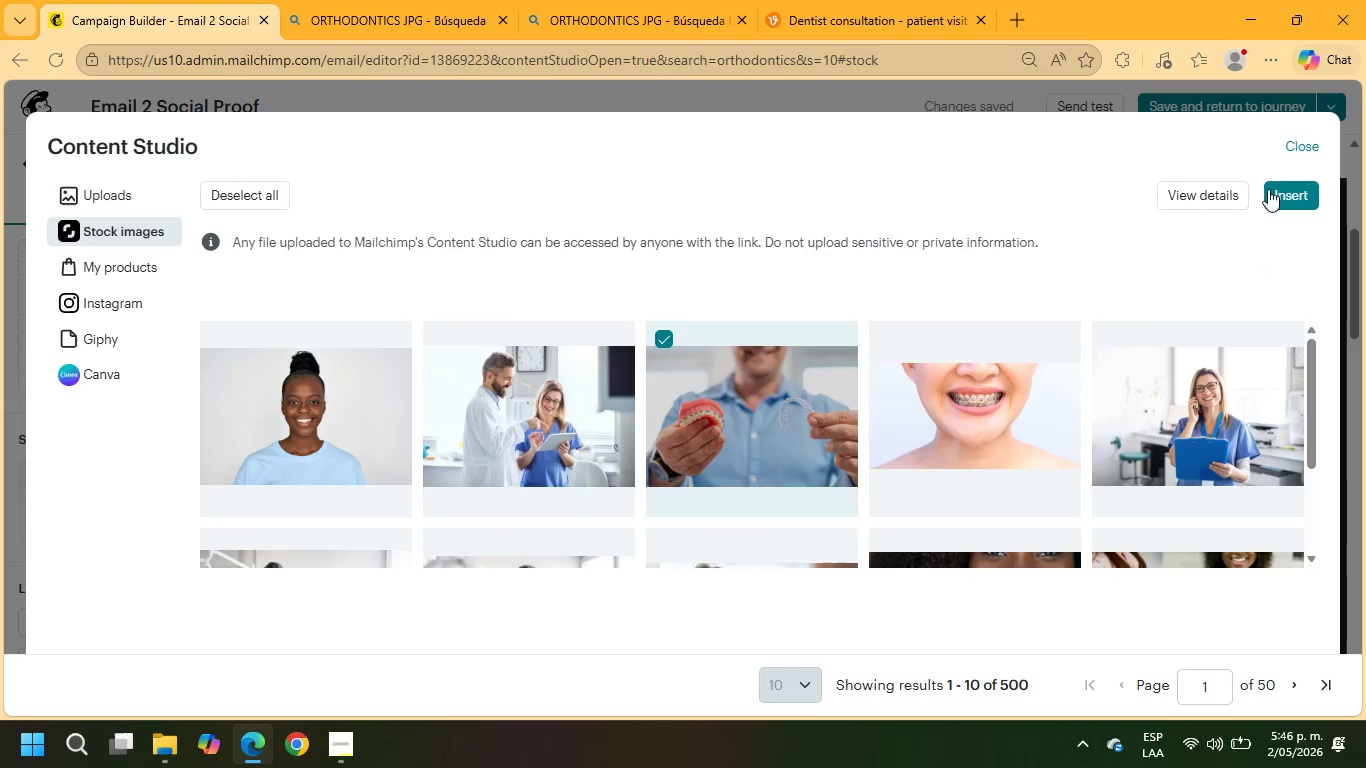 
left_click([1280, 187])
 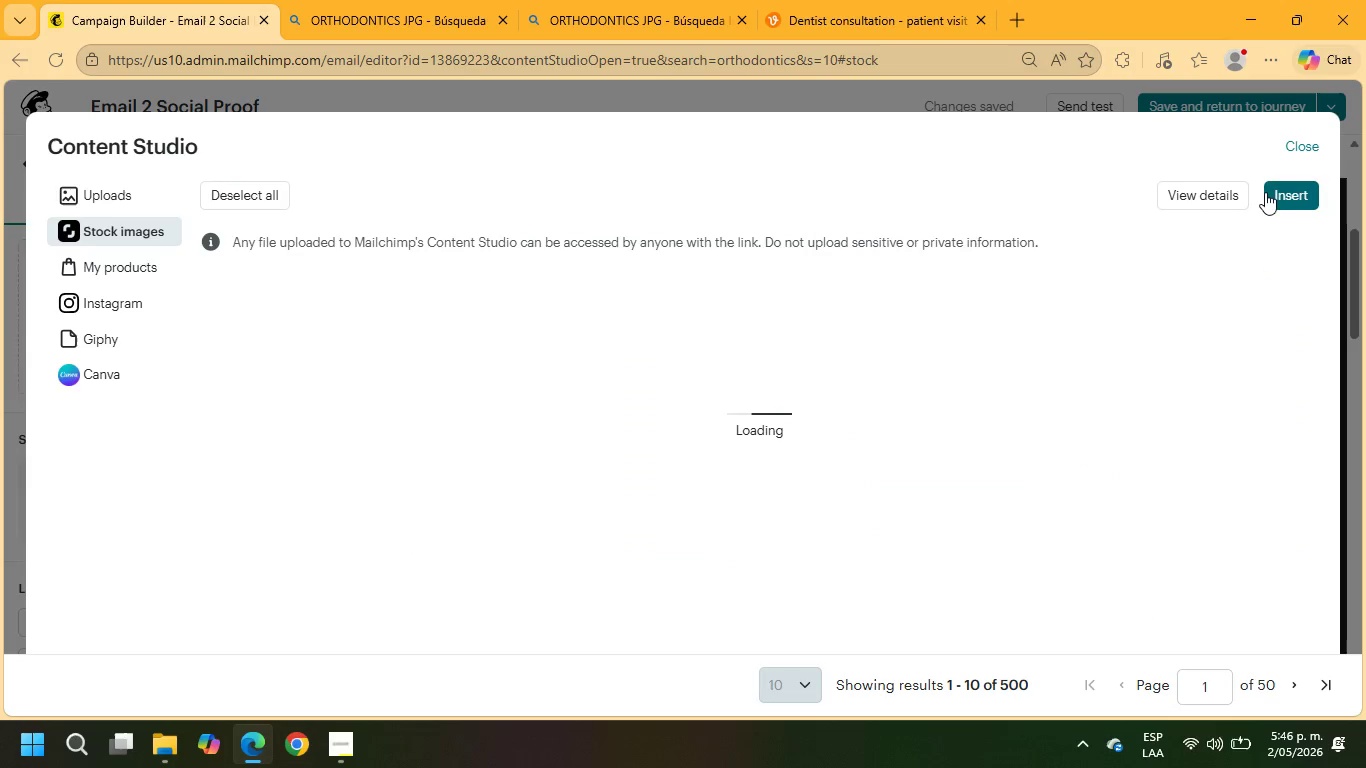 
wait(9.23)
 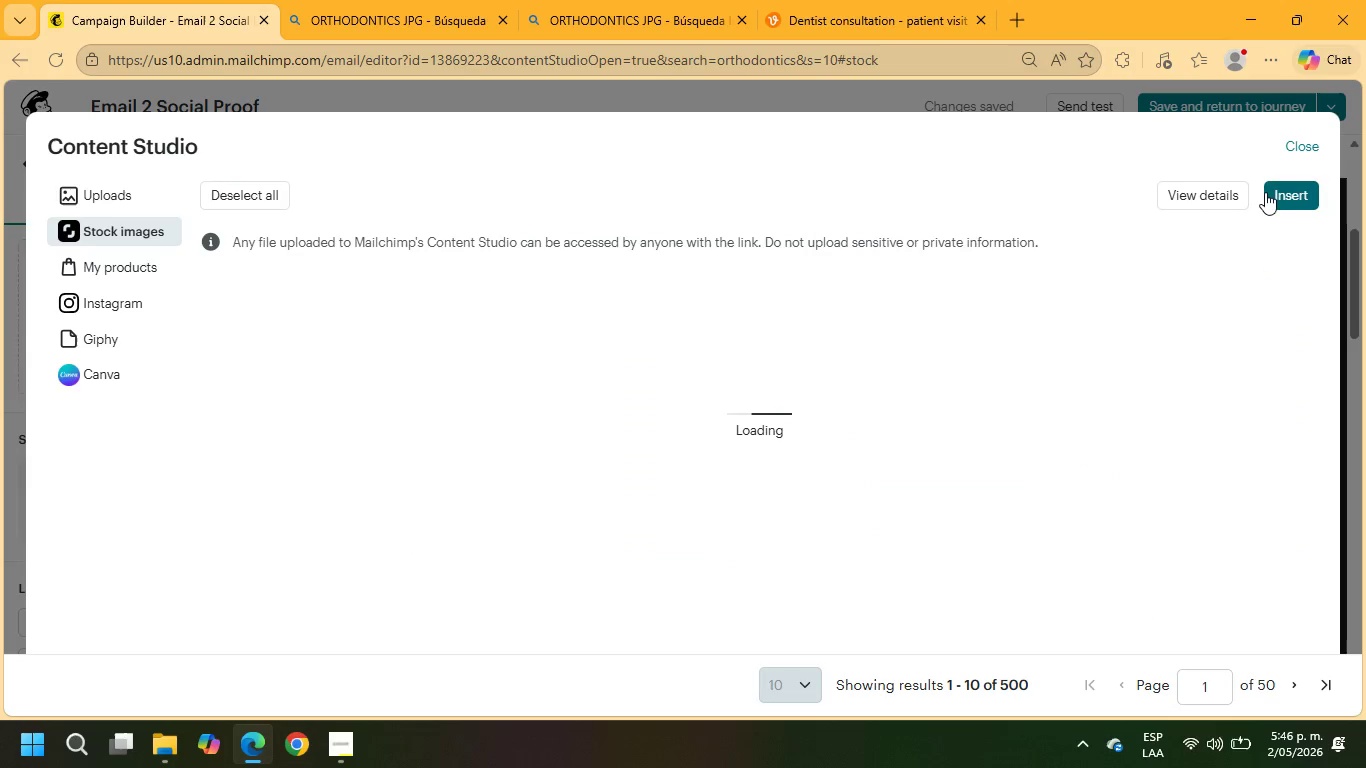 
scroll: coordinate [1008, 417], scroll_direction: down, amount: 1.0
 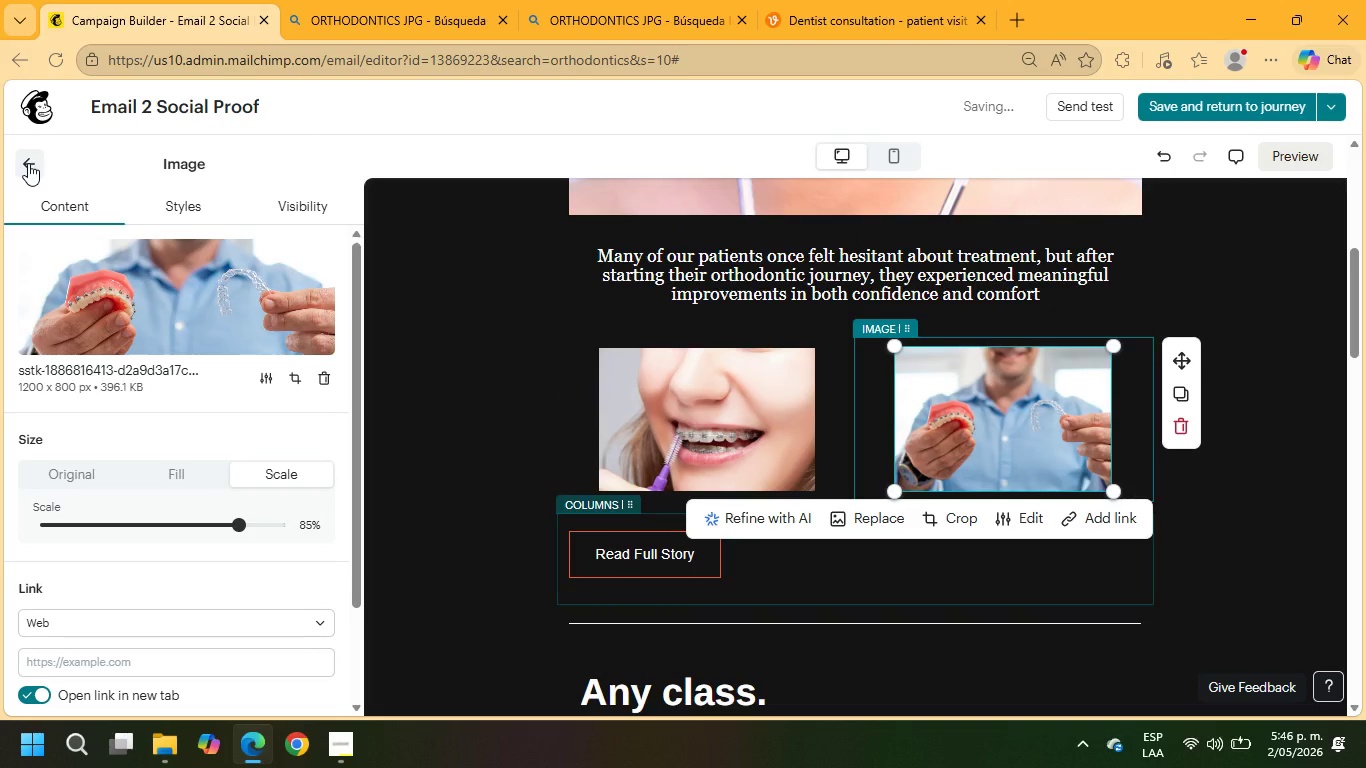 
left_click([28, 163])
 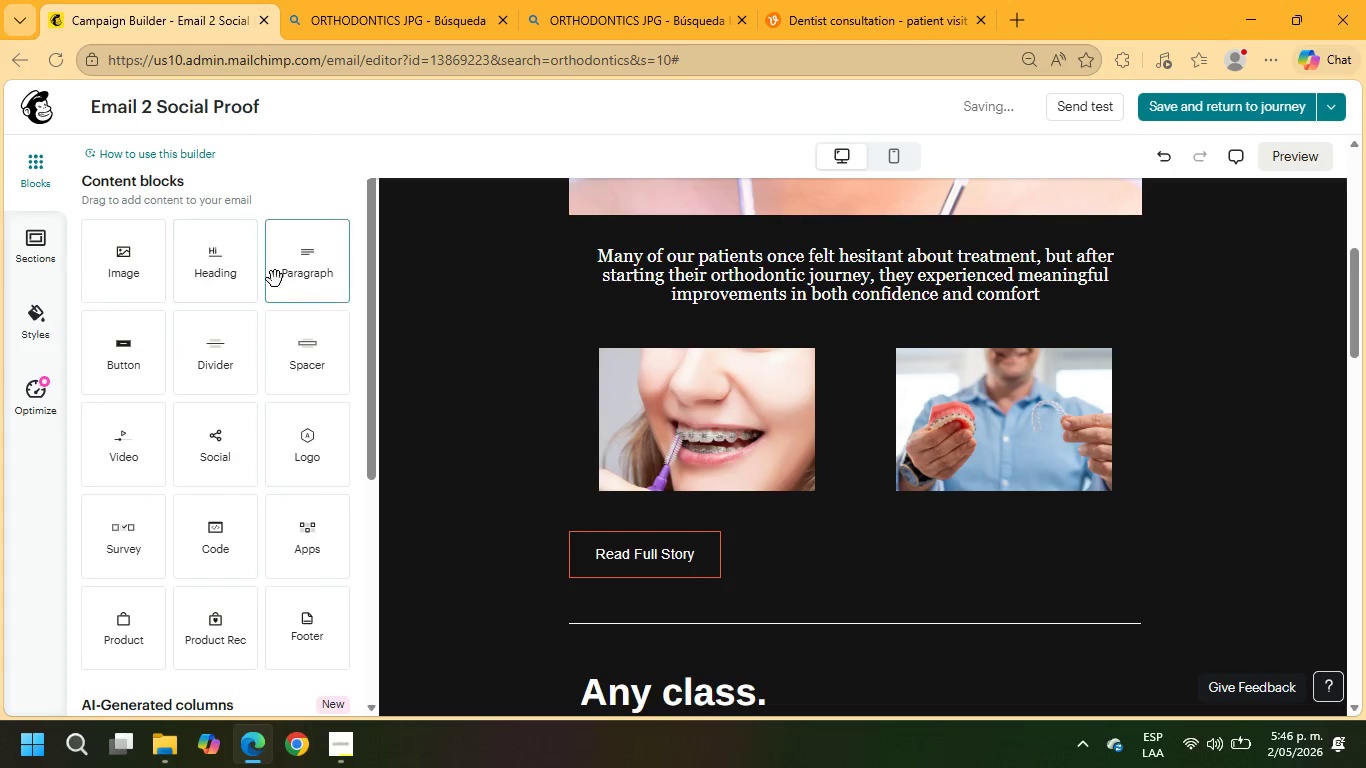 
left_click_drag(start_coordinate=[287, 275], to_coordinate=[774, 530])
 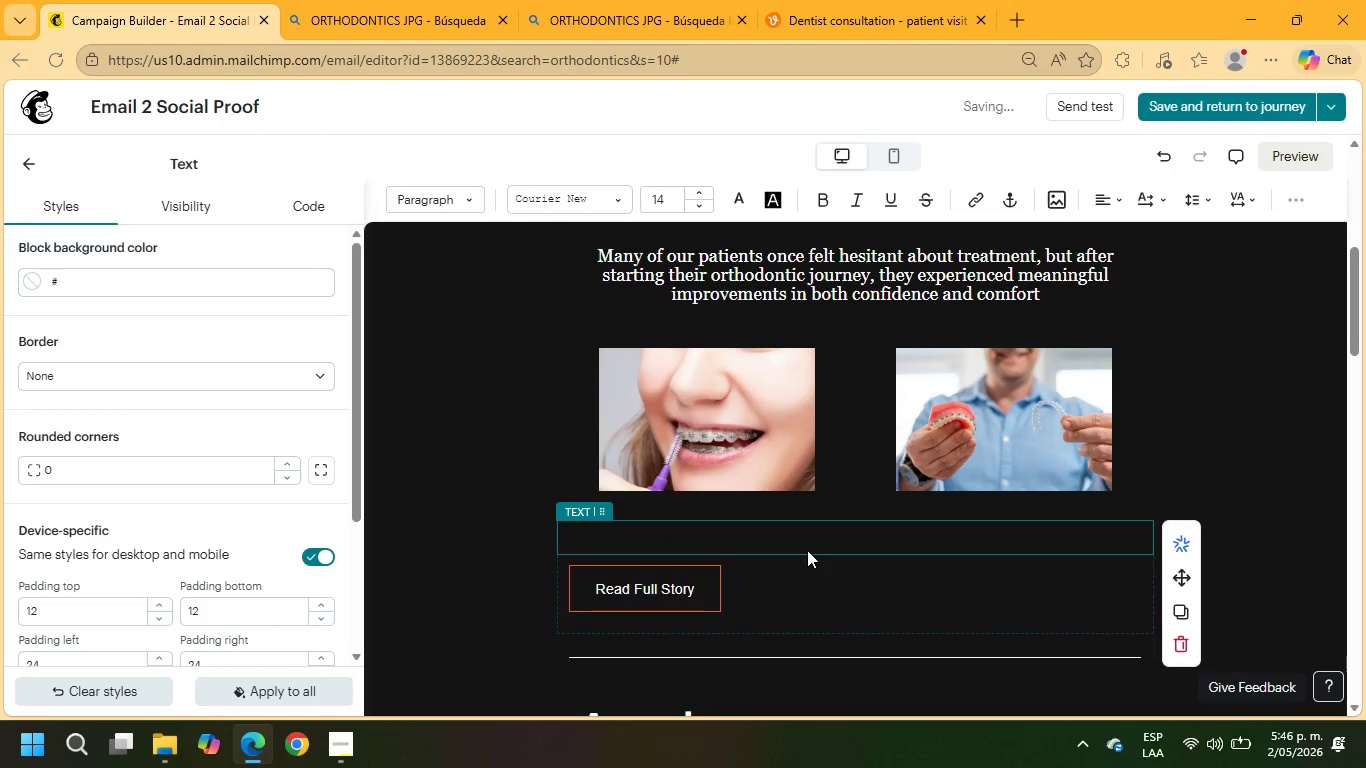 
hold_key(key=ShiftRight, duration=0.72)
 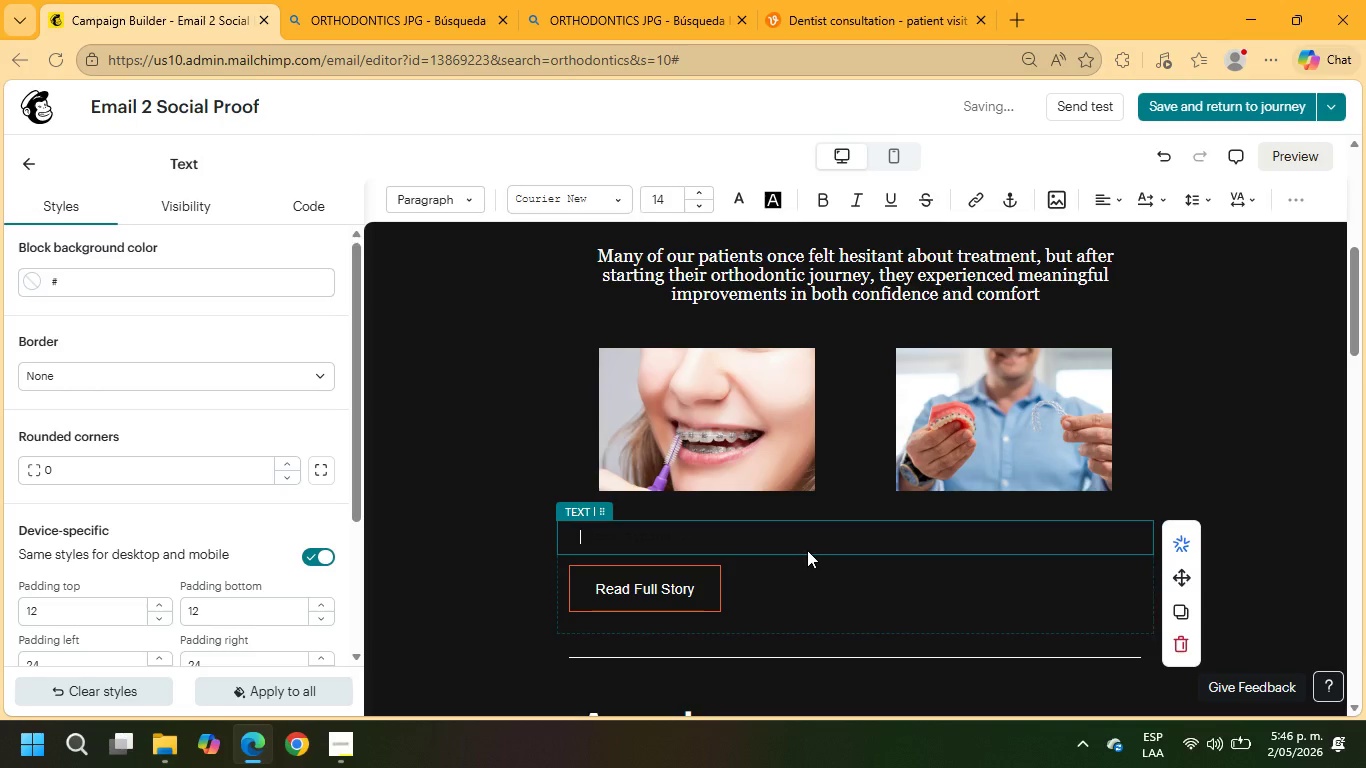 
type(@Brightsn)
key(Backspace)
key(Backspace)
type(Smile made the process incredibly smooth and supportive fo)
key(Backspace)
type(rom beginning to end. I finally feel confident smiling in phot)
key(Backspace)
type(tos again.@)
 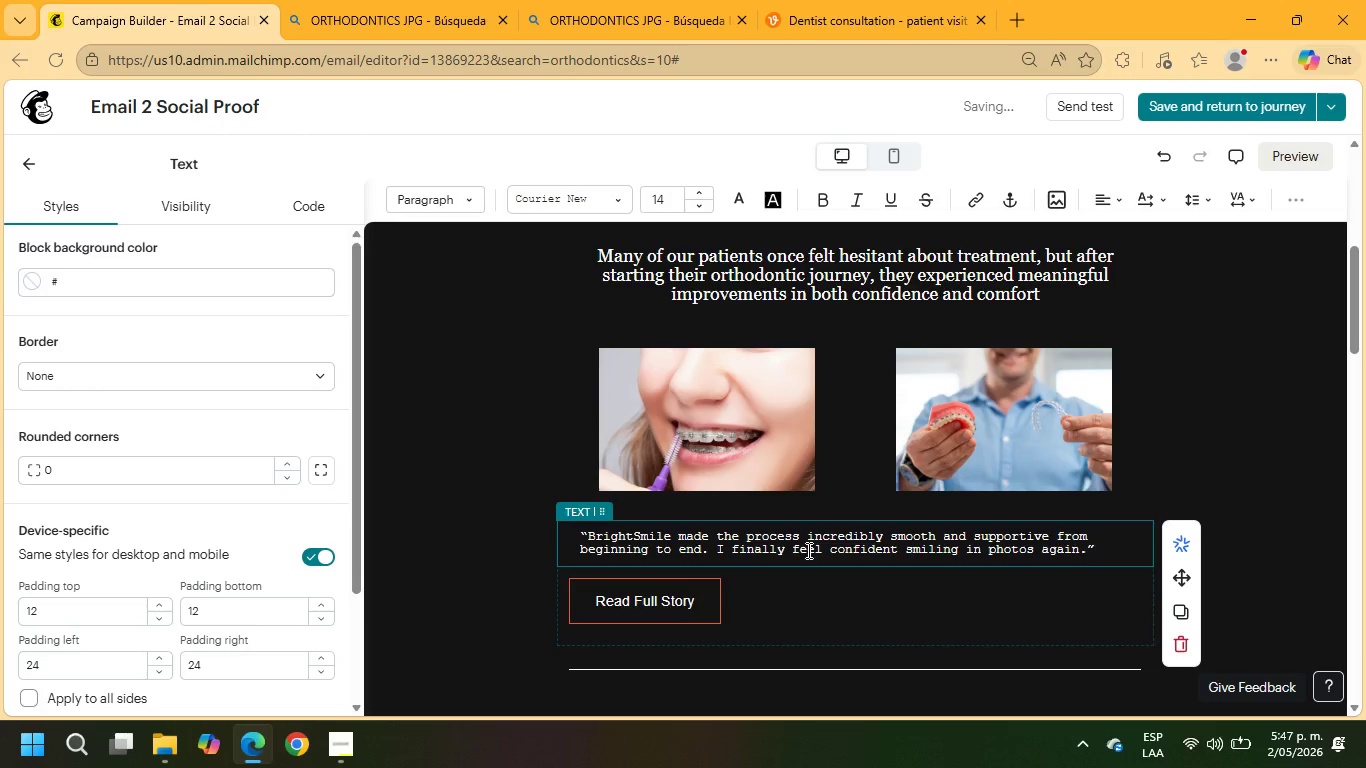 
key(Enter)
 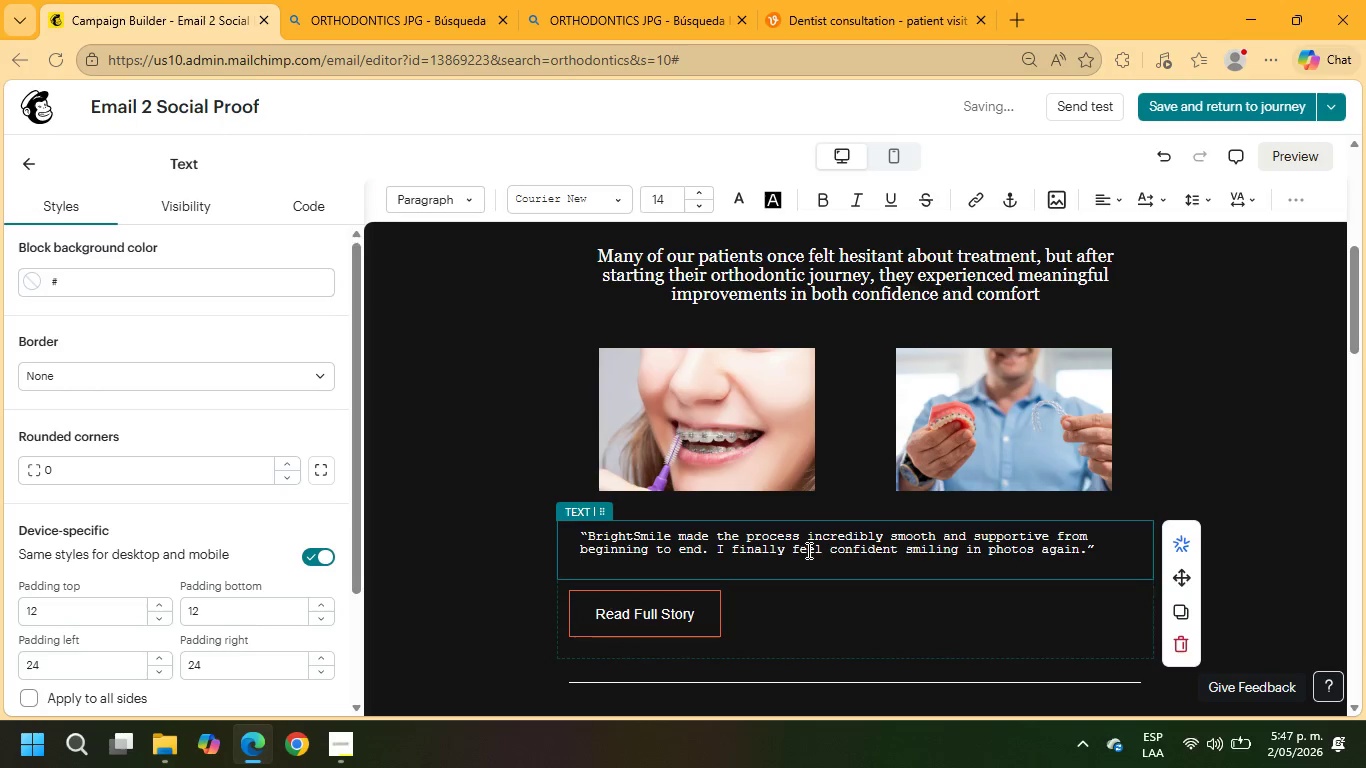 
key(Enter)
 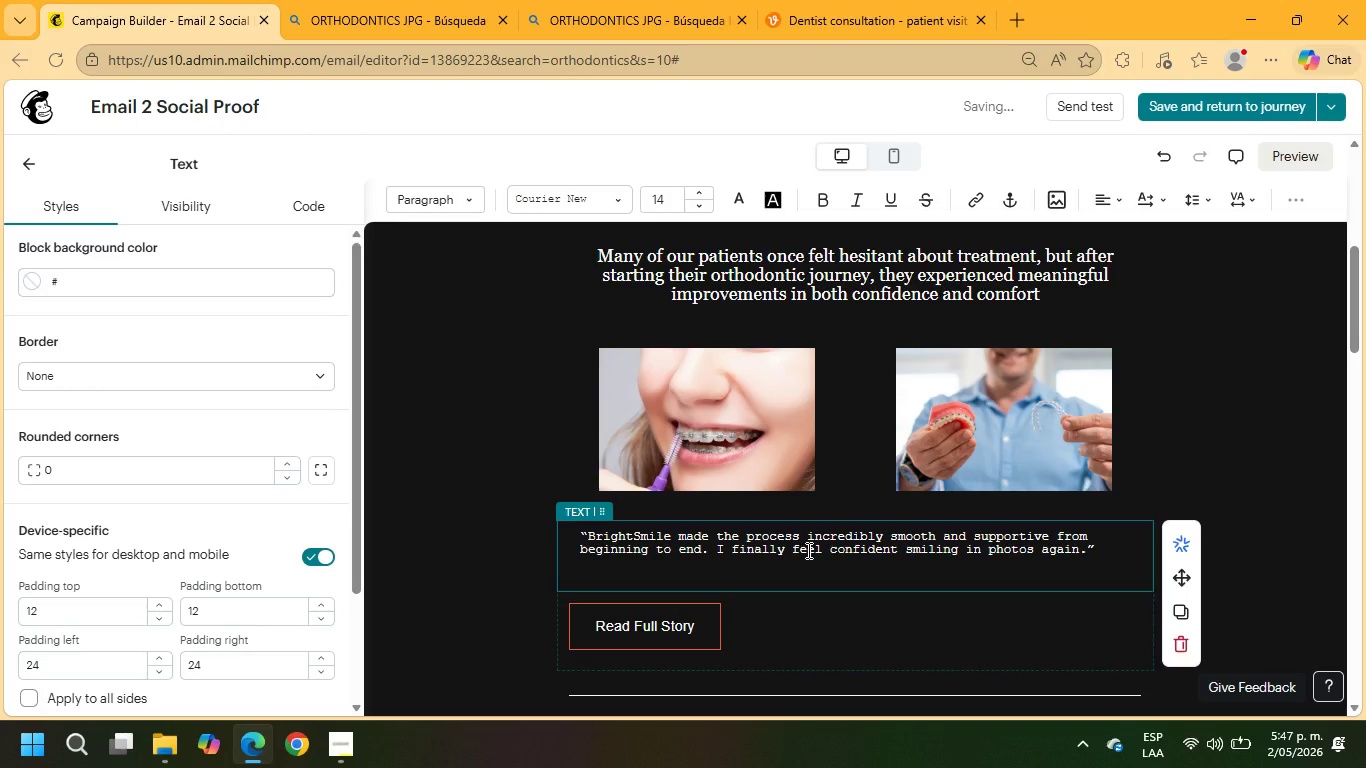 
type(-Patient Testimo)
key(Backspace)
key(Backspace)
key(Backspace)
key(Backspace)
key(Backspace)
key(Backspace)
key(Backspace)
key(Backspace)
key(Backspace)
key(Backspace)
key(Backspace)
key(Backspace)
key(Backspace)
key(Backspace)
key(Backspace)
type(Adam )
 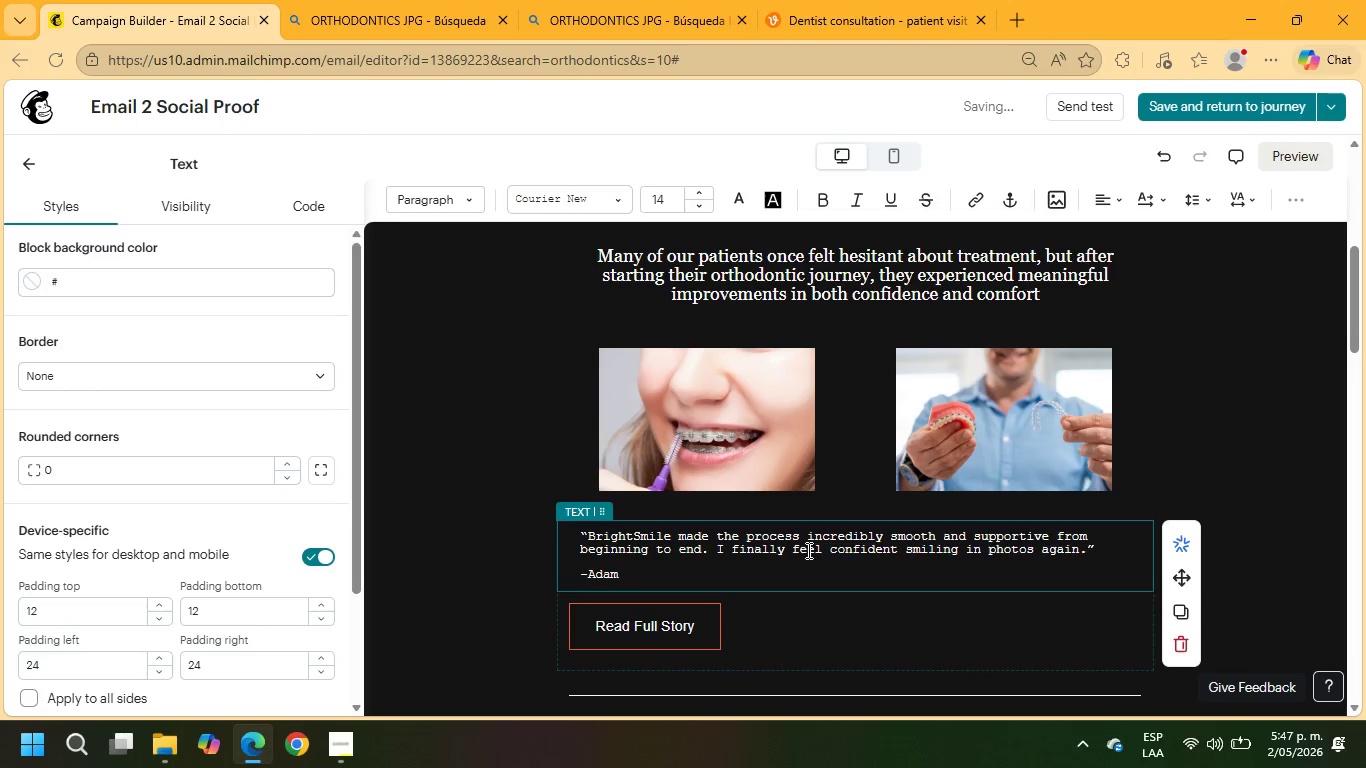 
type(lee )
key(Backspace)
key(Backspace)
key(Backspace)
key(Backspace)
type(Lee Cooper, patient.)
 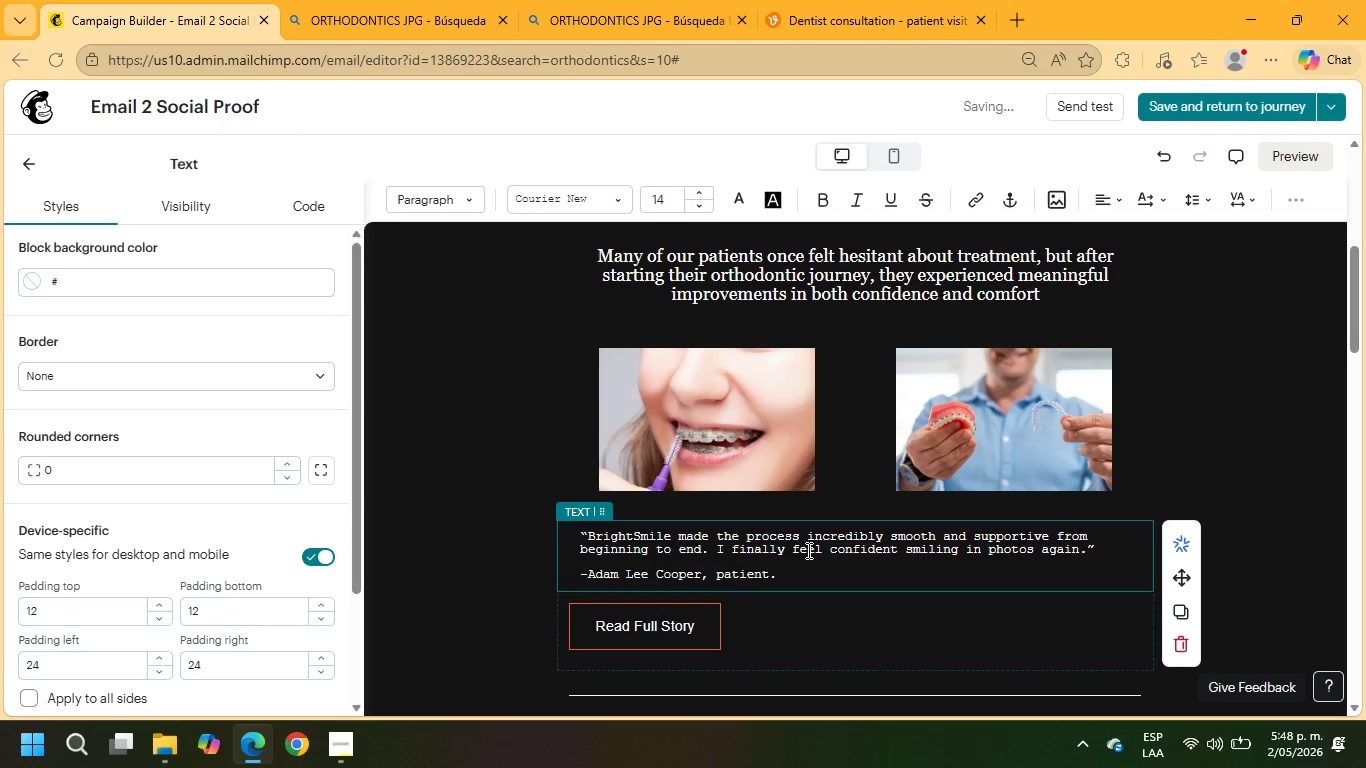 
left_click_drag(start_coordinate=[784, 576], to_coordinate=[574, 535])
 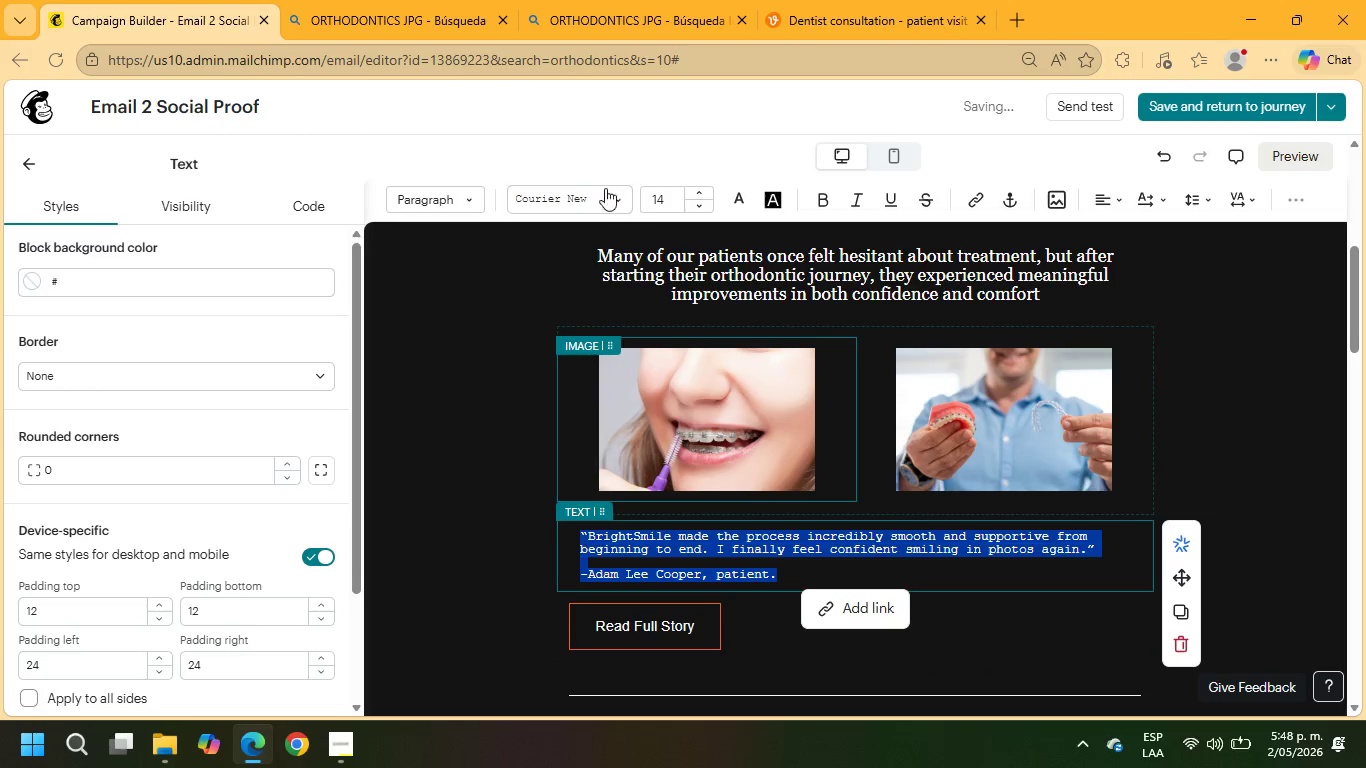 
left_click([573, 200])
 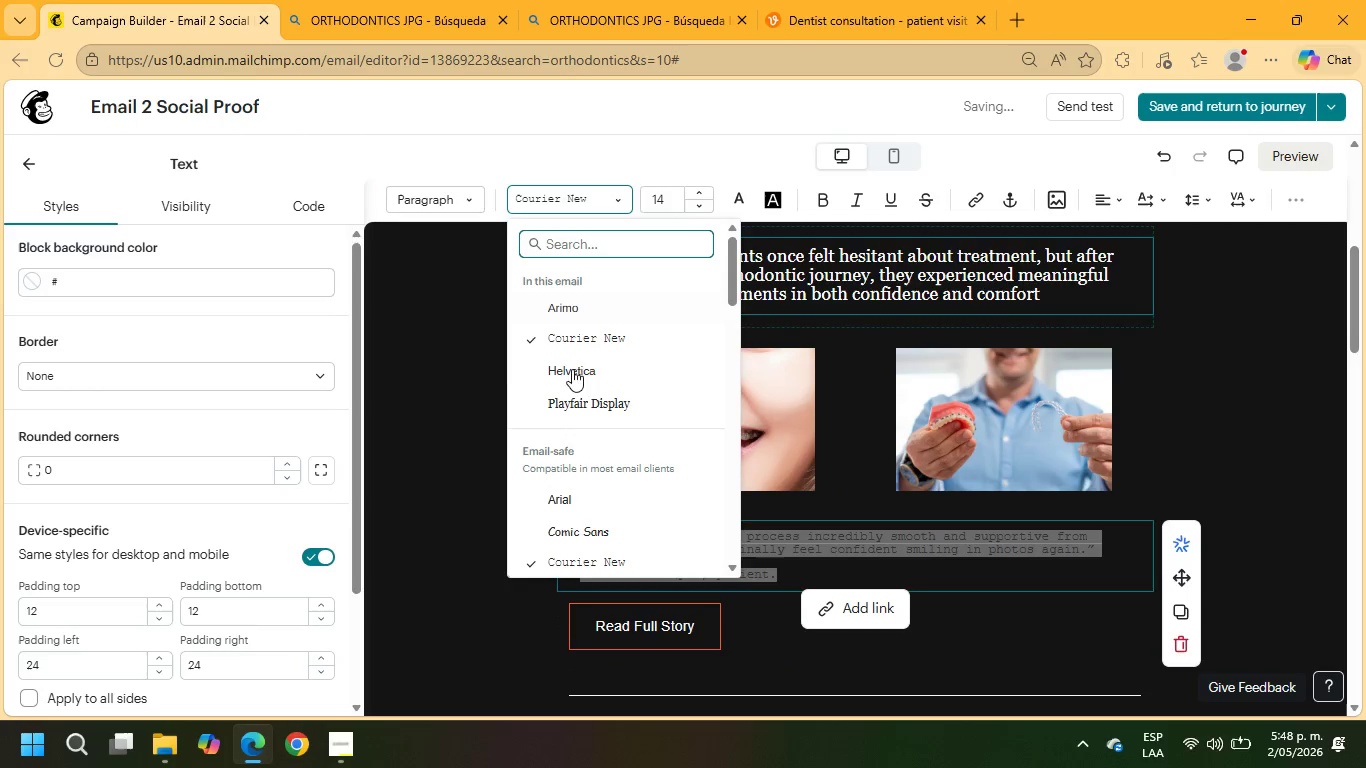 
left_click([572, 404])
 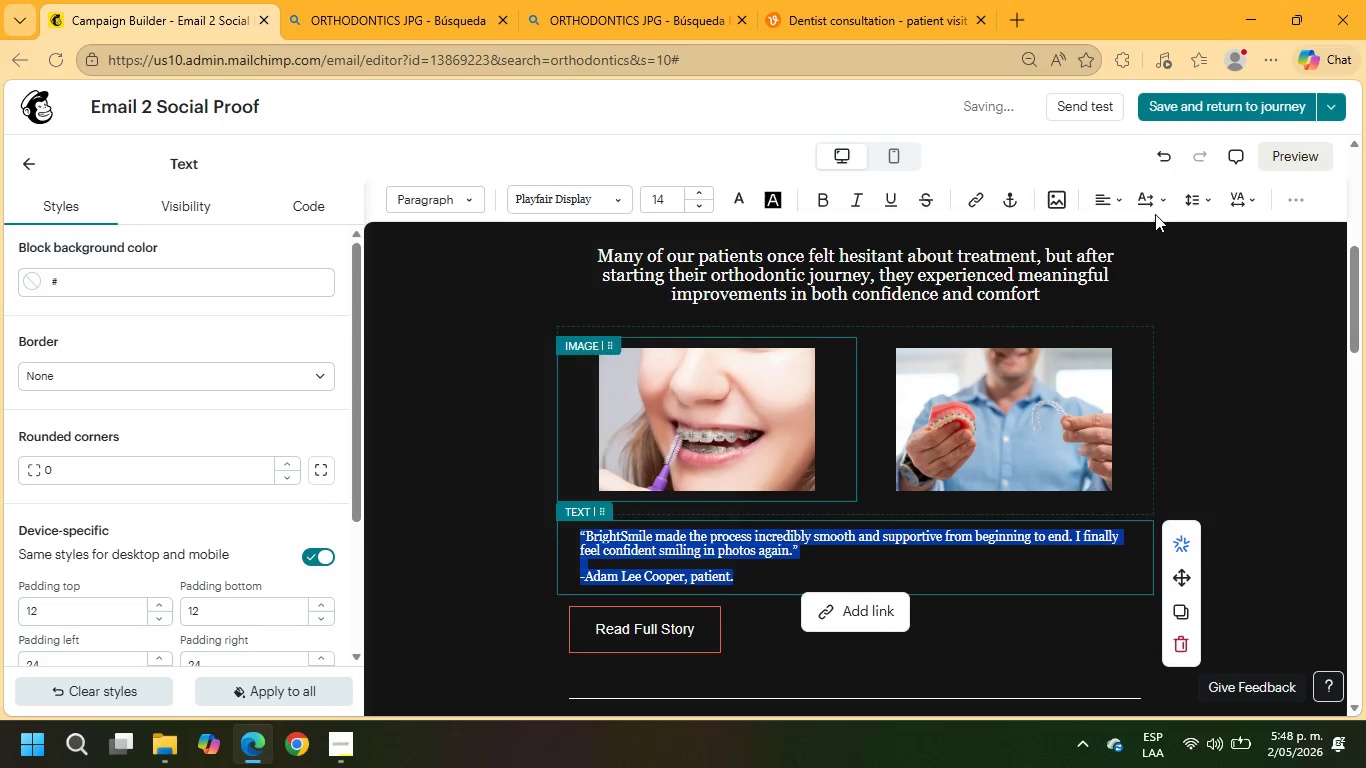 
left_click([1110, 200])
 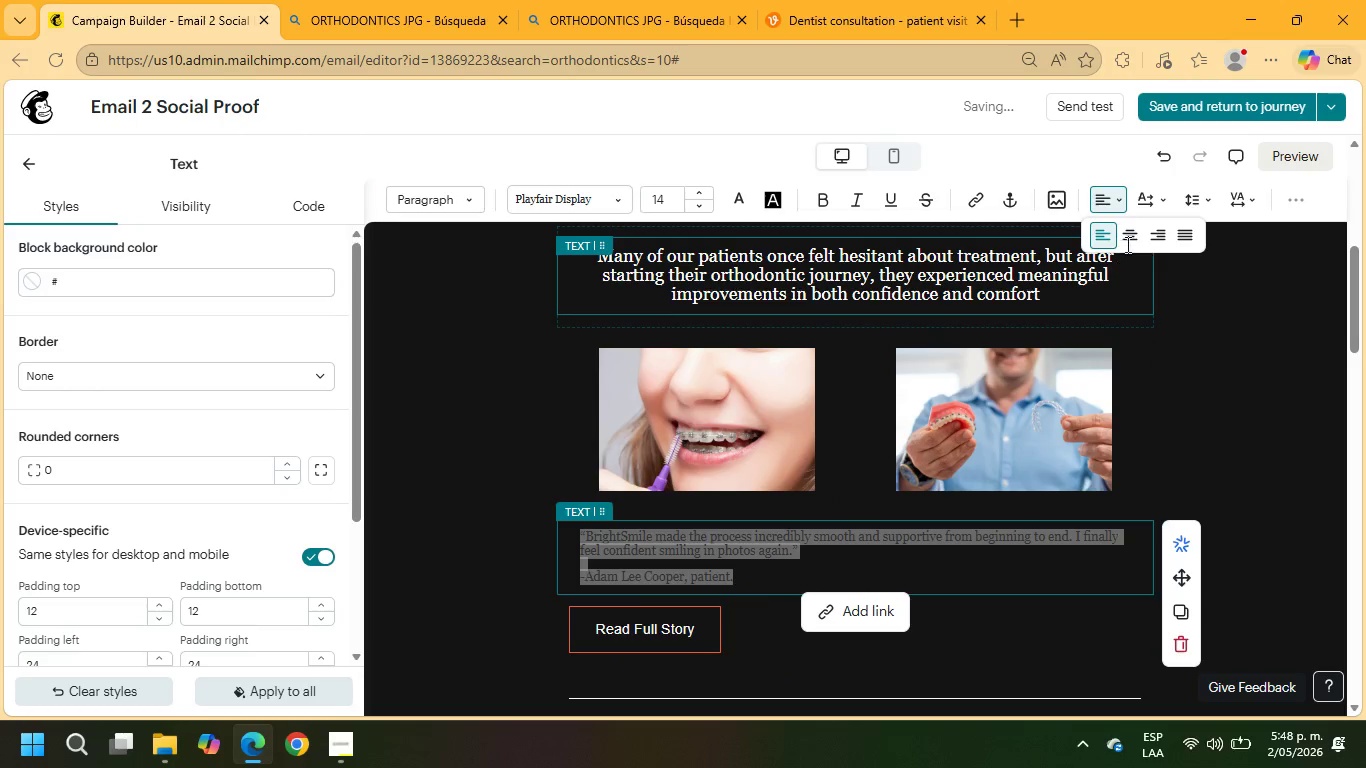 
left_click([1128, 238])
 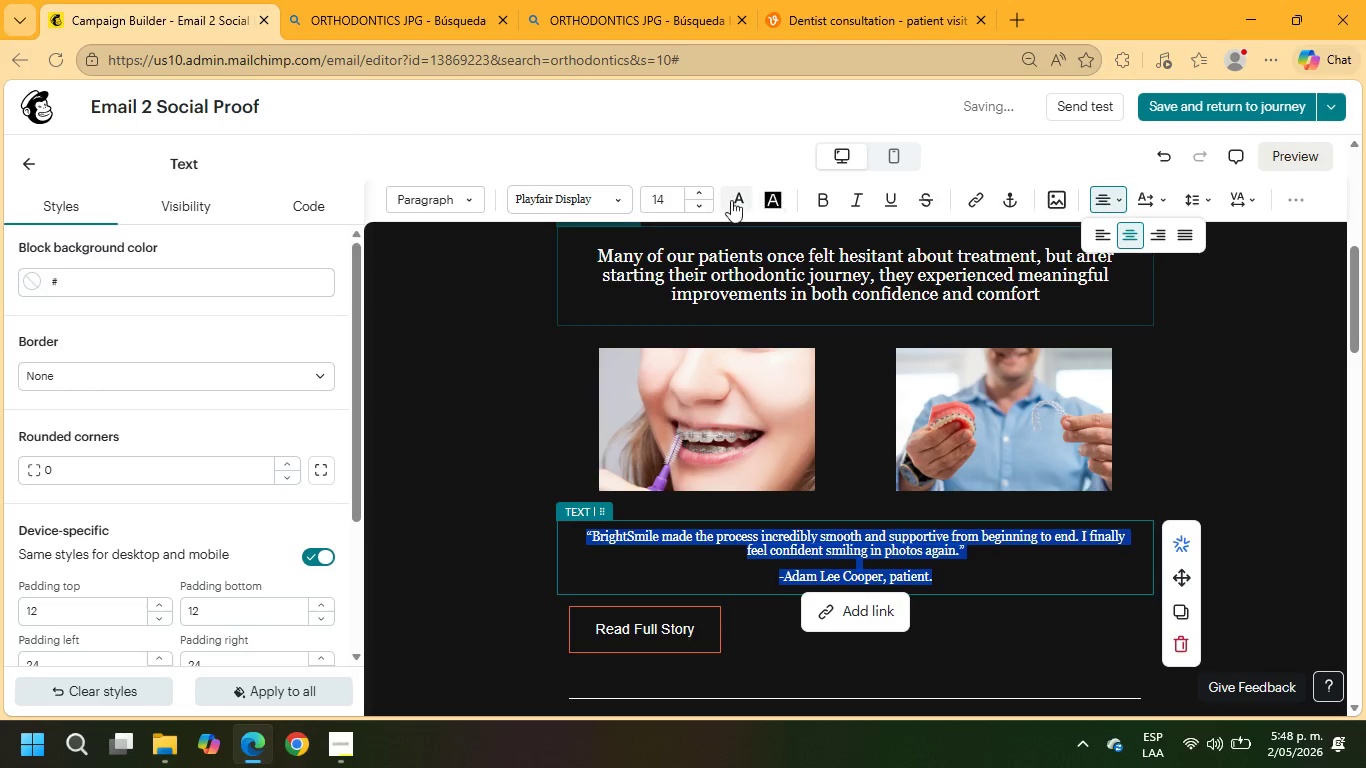 
left_click([662, 195])
 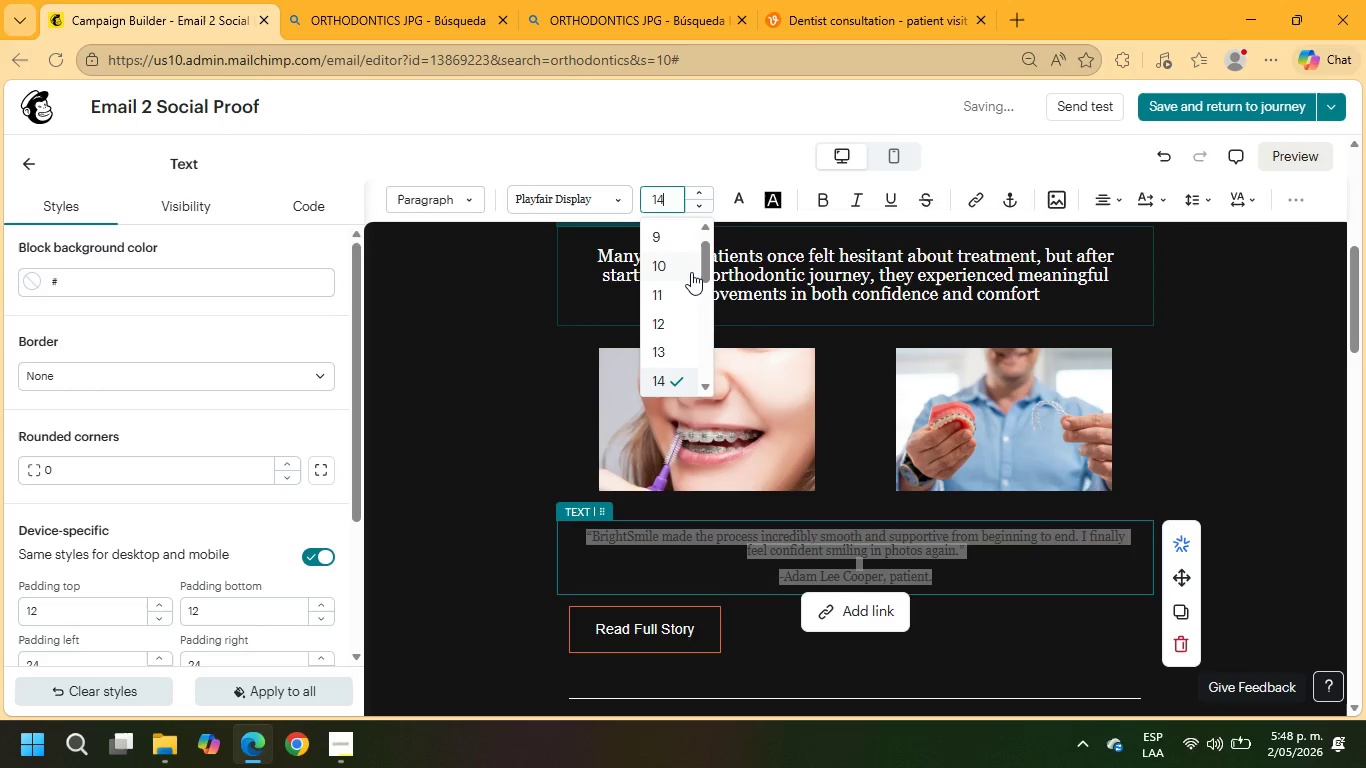 
scroll: coordinate [691, 272], scroll_direction: down, amount: 2.0
 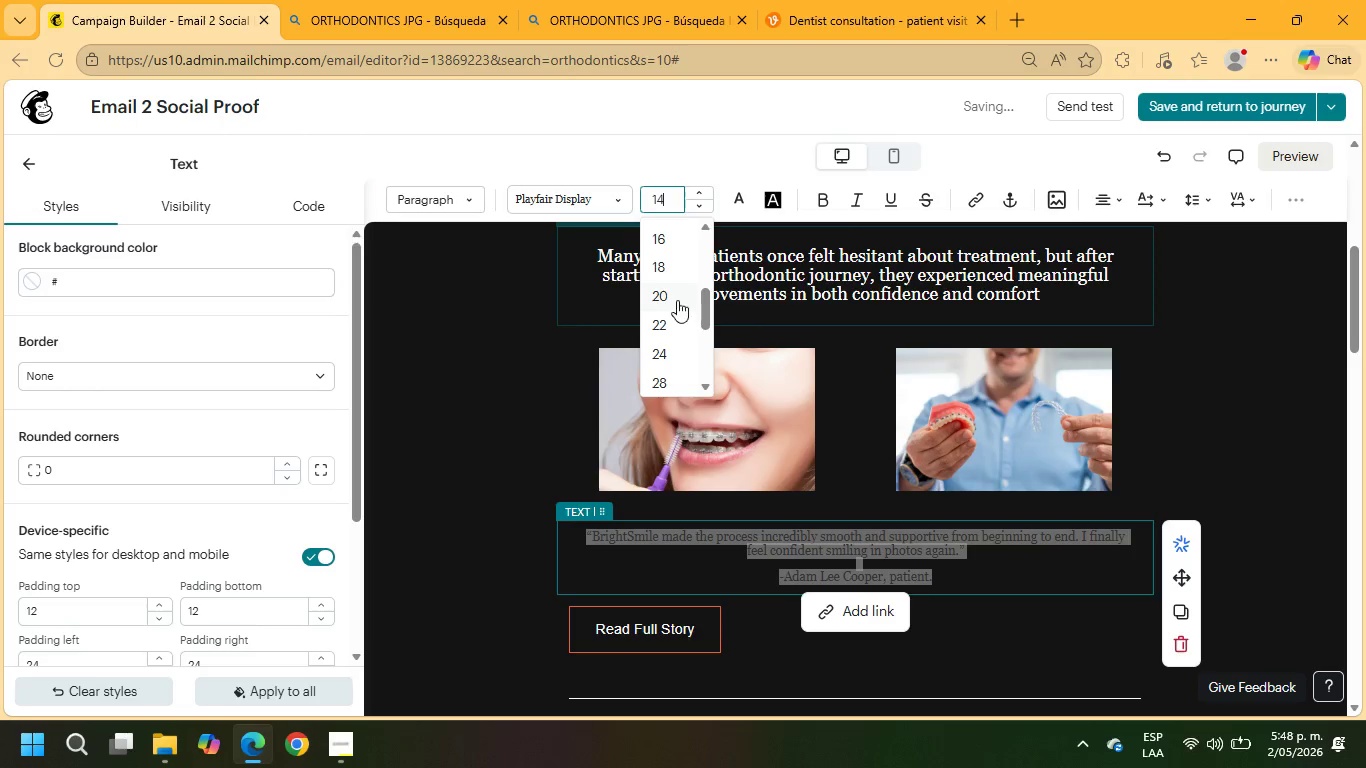 
left_click([663, 296])
 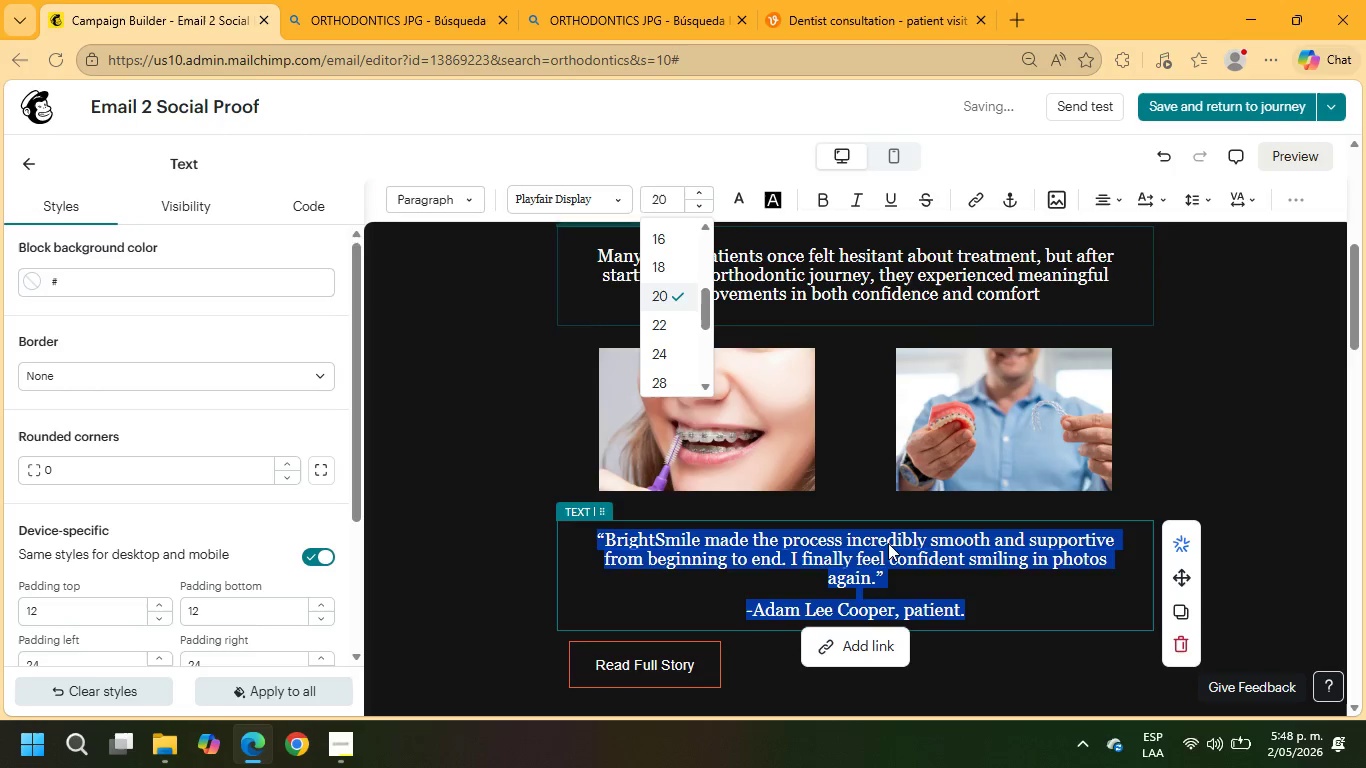 
left_click([921, 566])
 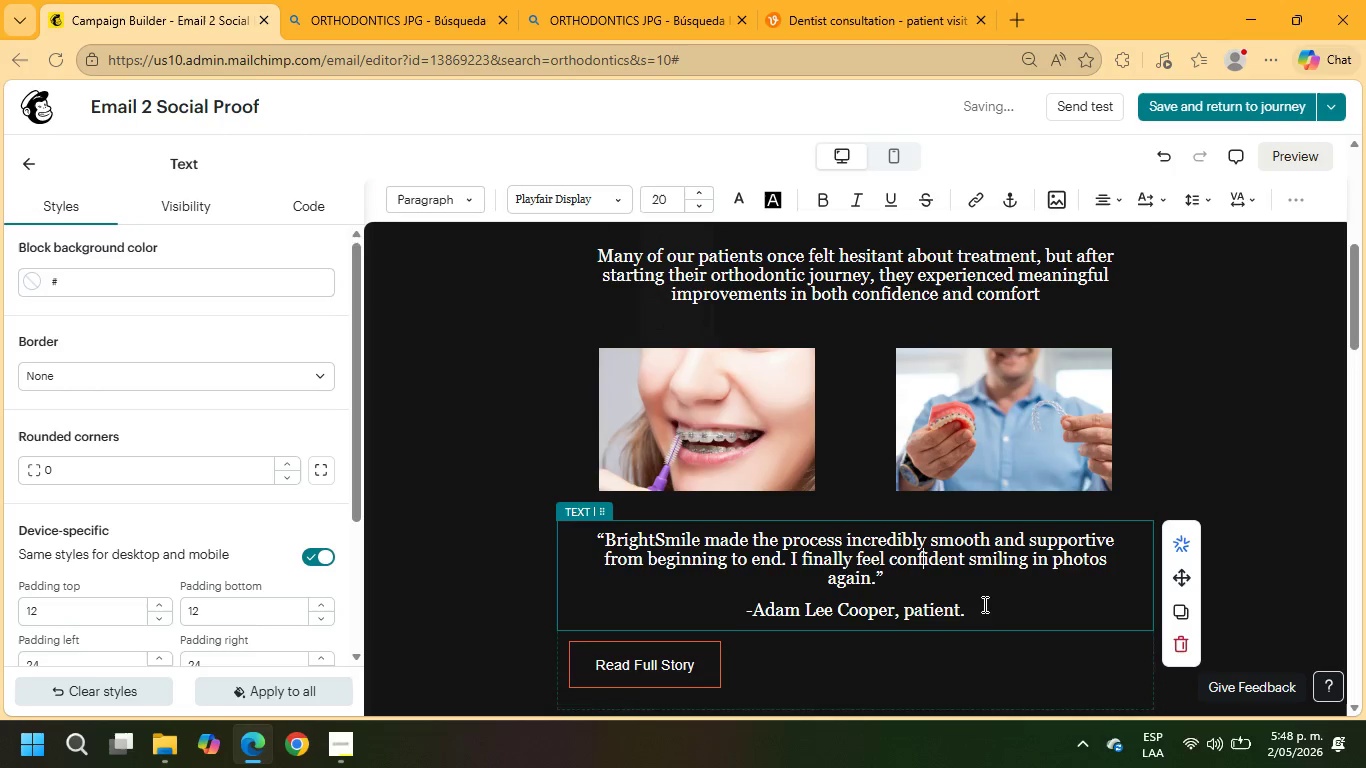 
left_click_drag(start_coordinate=[979, 610], to_coordinate=[750, 609])
 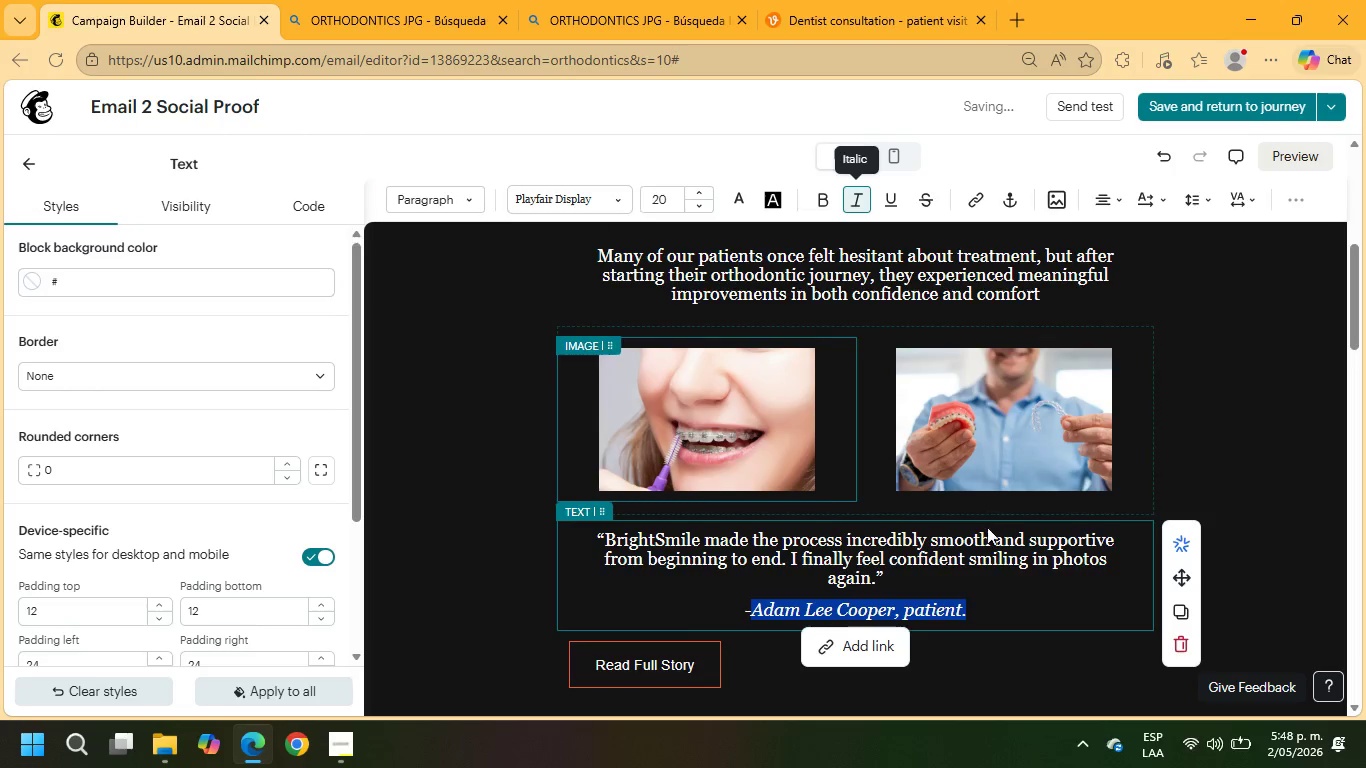 
left_click([989, 599])
 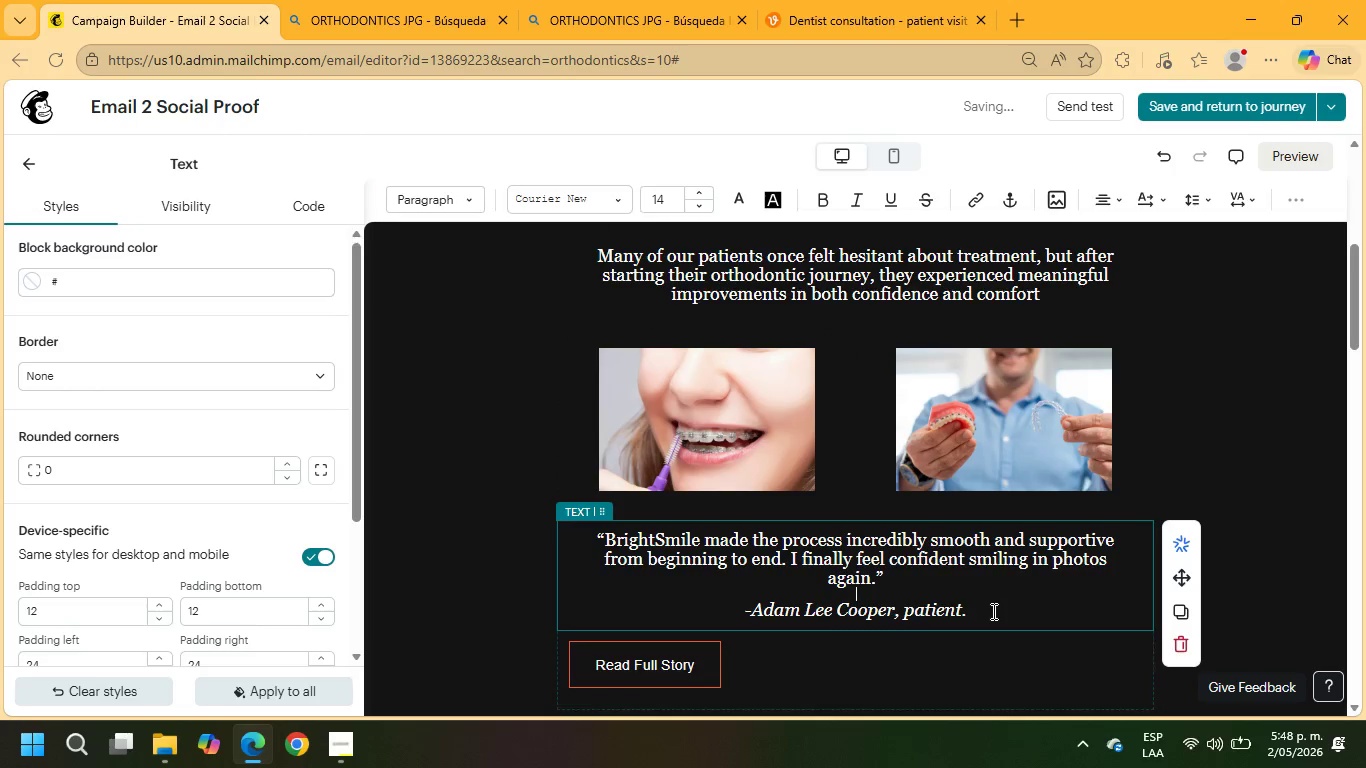 
left_click([991, 613])
 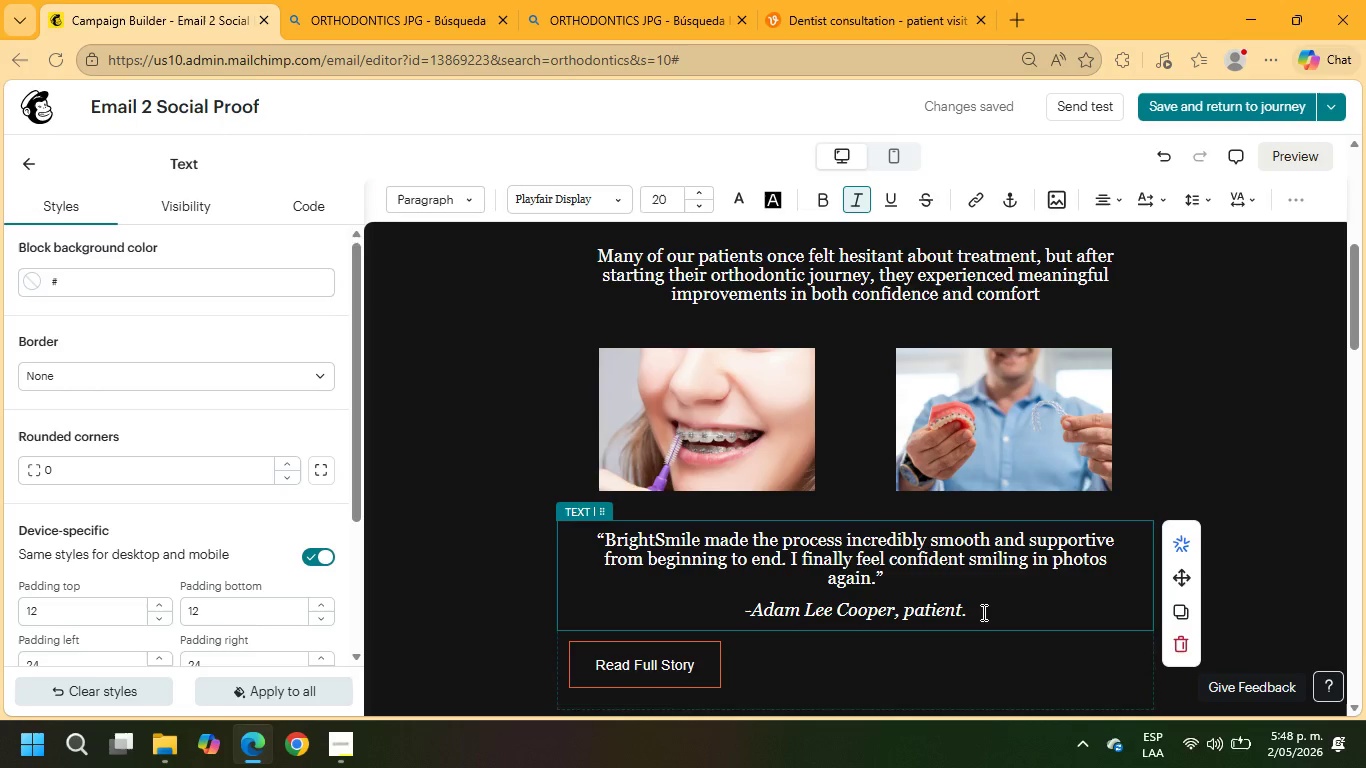 
wait(7.23)
 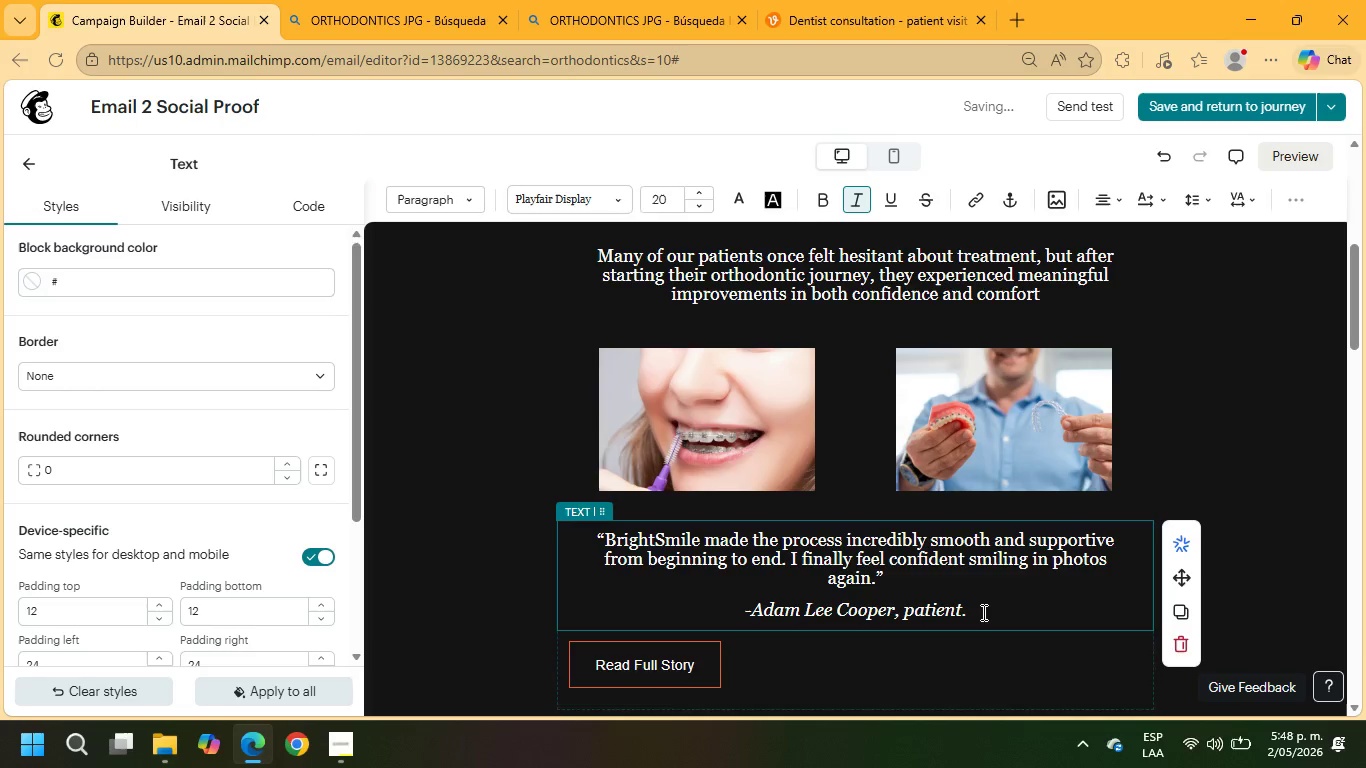 
scroll: coordinate [1031, 538], scroll_direction: down, amount: 2.0
 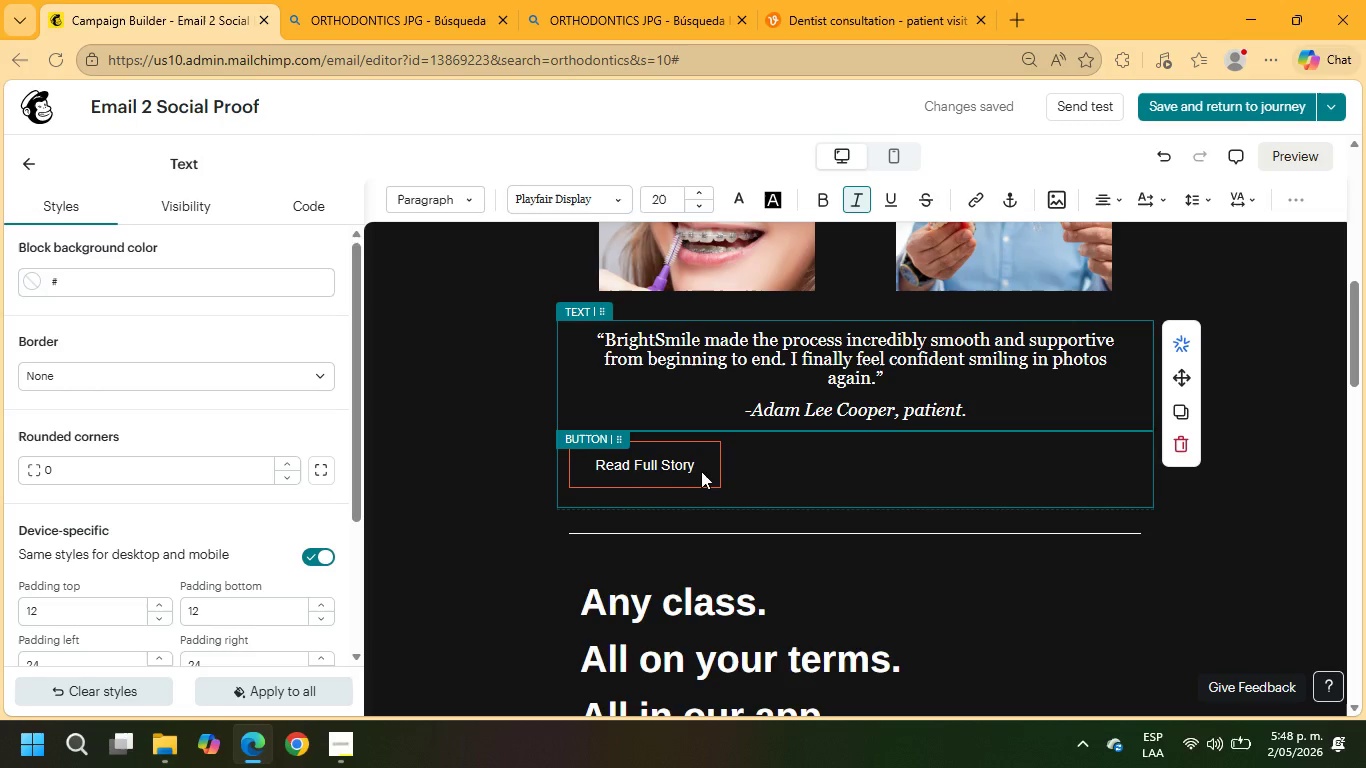 
wait(6.59)
 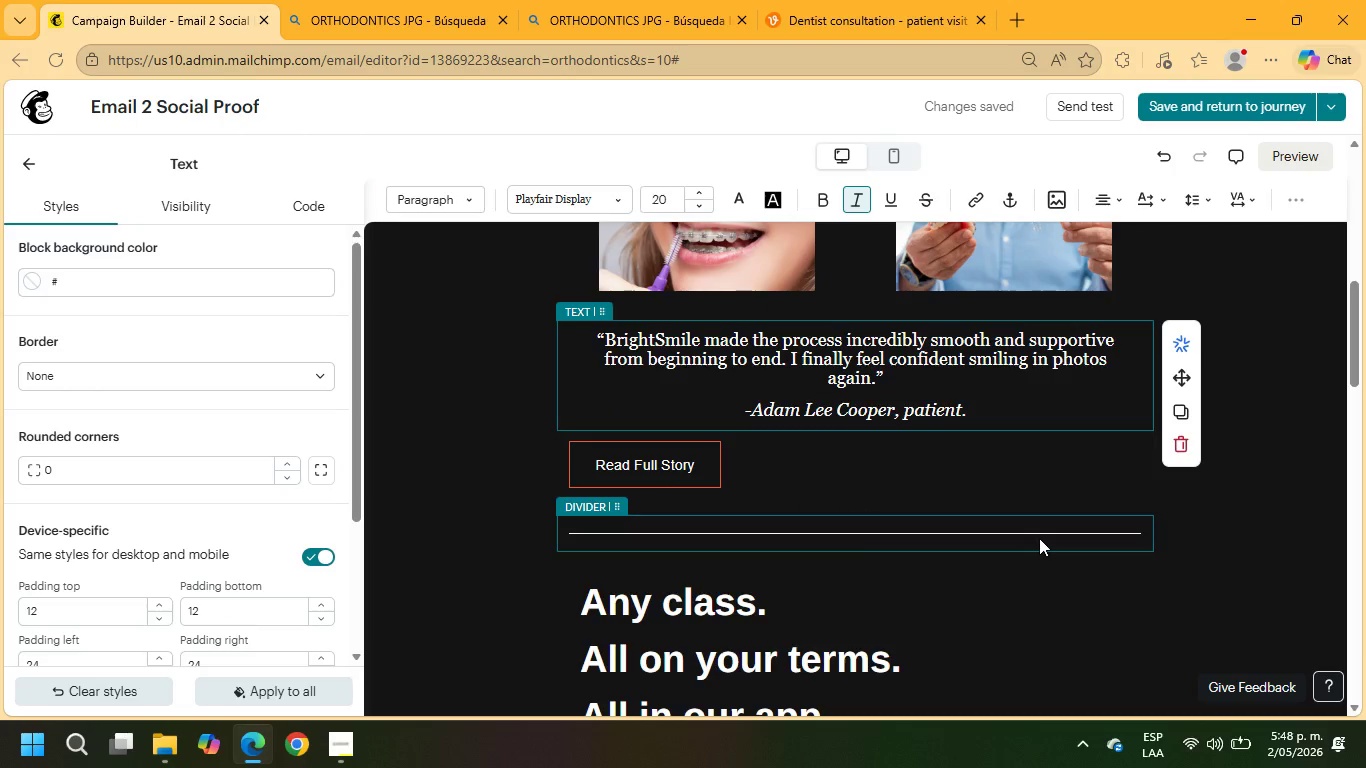 
left_click([35, 156])
 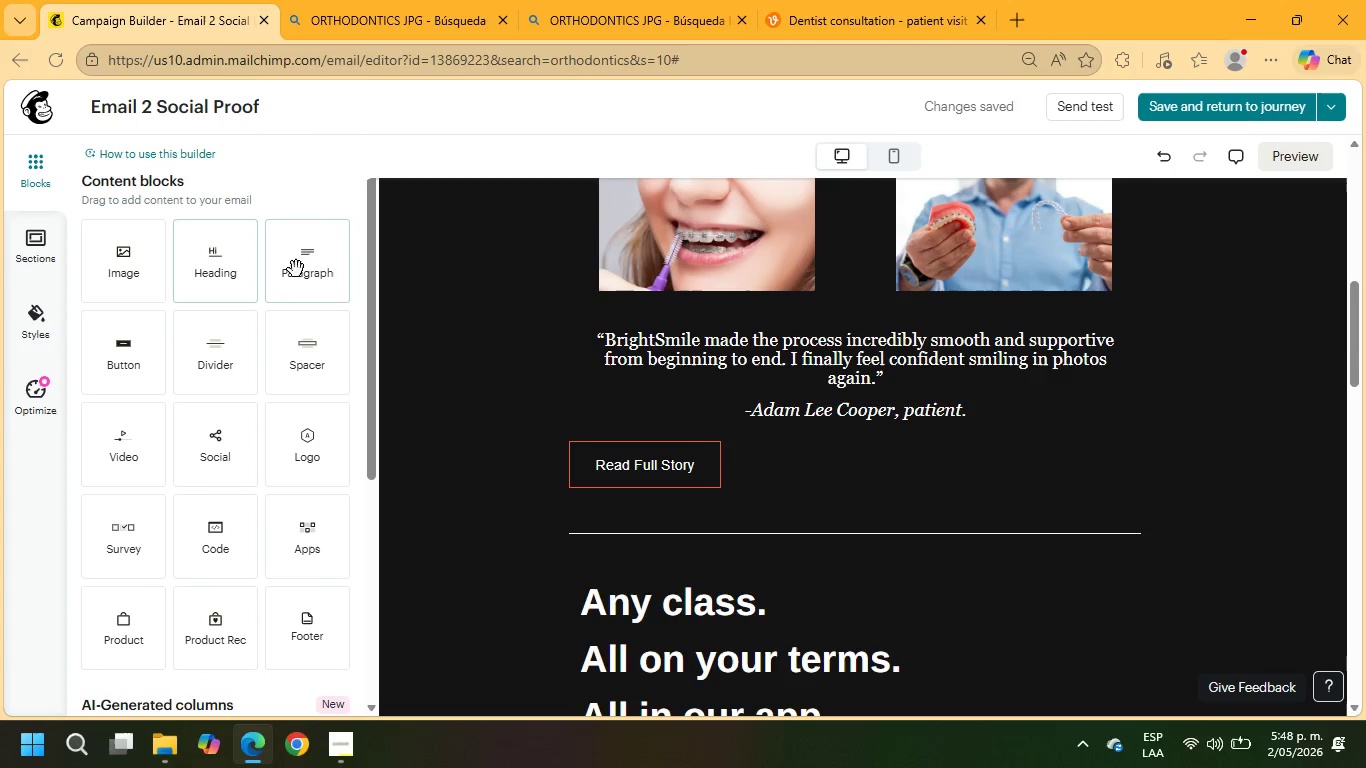 
left_click_drag(start_coordinate=[310, 265], to_coordinate=[1028, 513])
 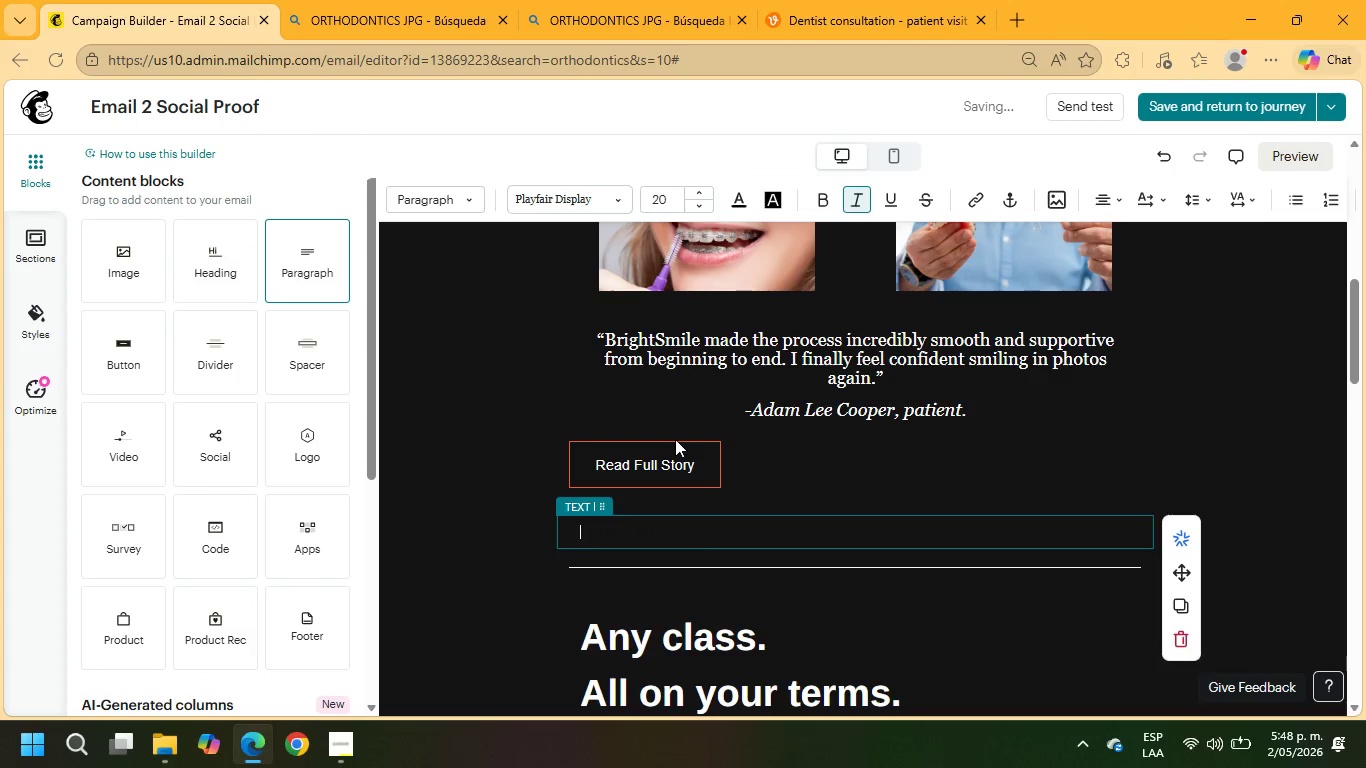 
left_click([670, 430])
 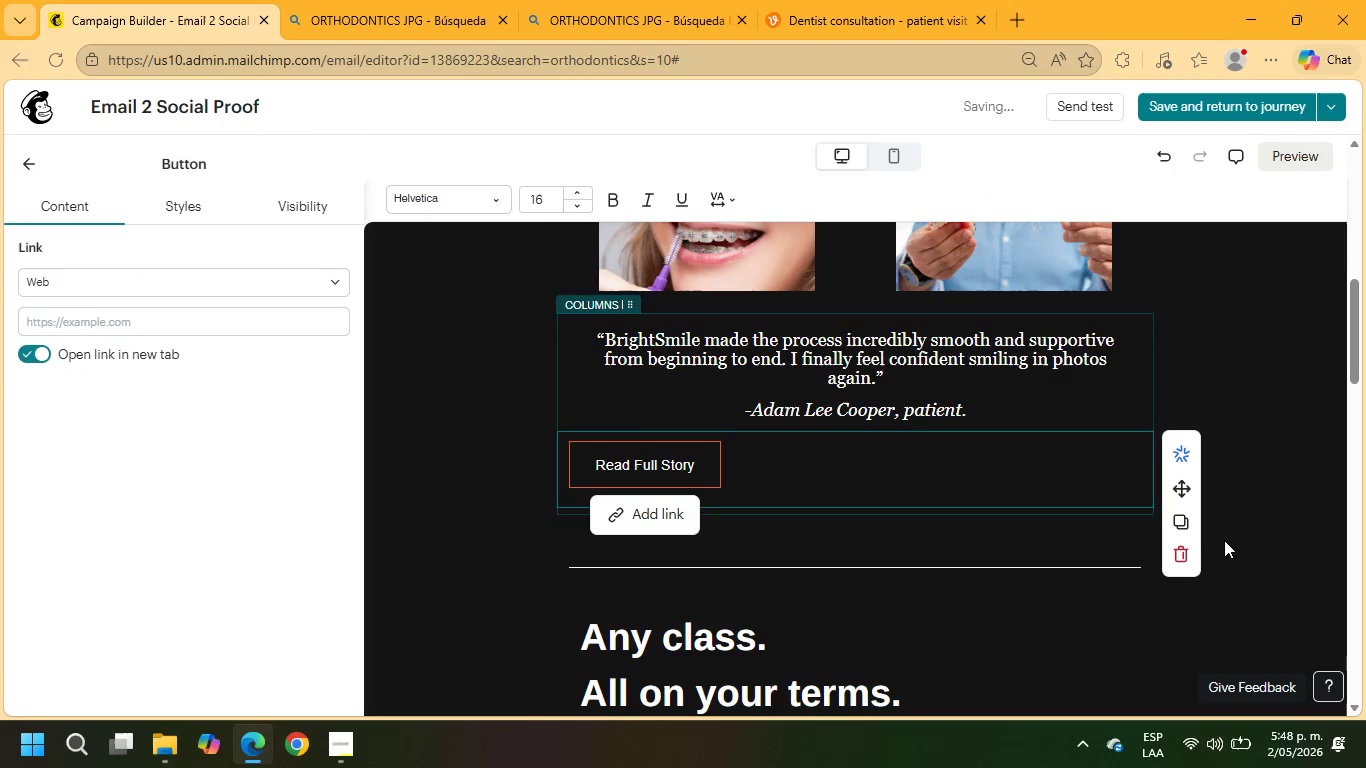 
left_click([1188, 549])
 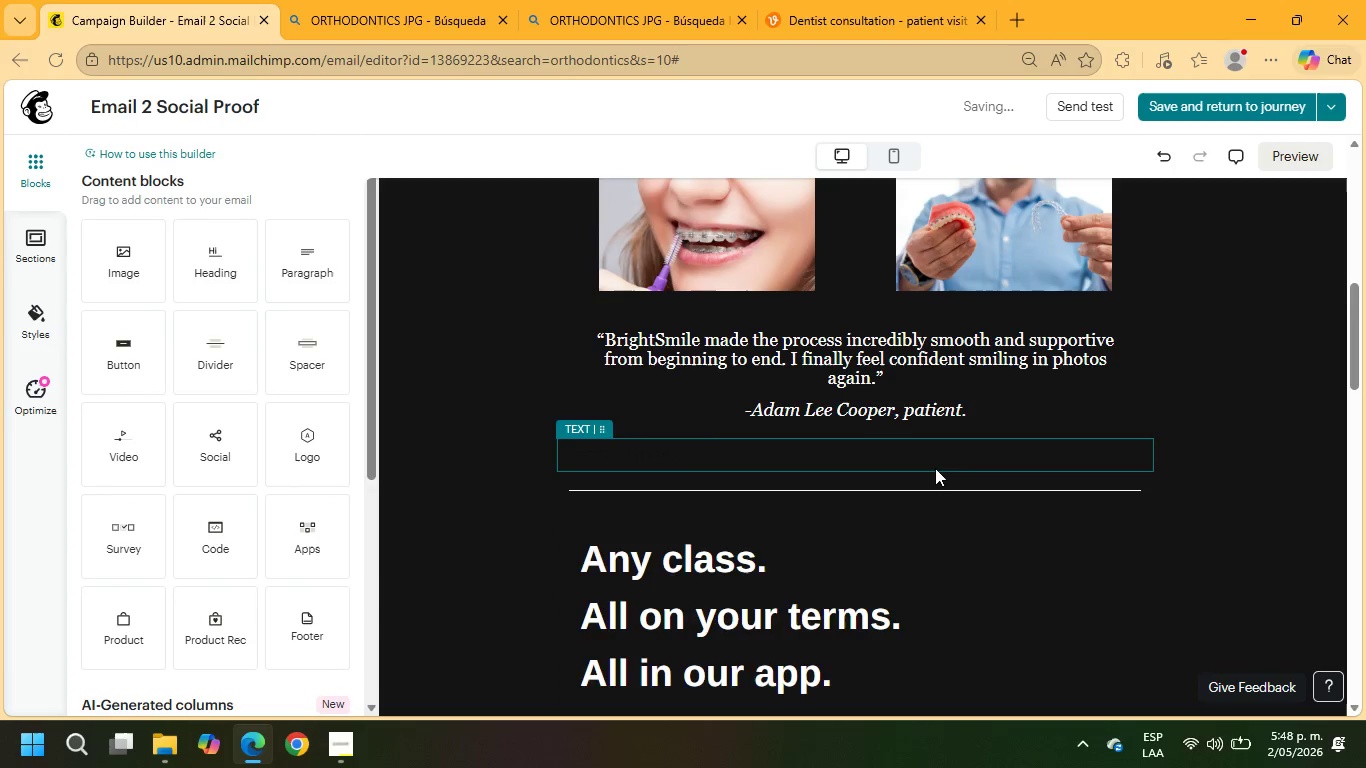 
left_click([934, 468])
 